 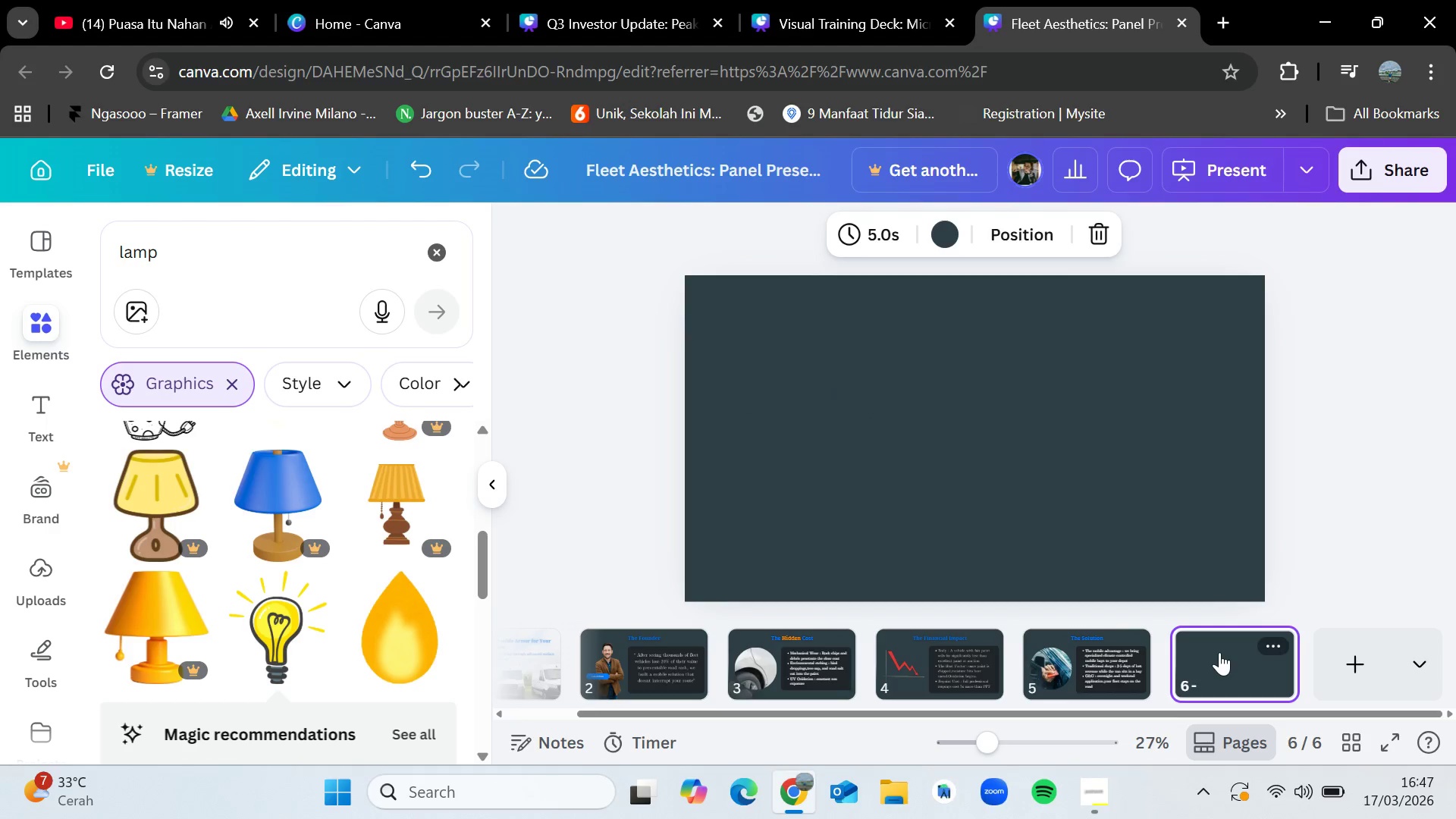 
left_click([1104, 641])
 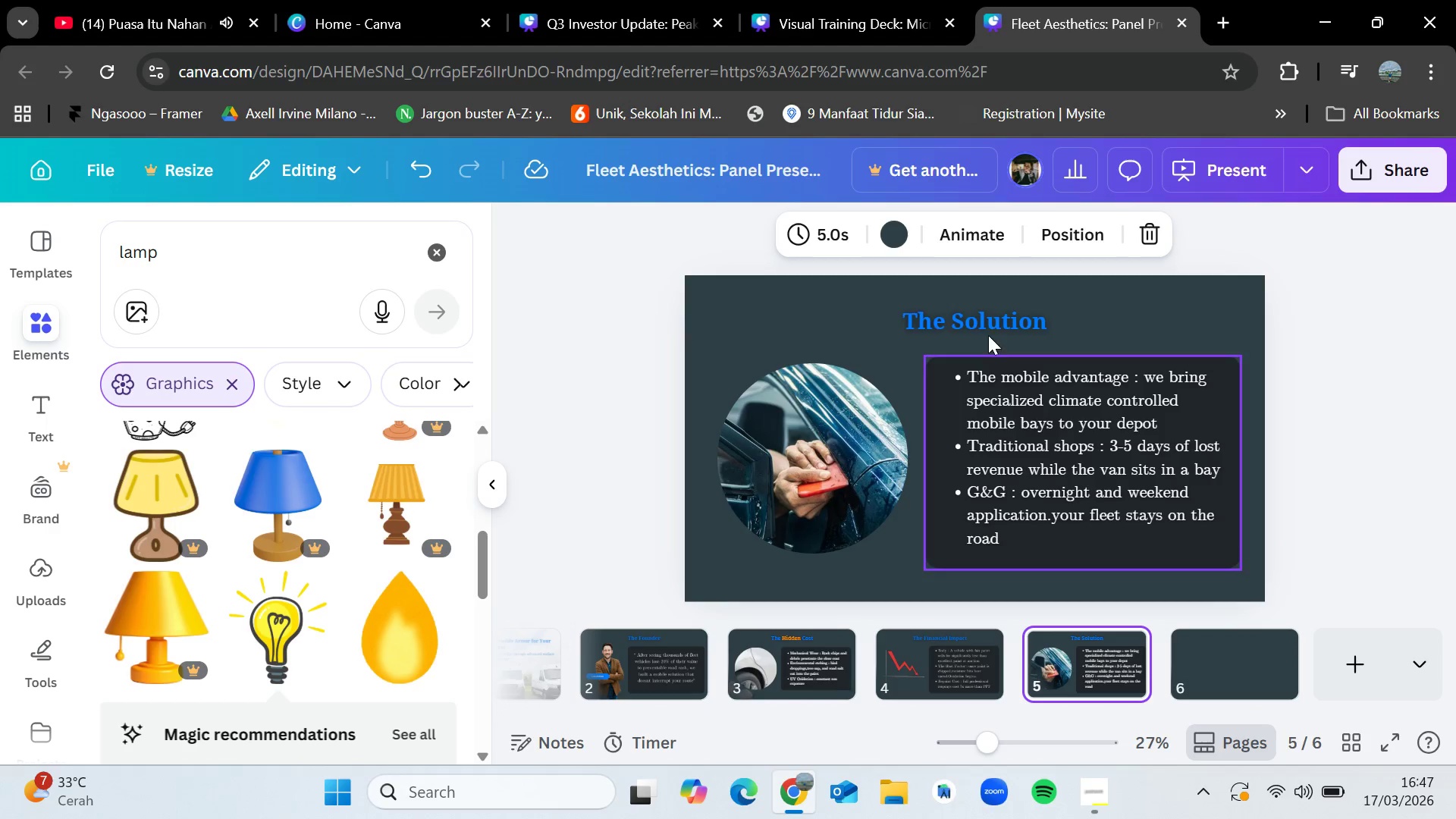 
left_click([989, 322])
 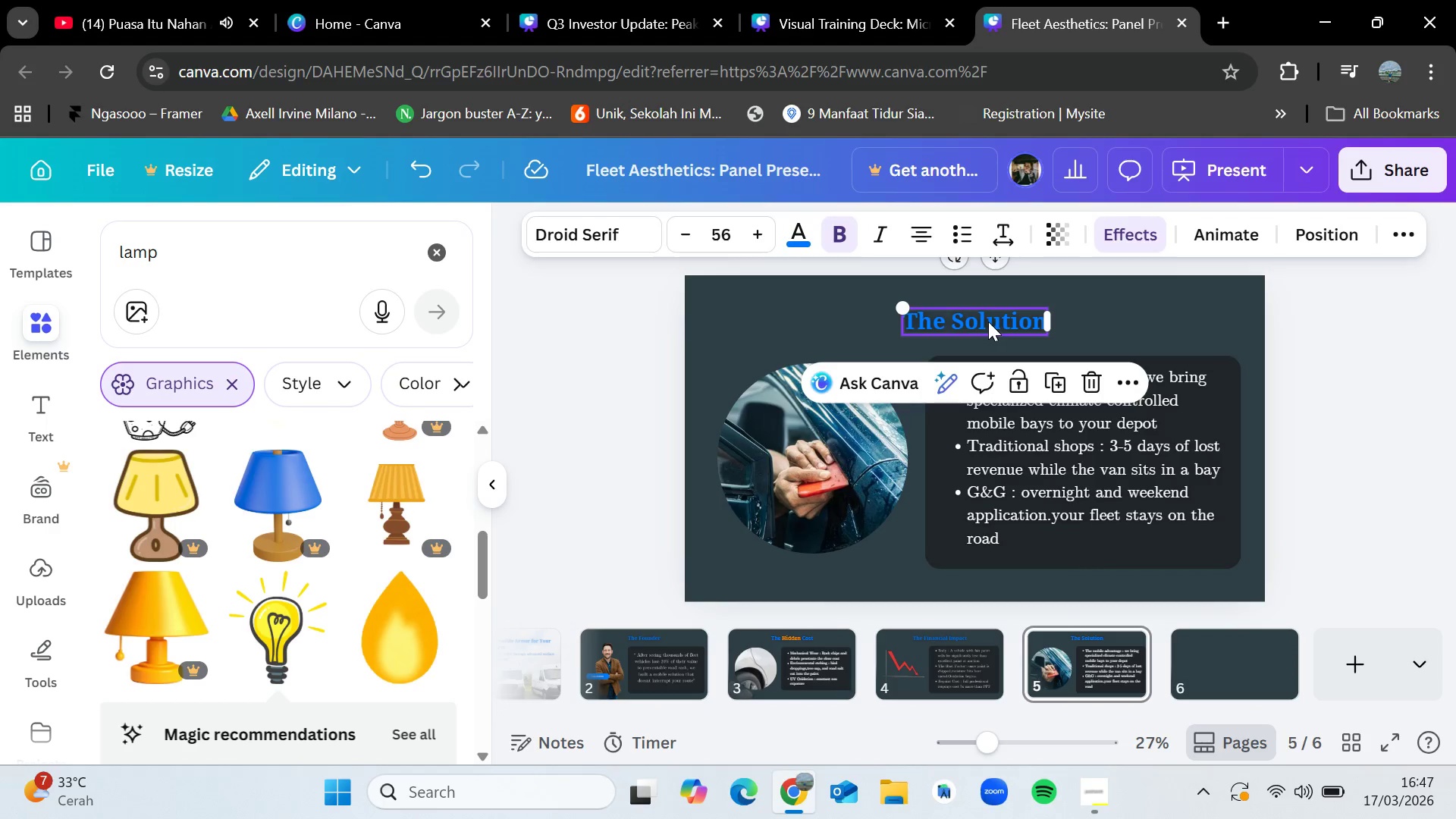 
key(Control+C)
 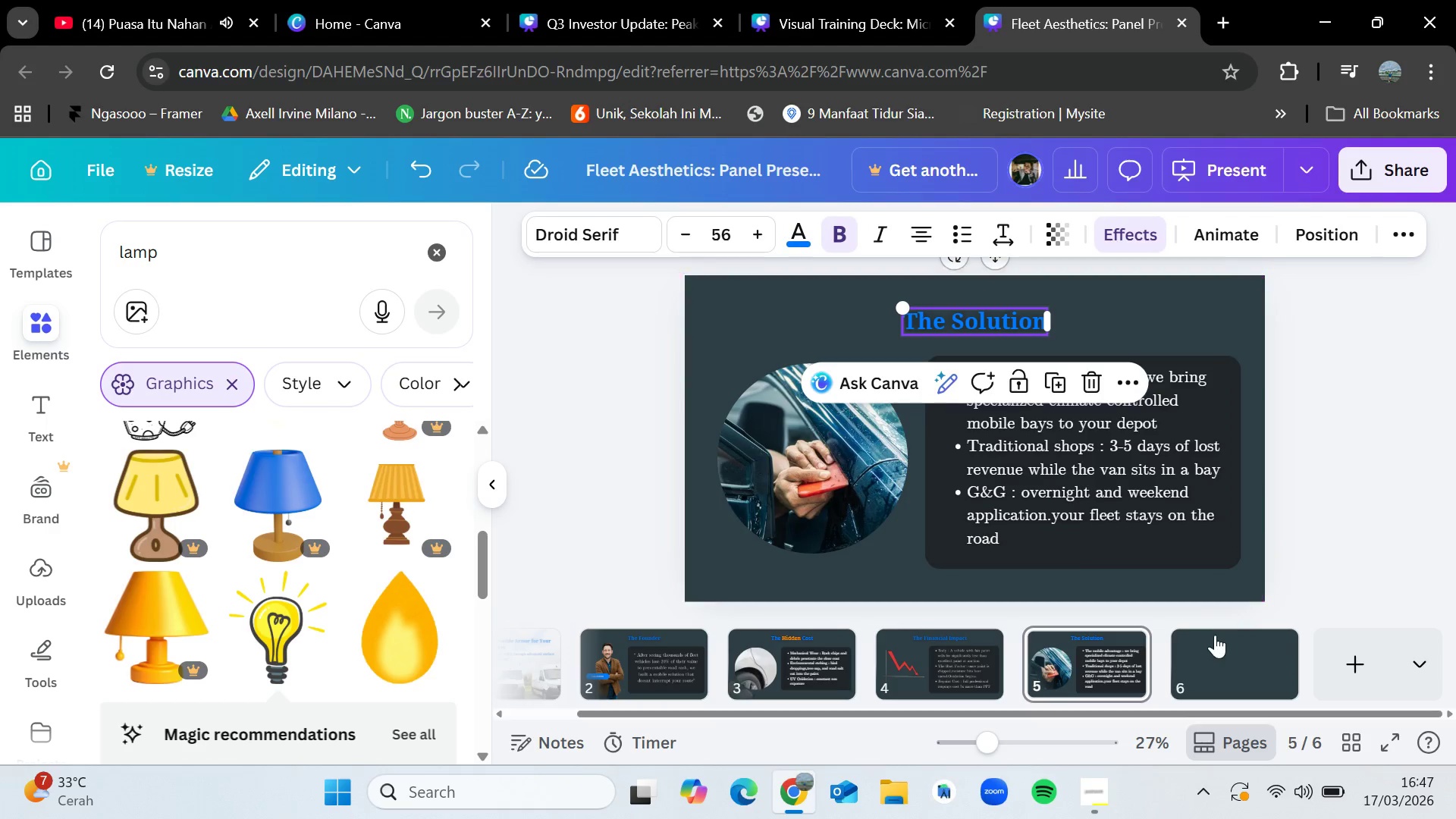 
left_click([1215, 635])
 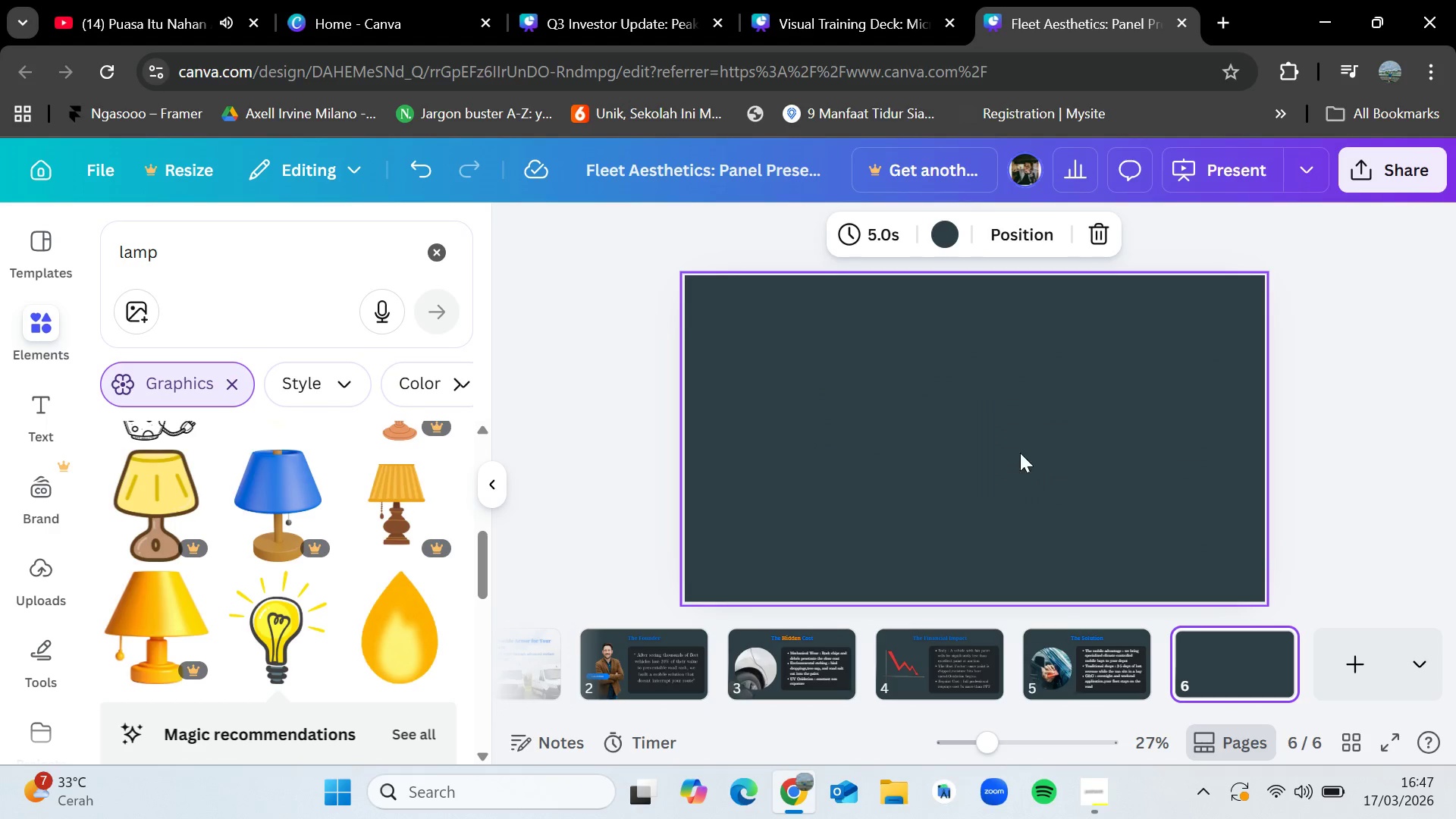 
key(Control+V)
 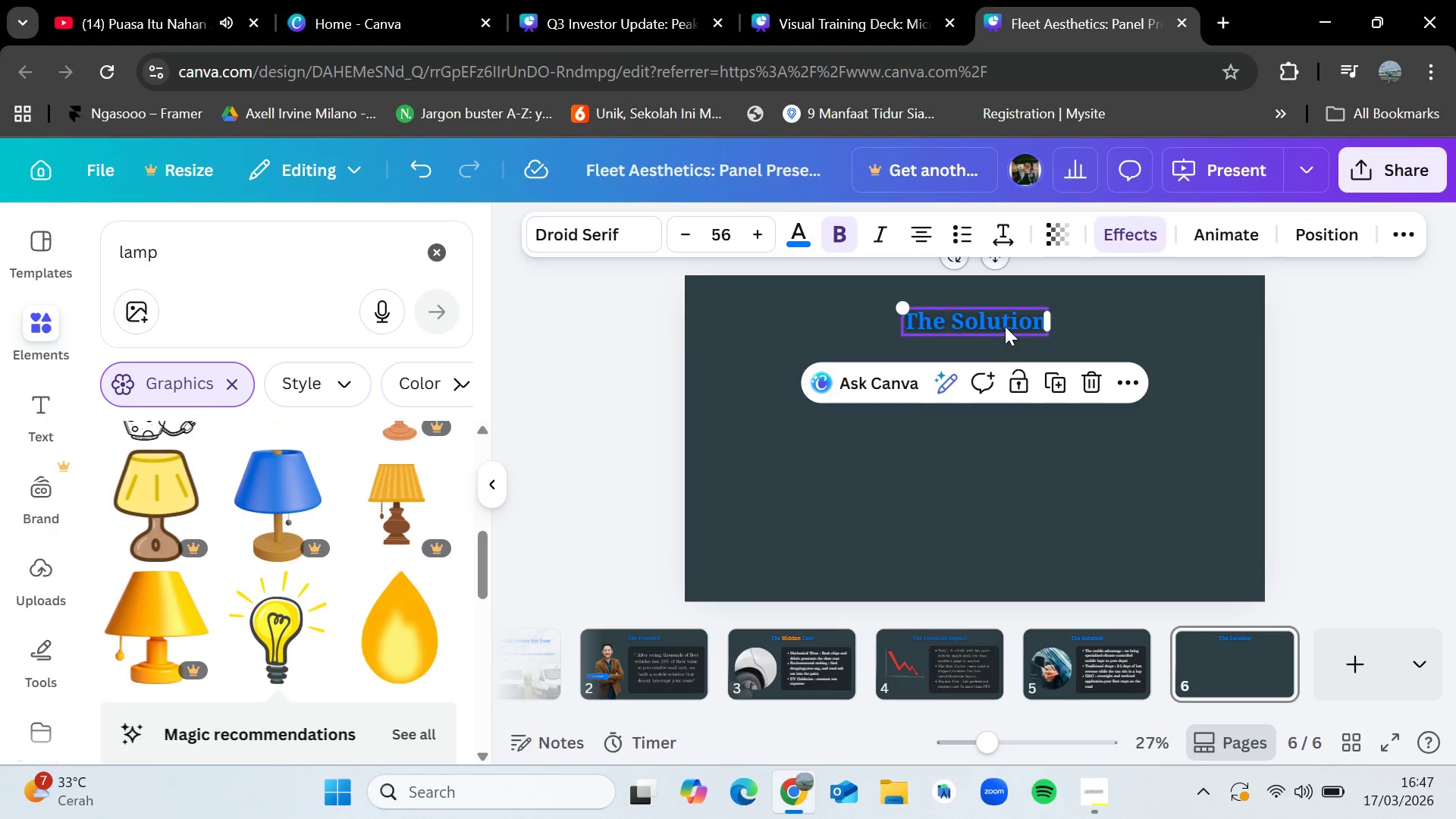 
double_click([1004, 323])
 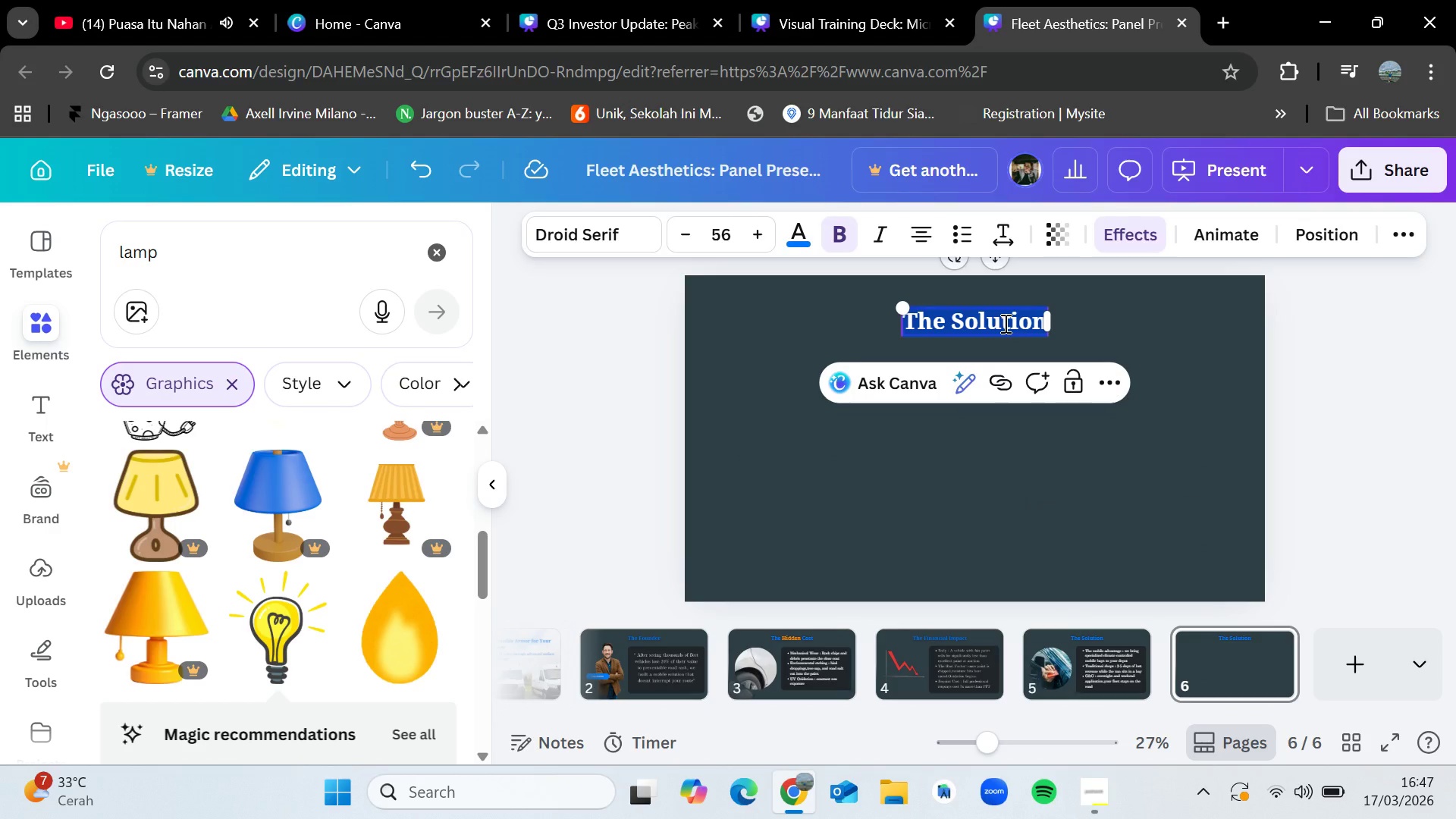 
key(Backspace)
type(A Ballistic Shield for the front line)
 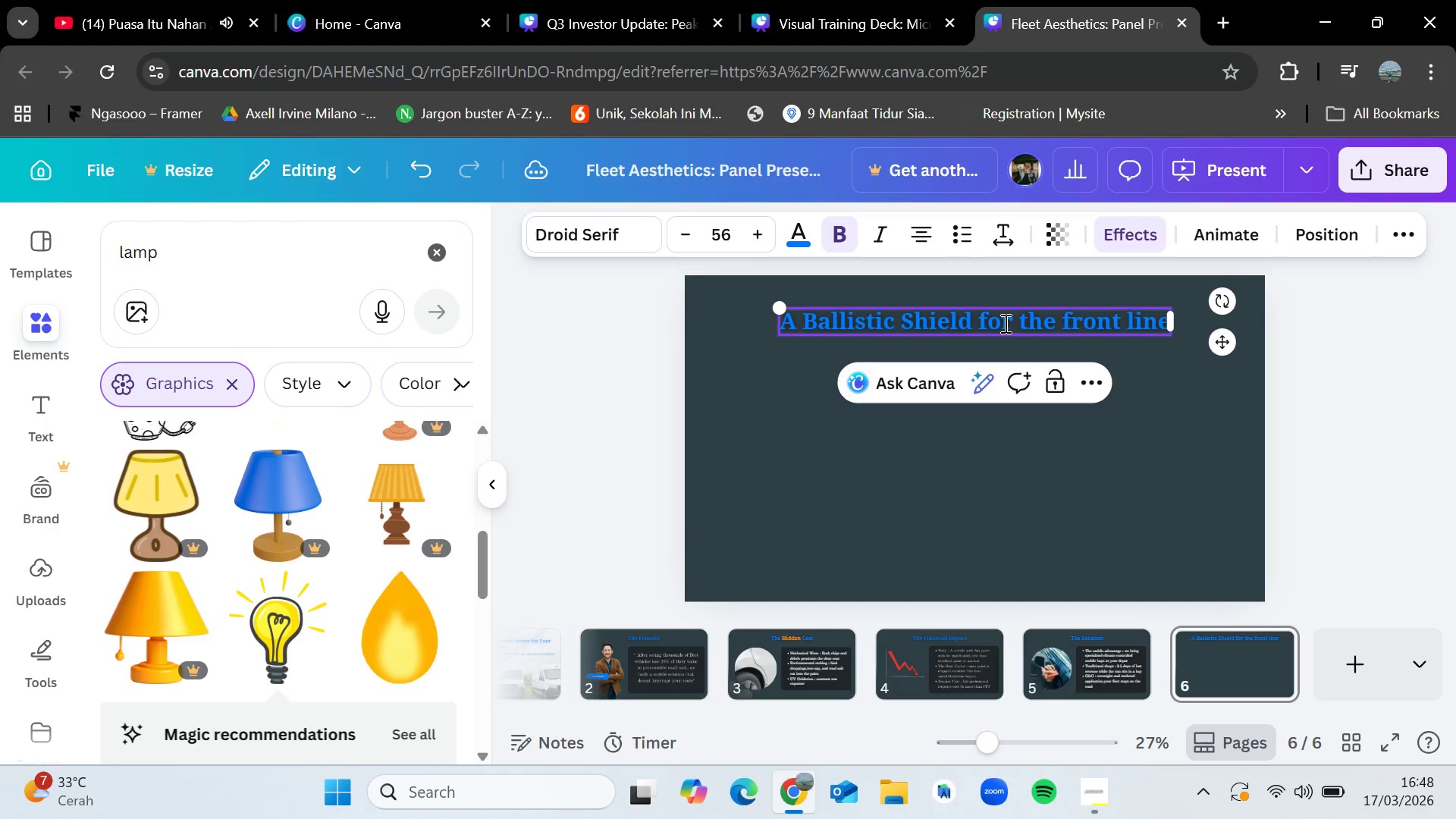 
left_click([1071, 321])
 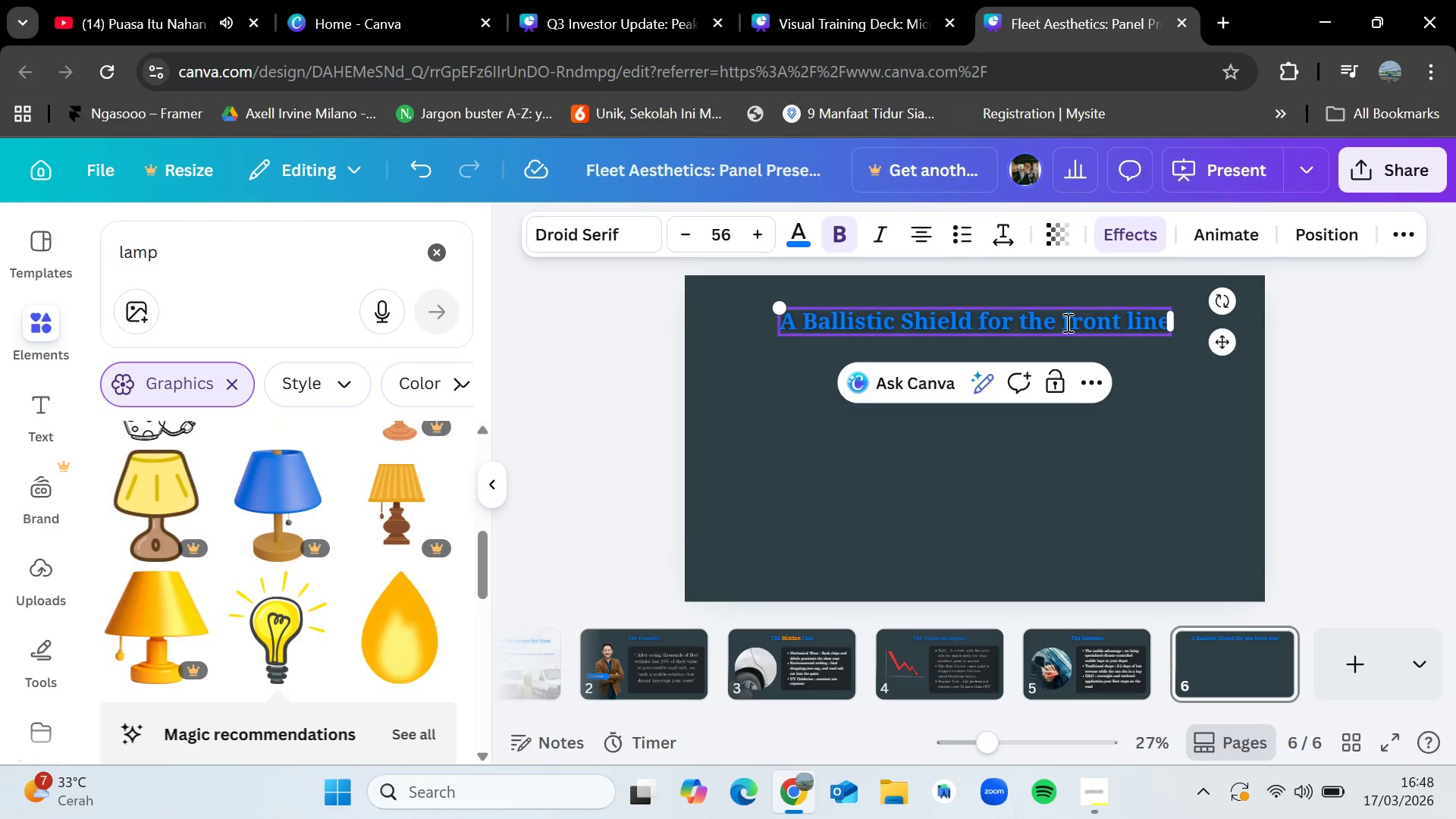 
key(Backspace)
 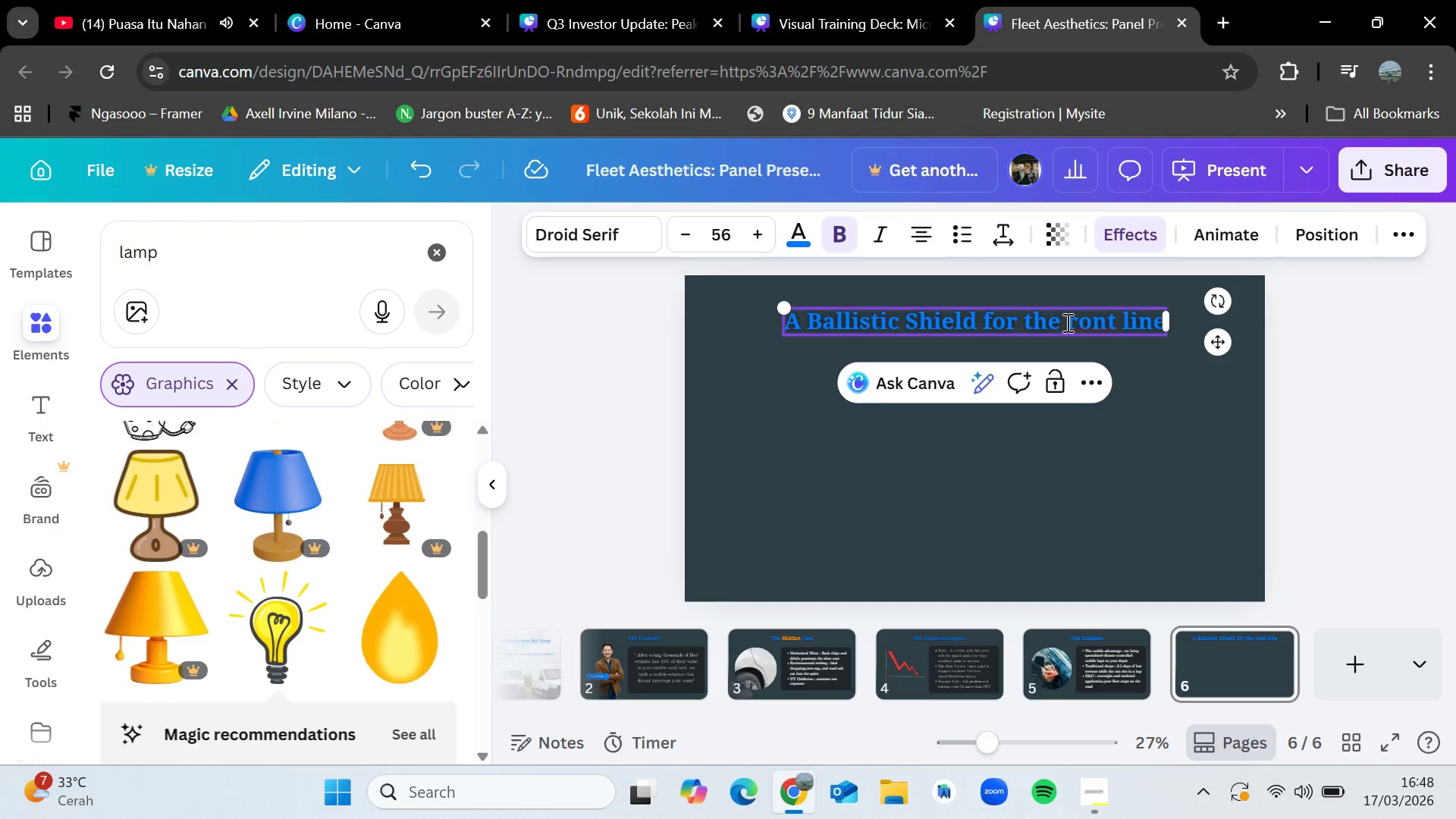 
key(Shift+F)
 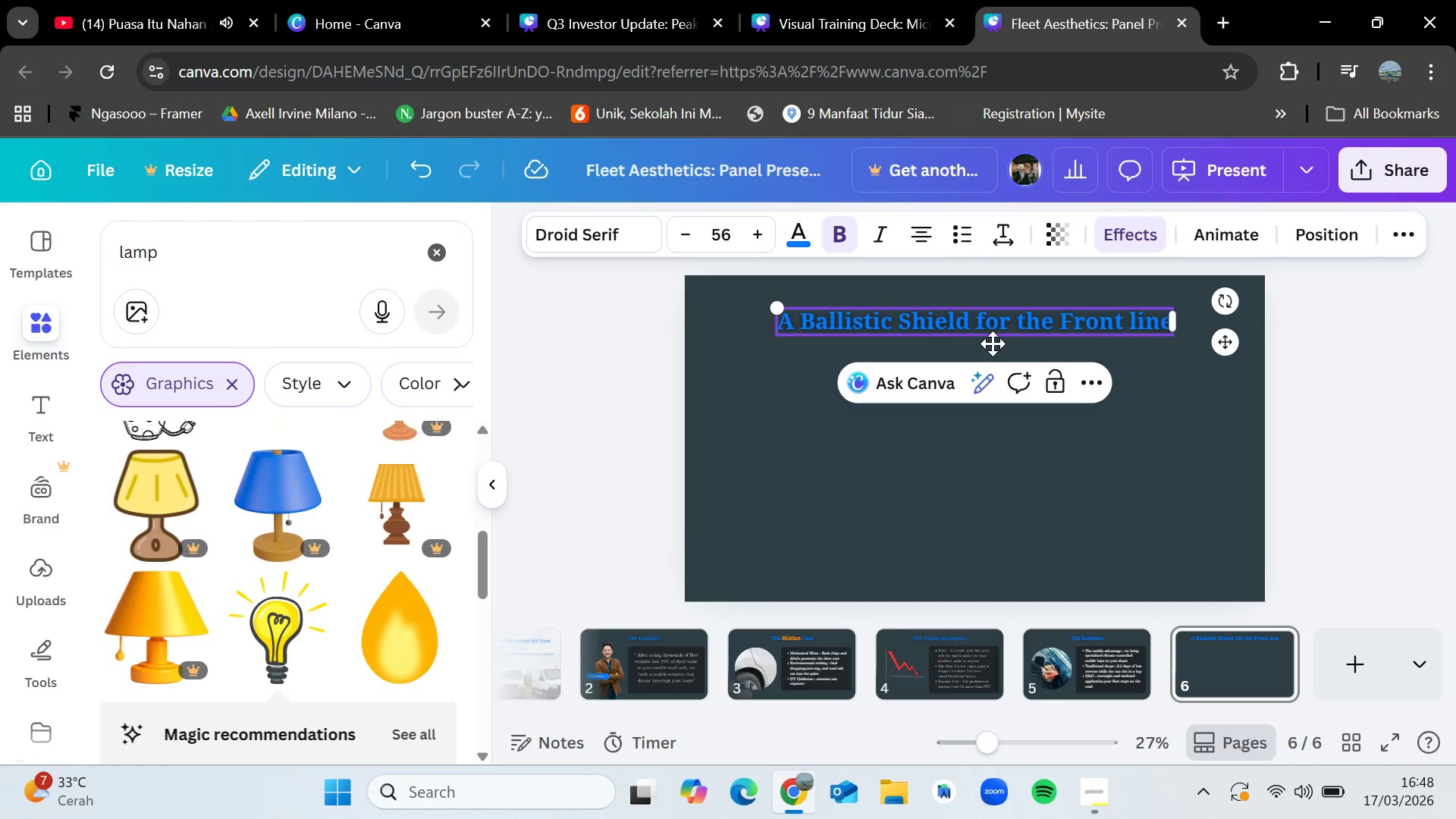 
left_click([986, 326])
 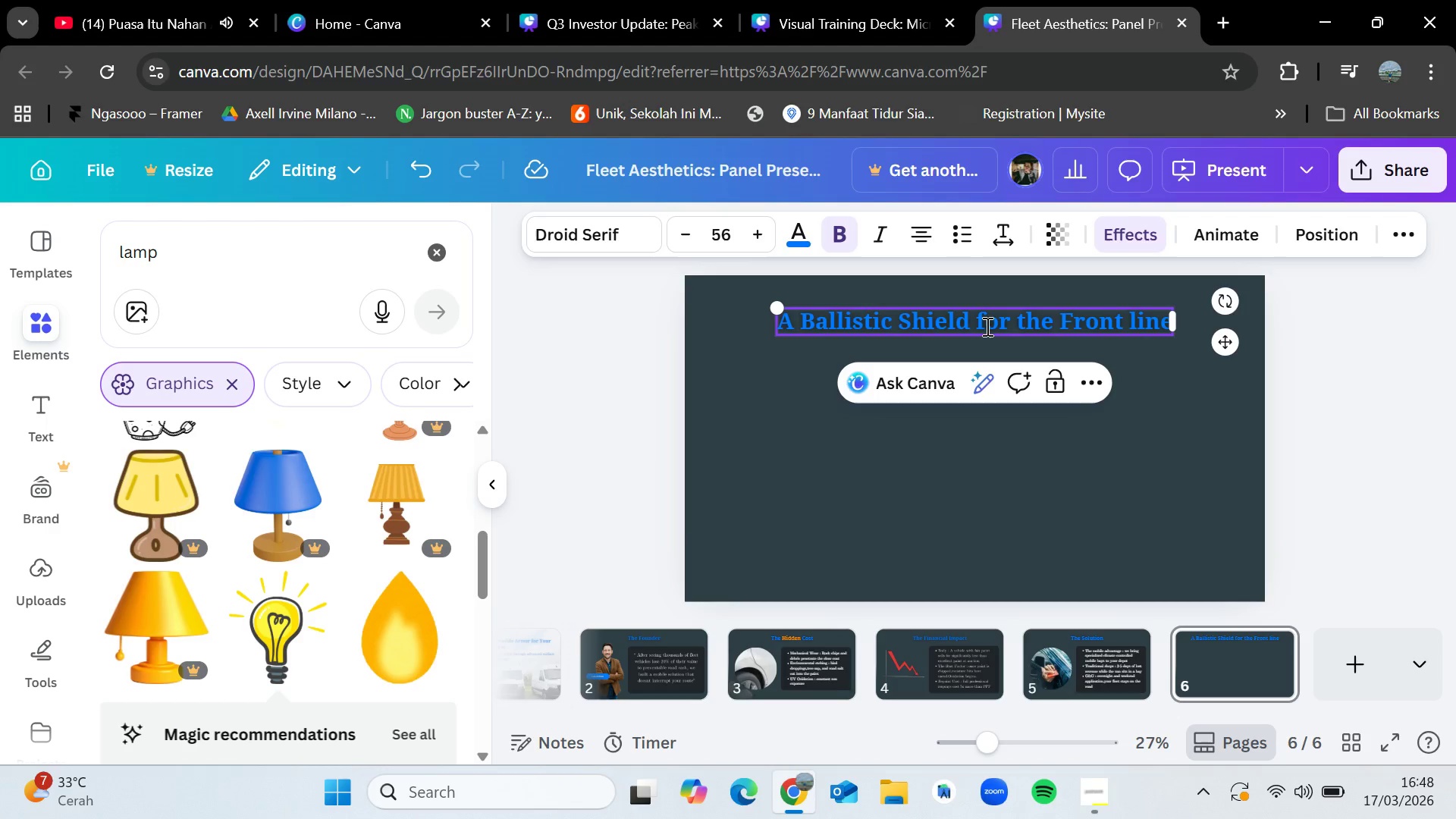 
key(Backspace)
 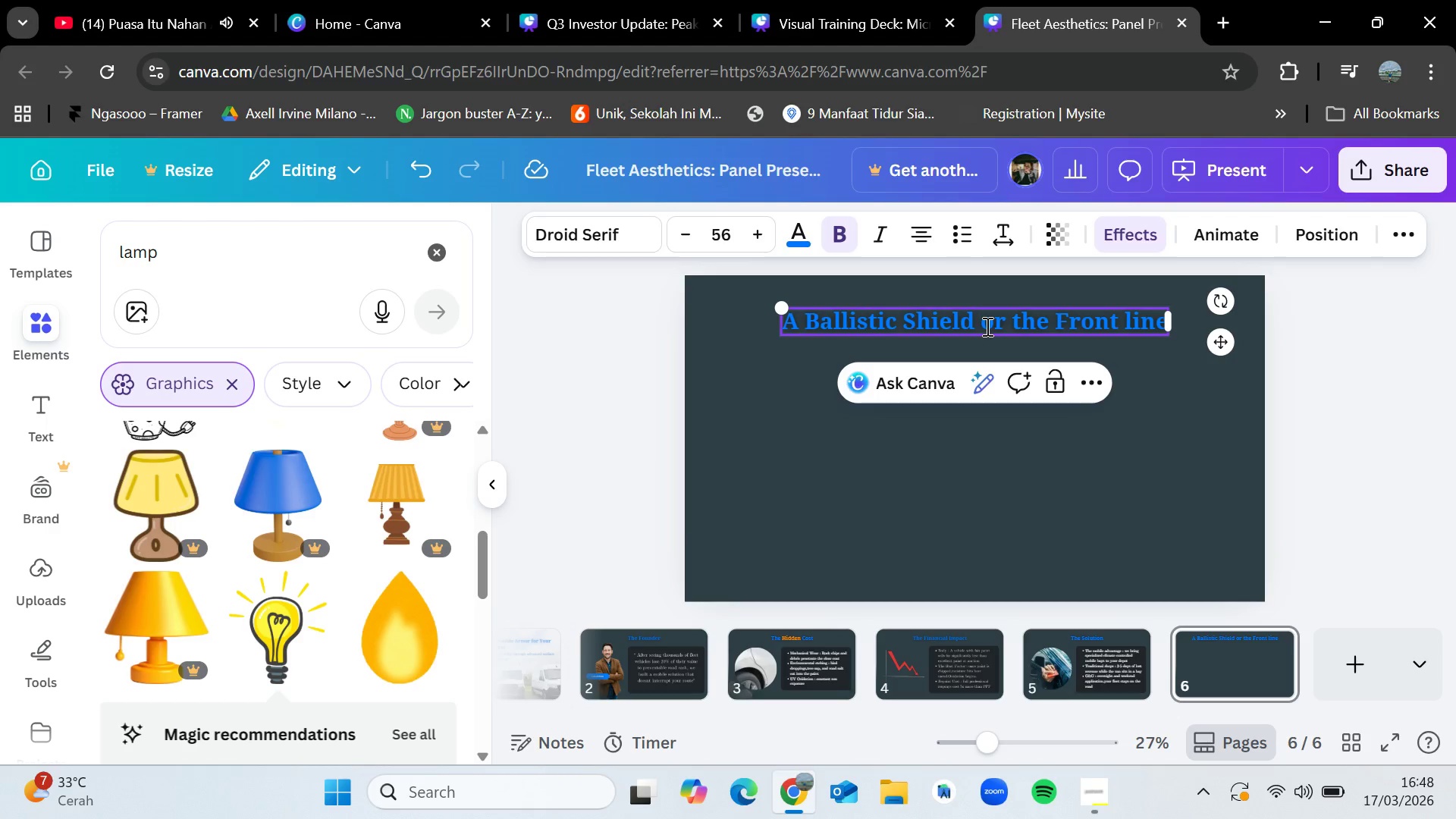 
key(Shift+F)
 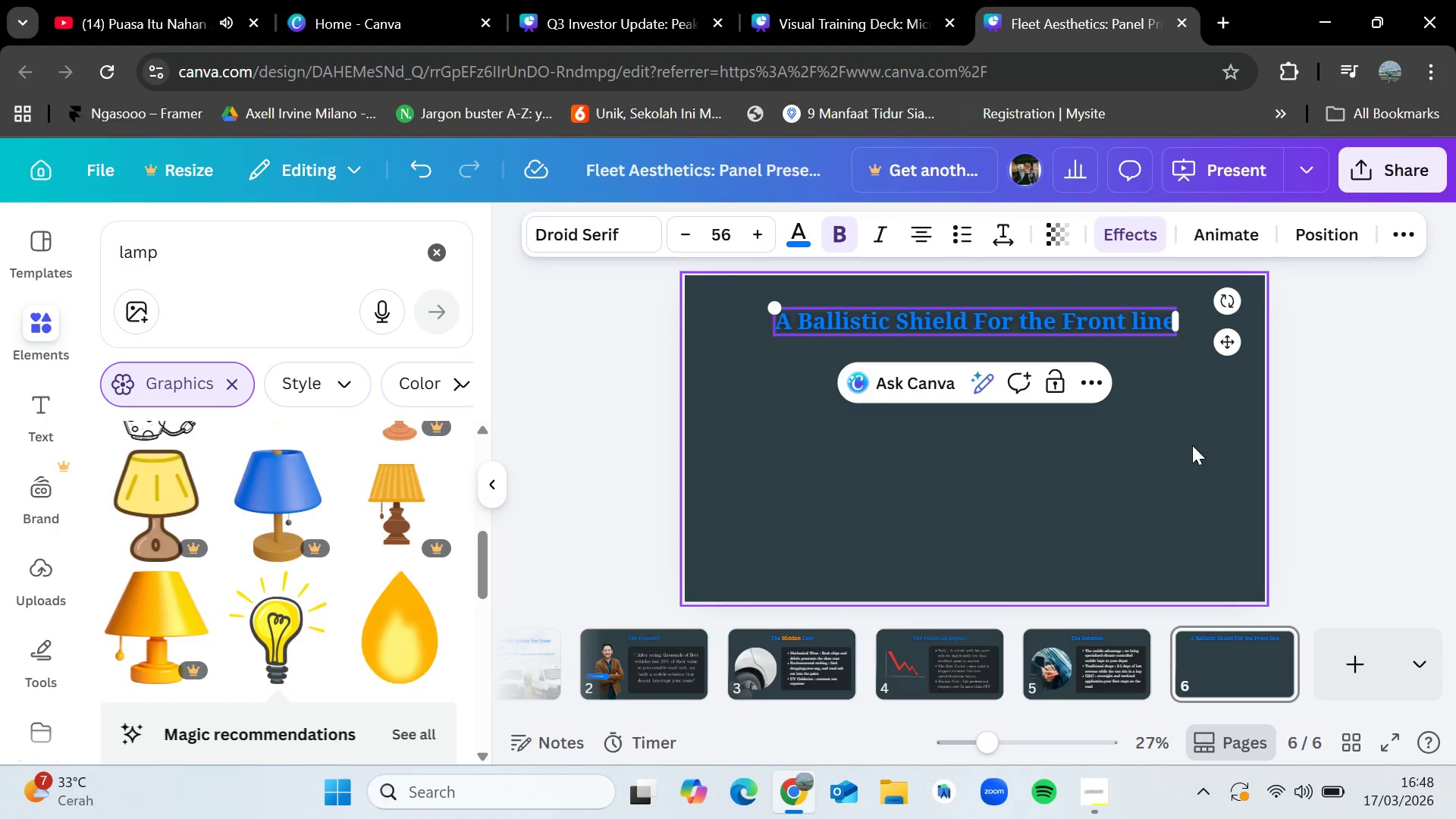 
left_click([1216, 455])
 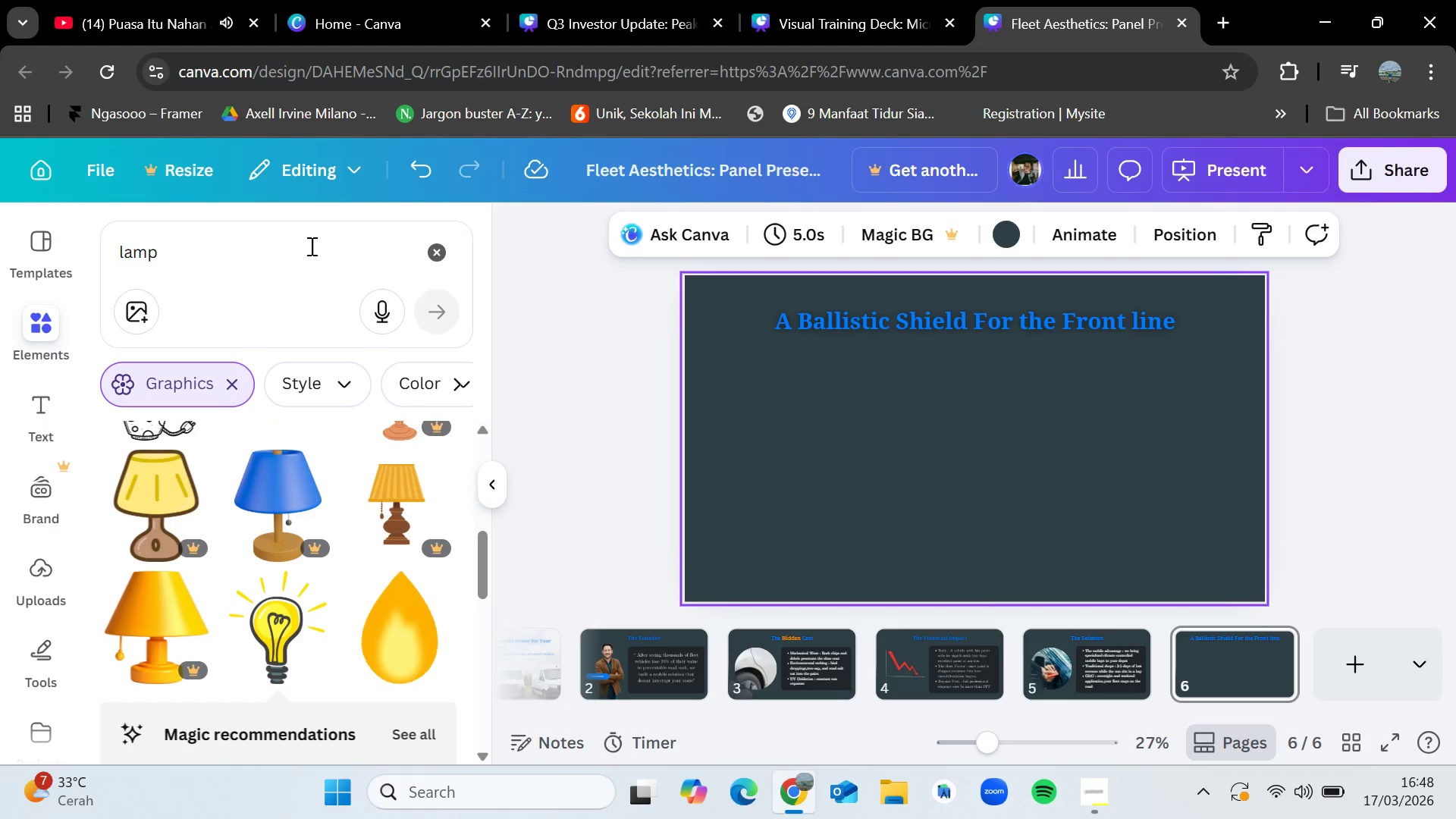 
double_click([219, 256])
 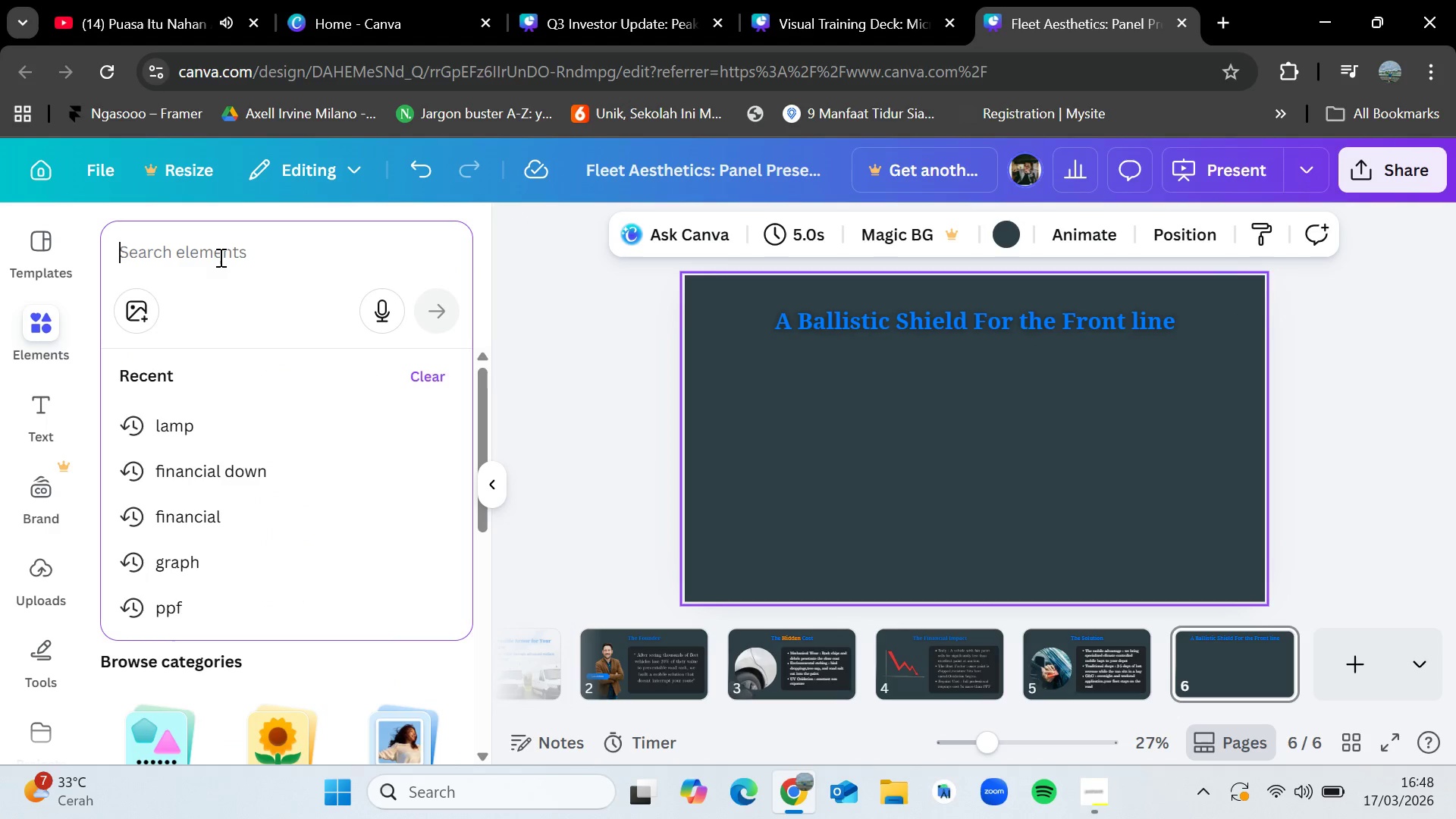 
type(PPF)
 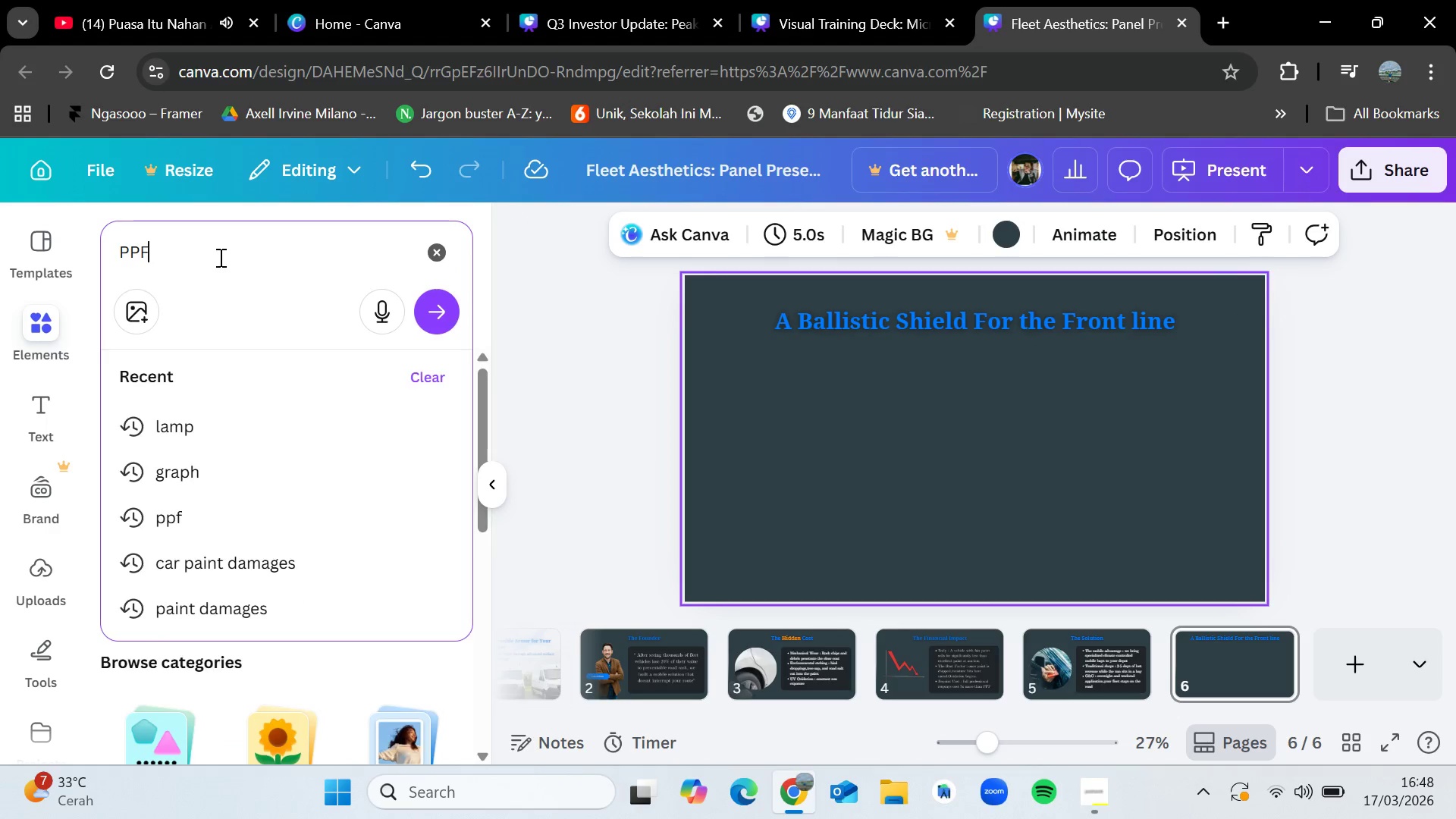 
key(Enter)
 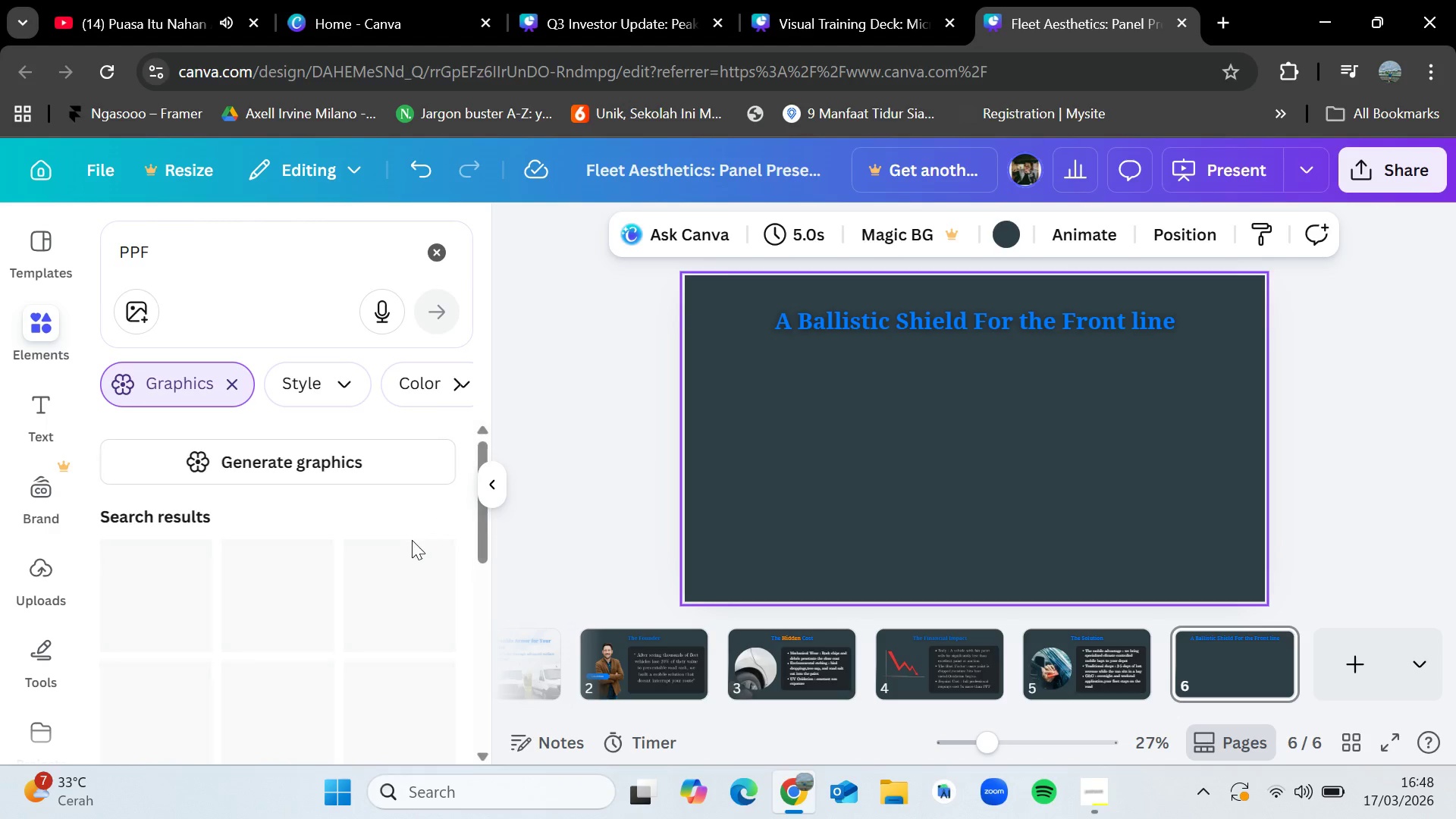 
scroll: coordinate [299, 652], scroll_direction: down, amount: 3.0
 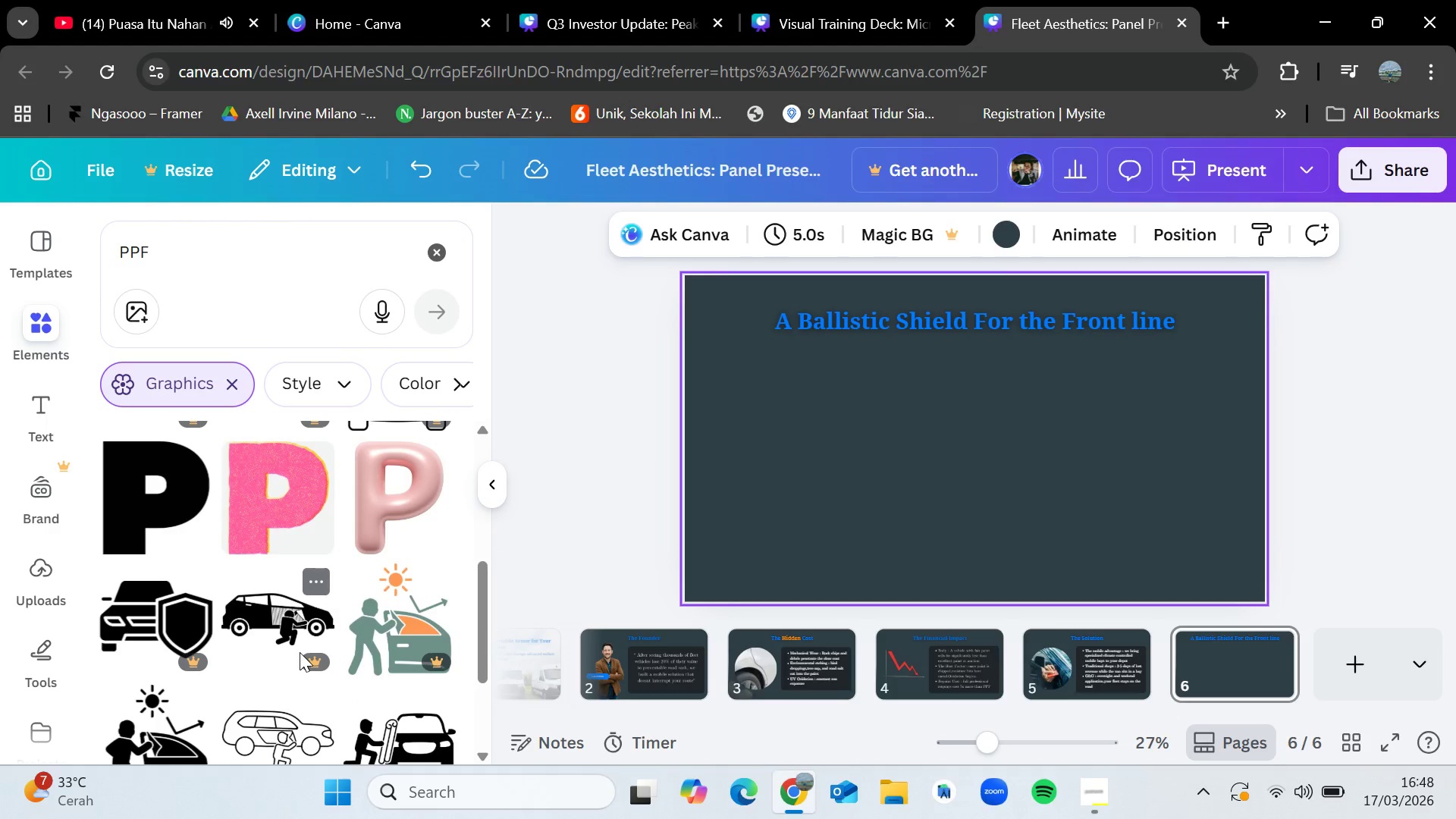 
scroll: coordinate [300, 652], scroll_direction: up, amount: 3.0
 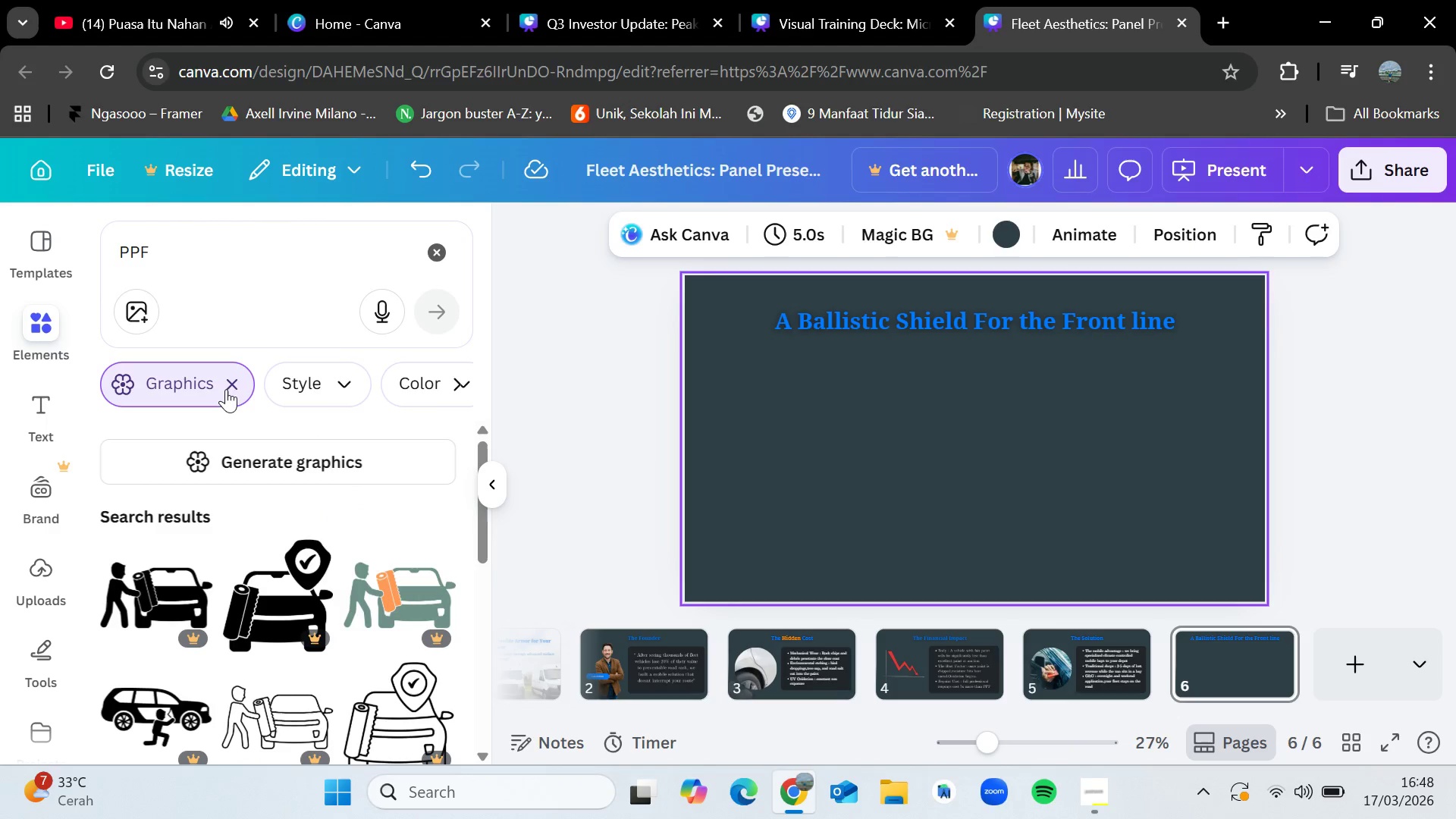 
left_click([227, 383])
 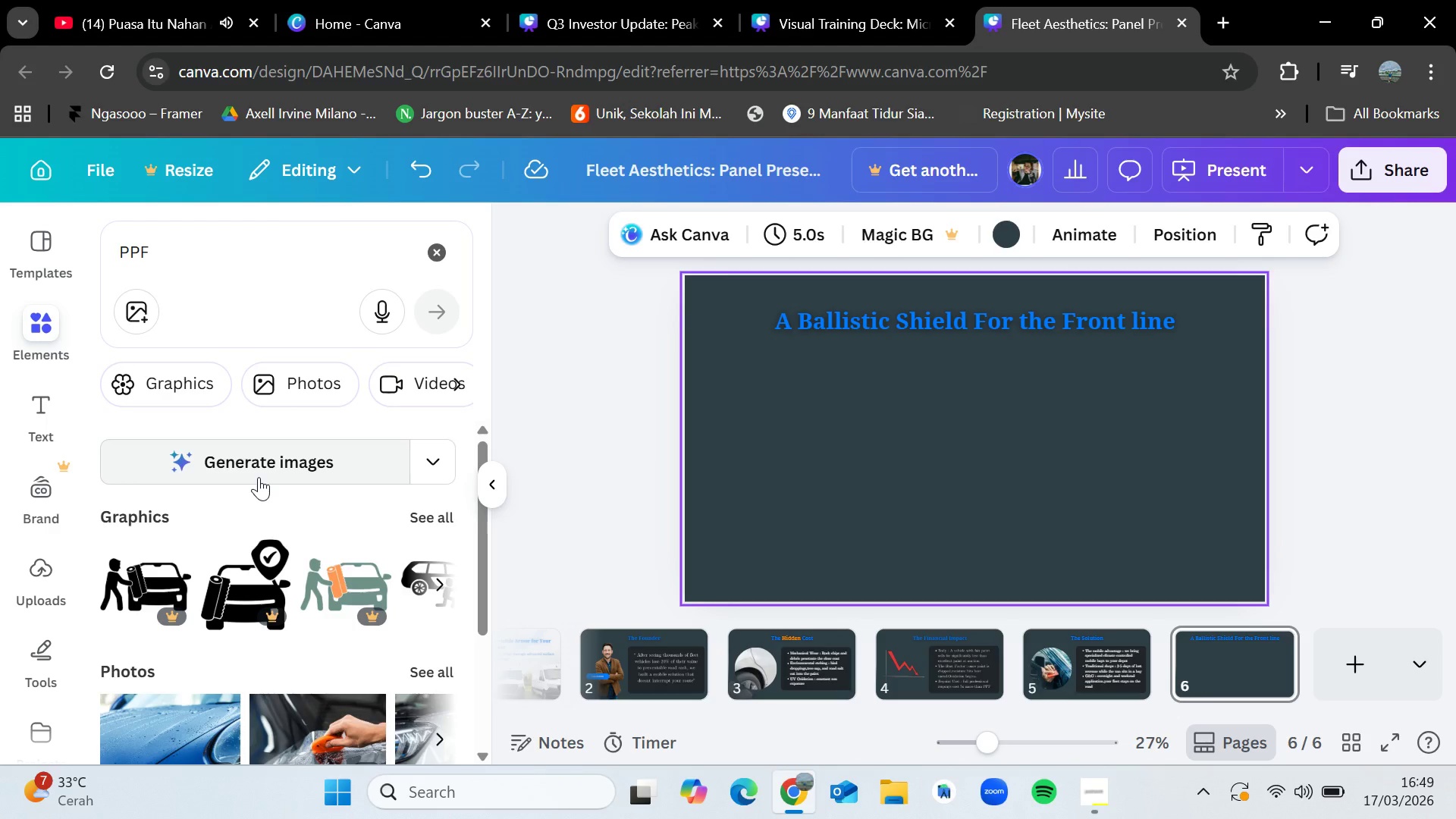 
wait(67.16)
 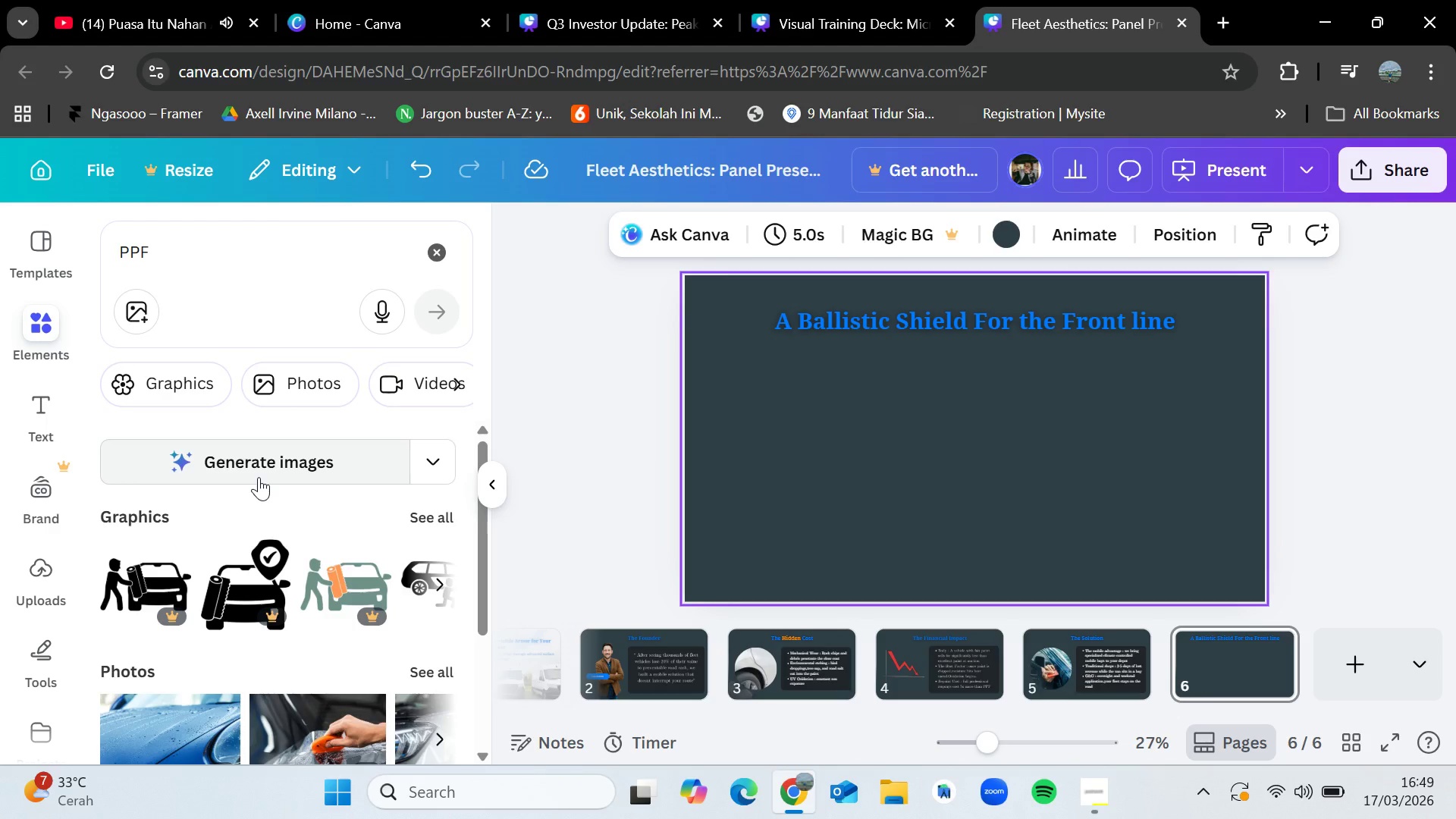 
left_click([1036, 670])
 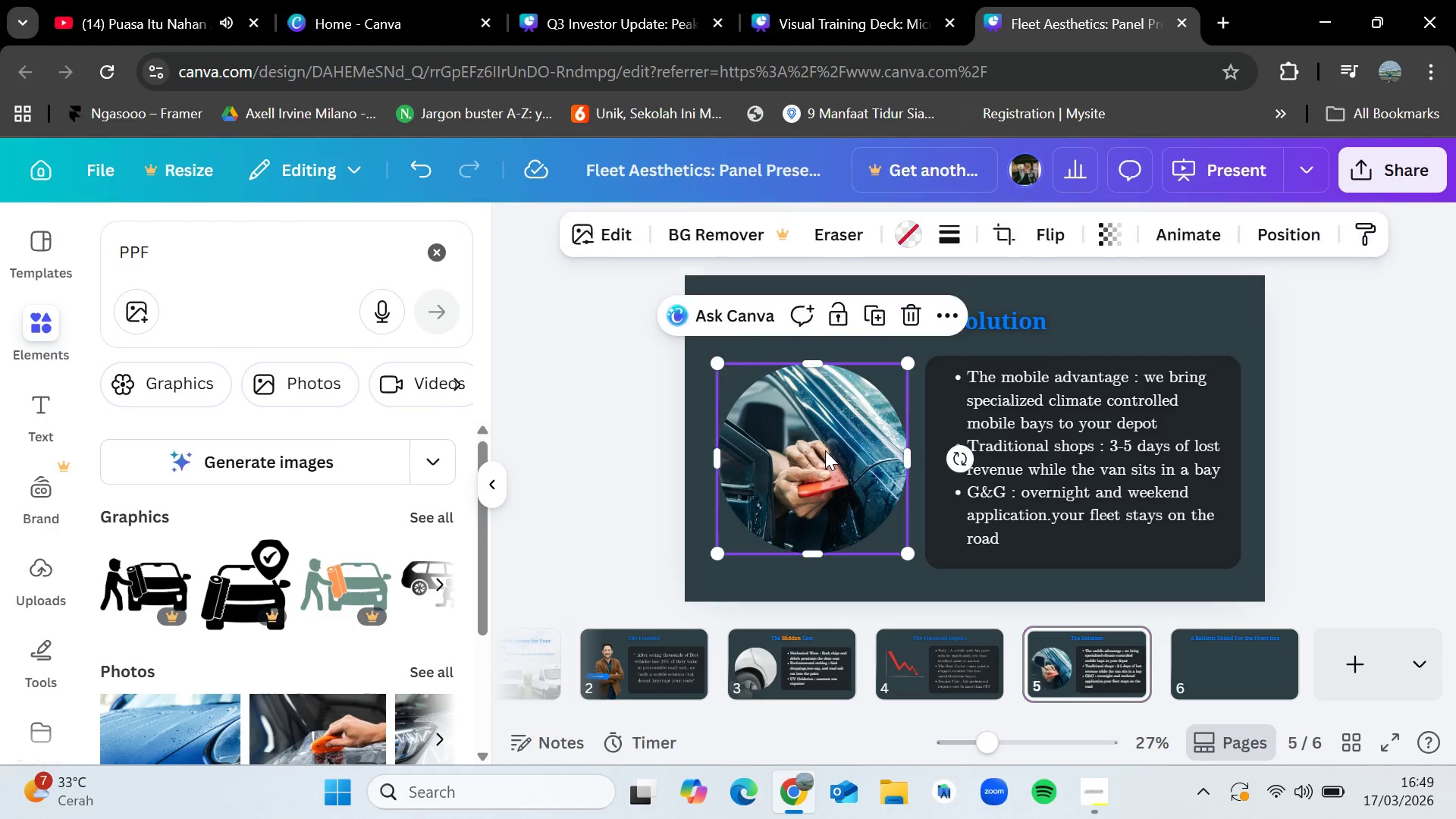 
key(Control+C)
 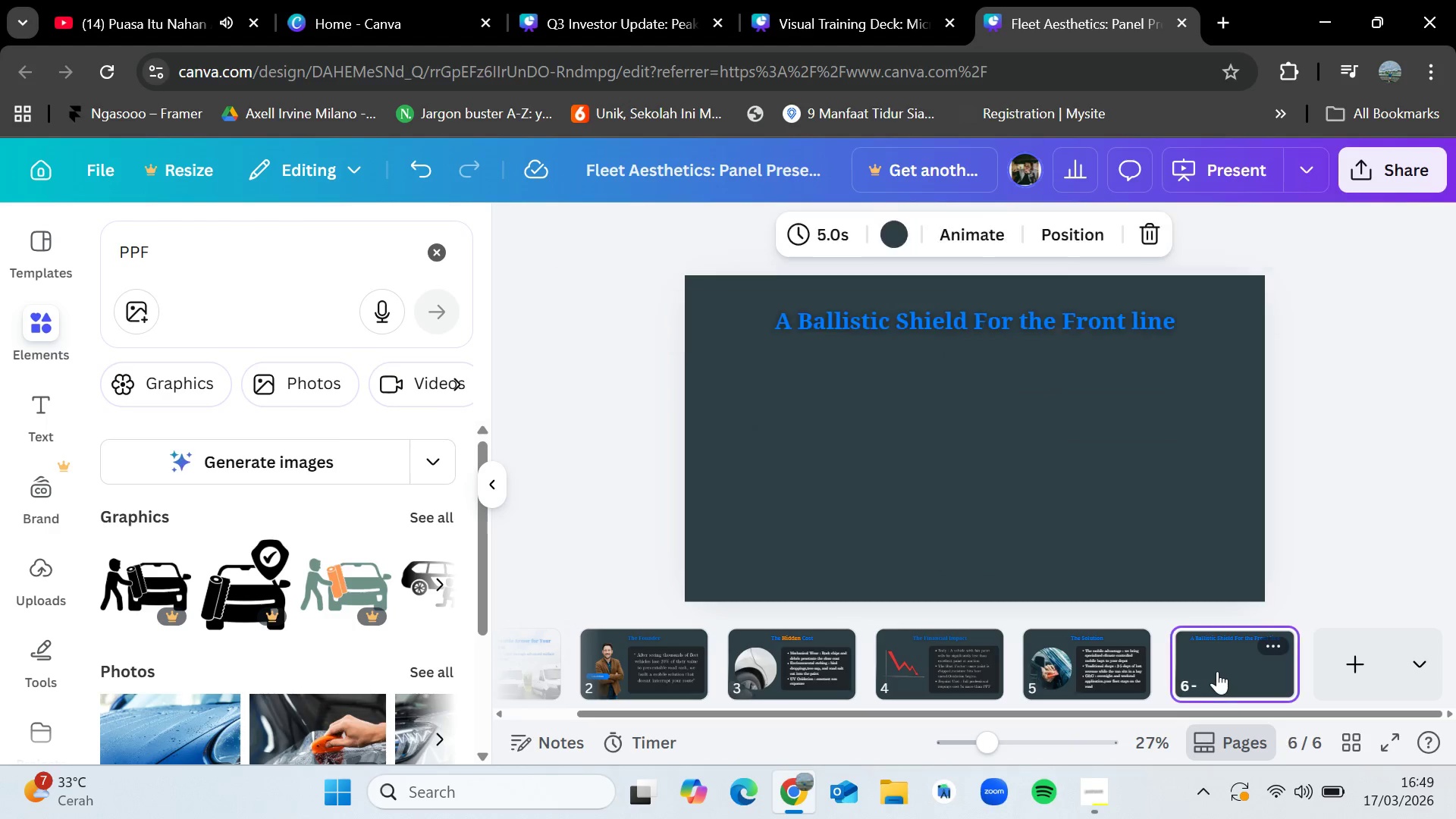 
key(Control+V)
 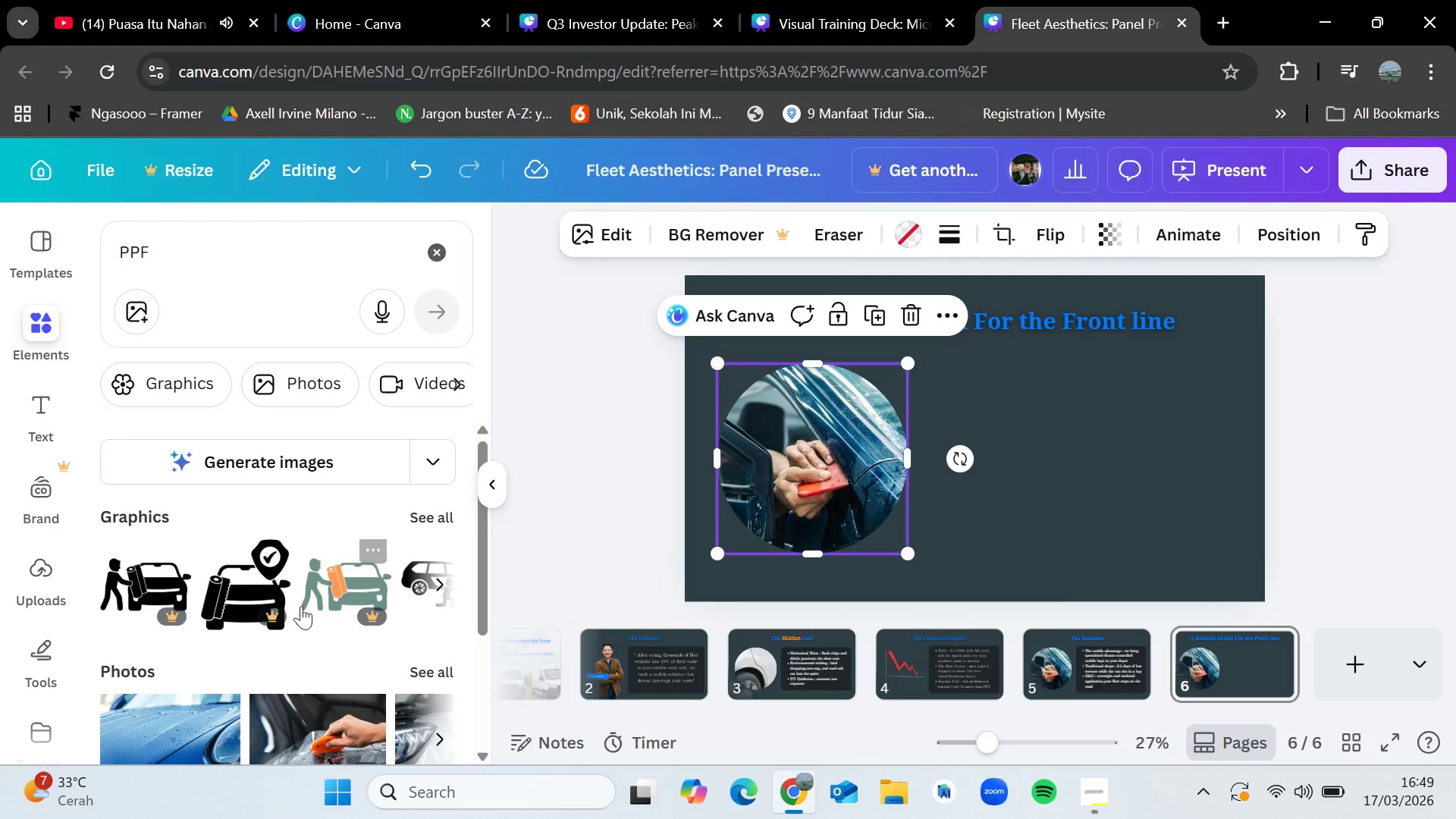 
scroll: coordinate [237, 576], scroll_direction: down, amount: 3.0
 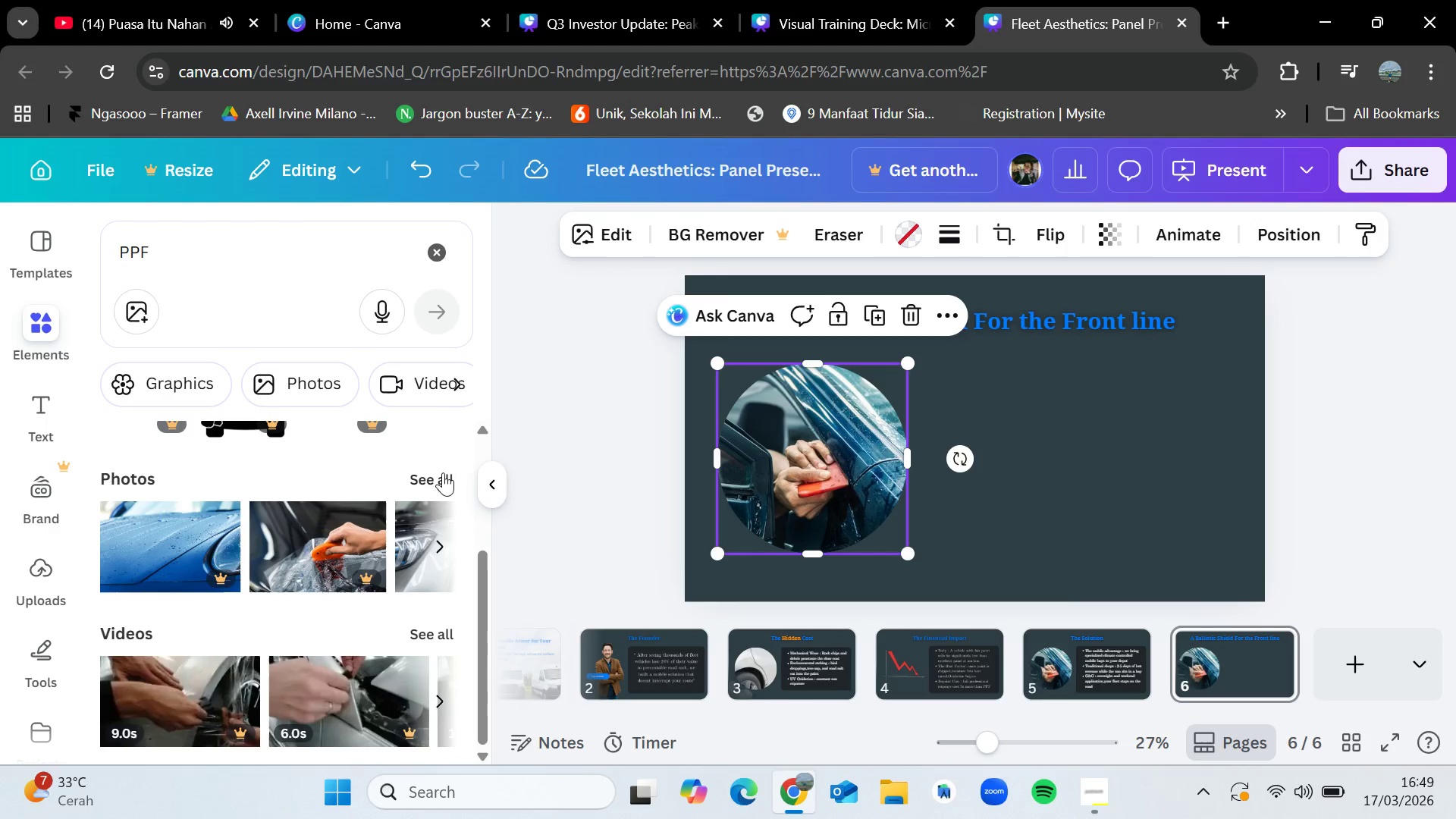 
left_click([438, 482])
 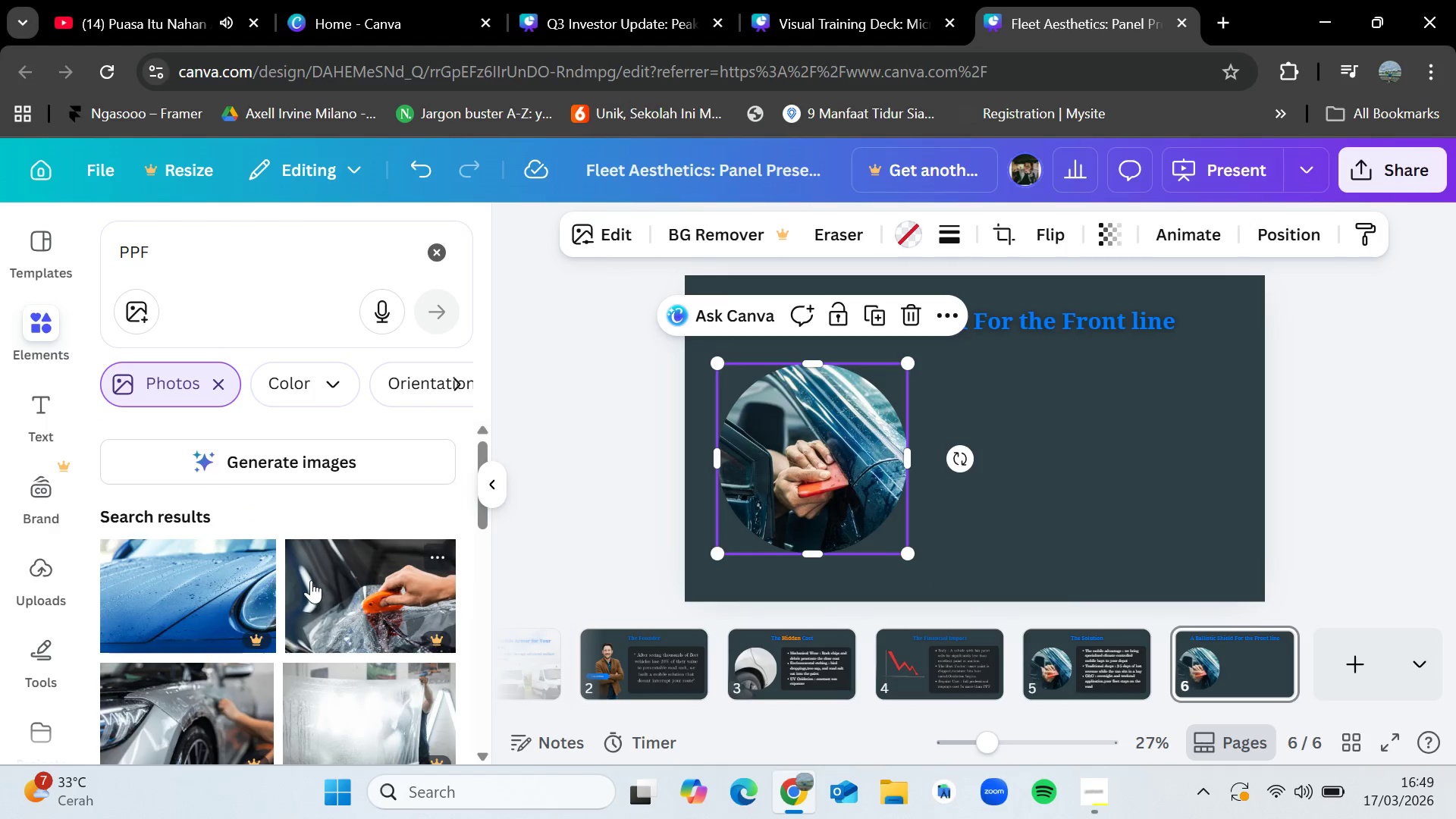 
scroll: coordinate [306, 674], scroll_direction: down, amount: 15.0
 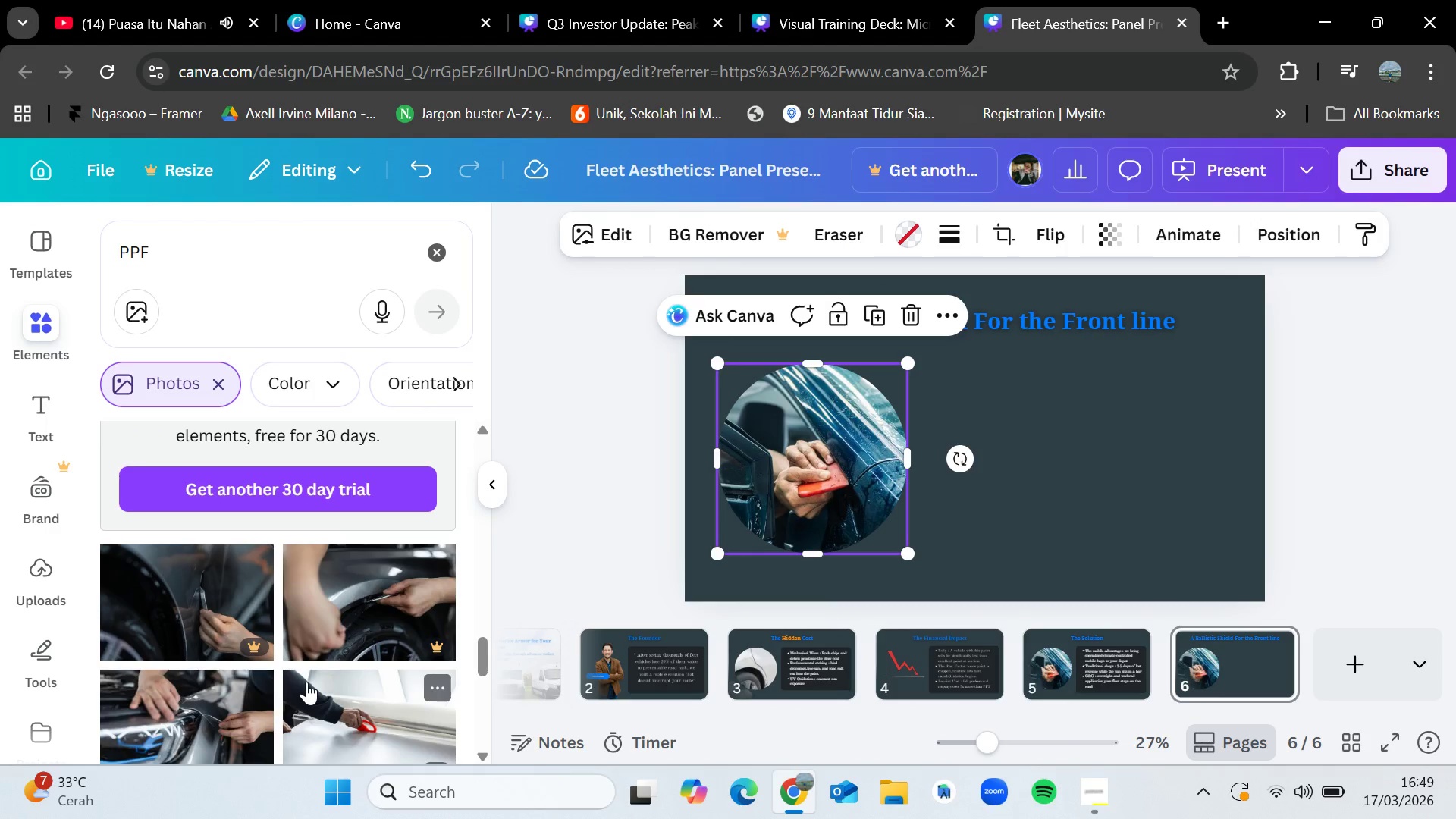 
scroll: coordinate [311, 605], scroll_direction: down, amount: 12.0
 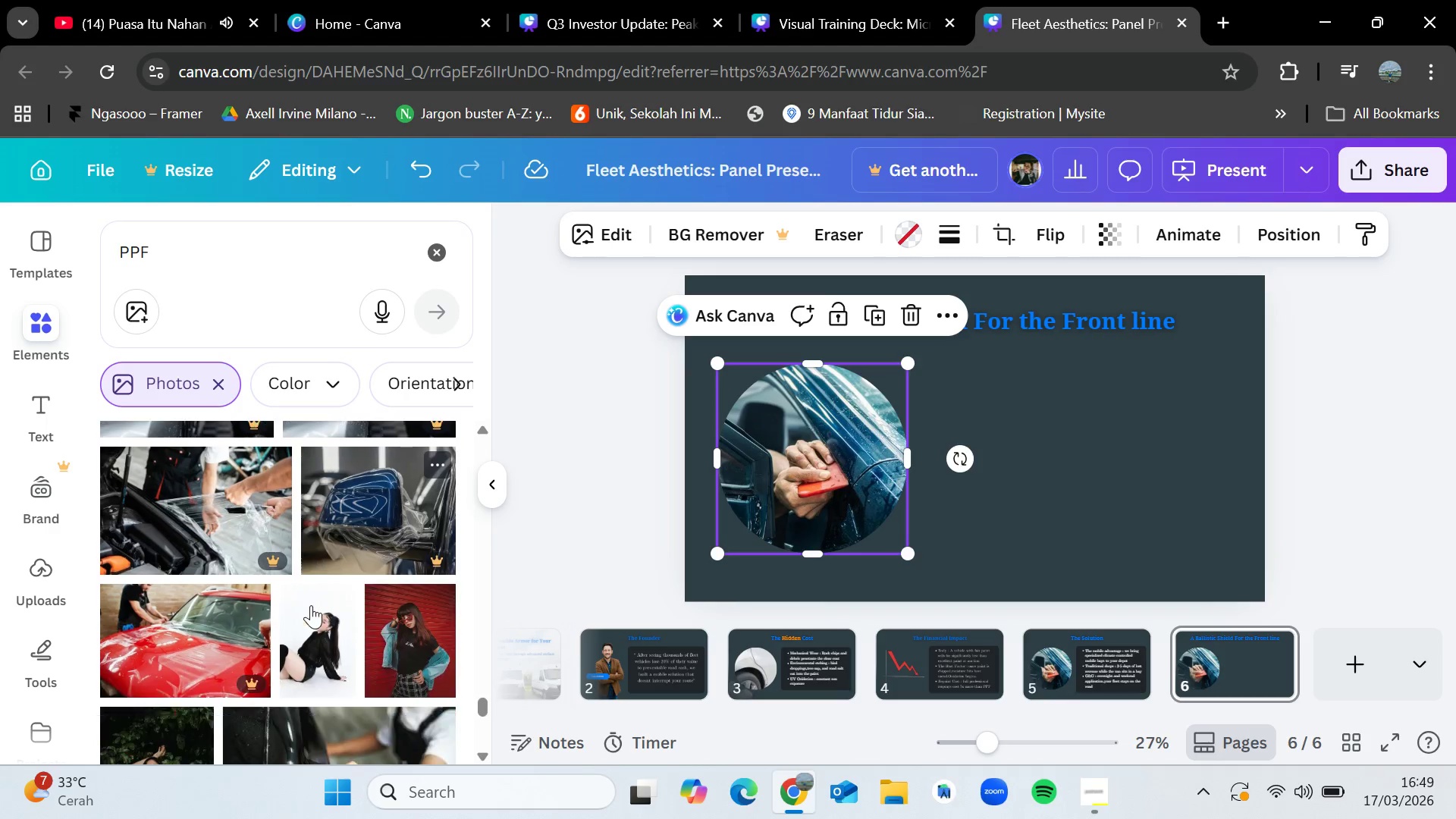 
scroll: coordinate [311, 605], scroll_direction: down, amount: 5.0
 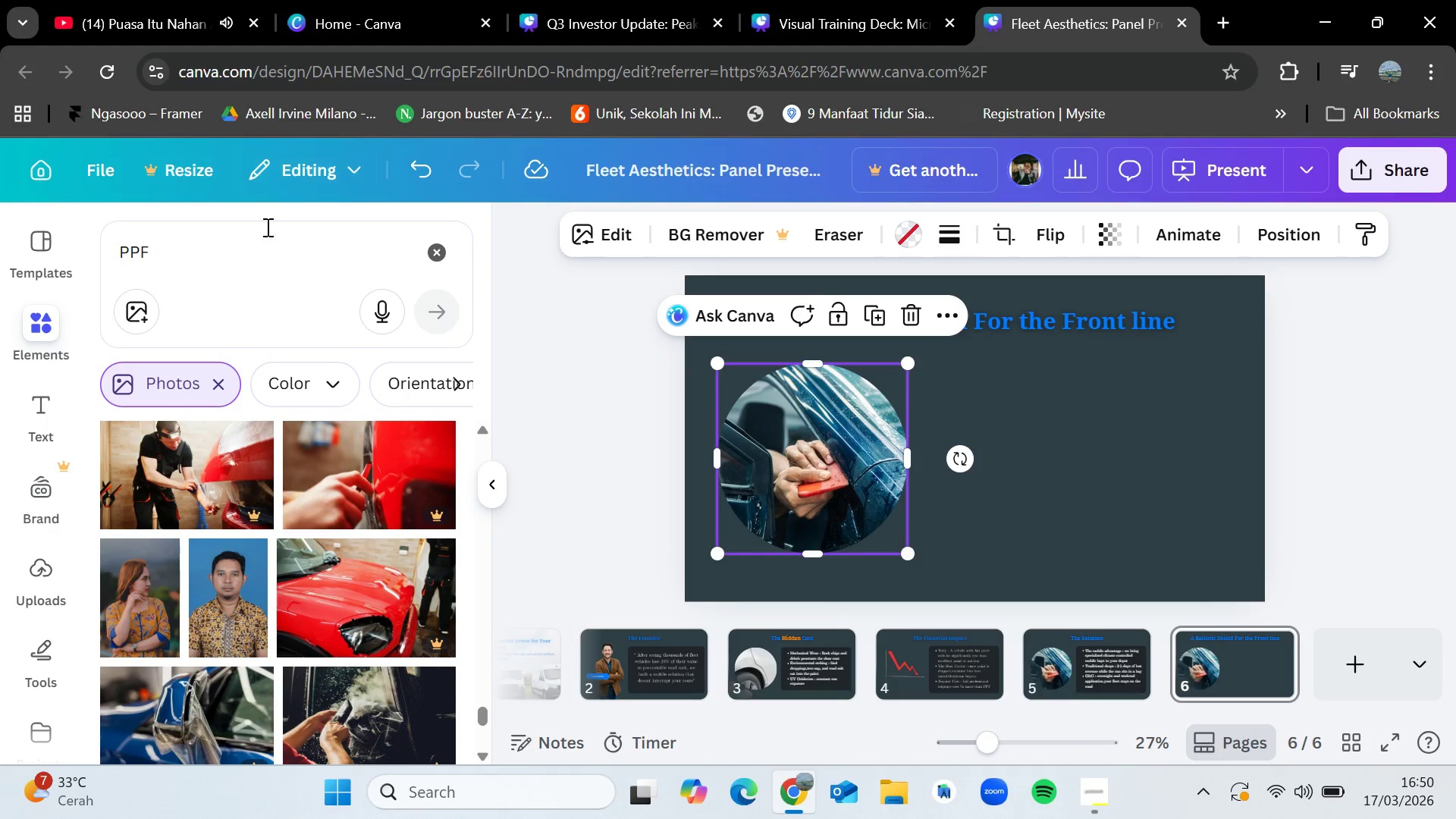 
left_click_drag(start_coordinate=[217, 268], to_coordinate=[78, 262])
 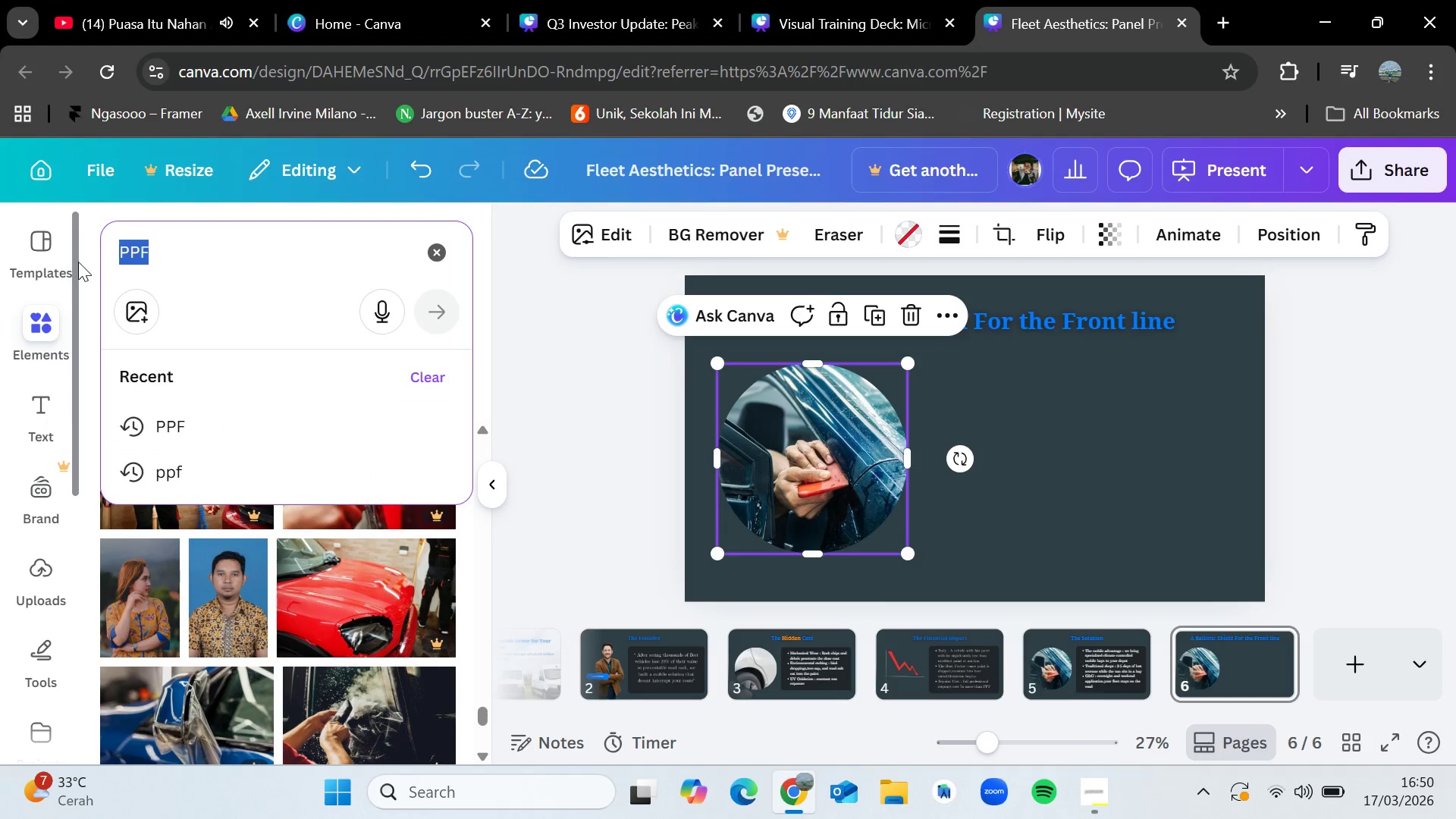 
key(Backspace)
type(van )
 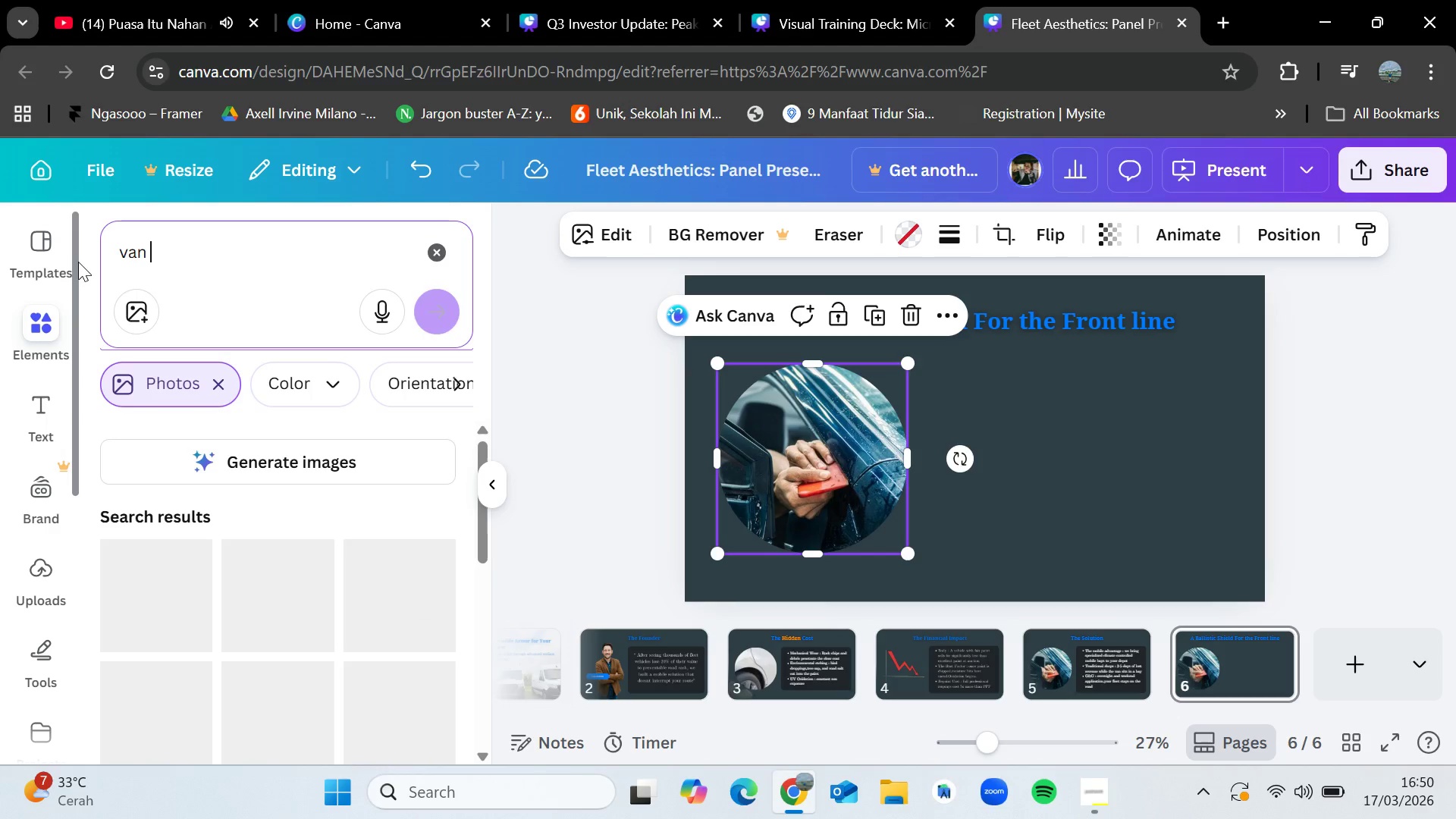 
key(Enter)
 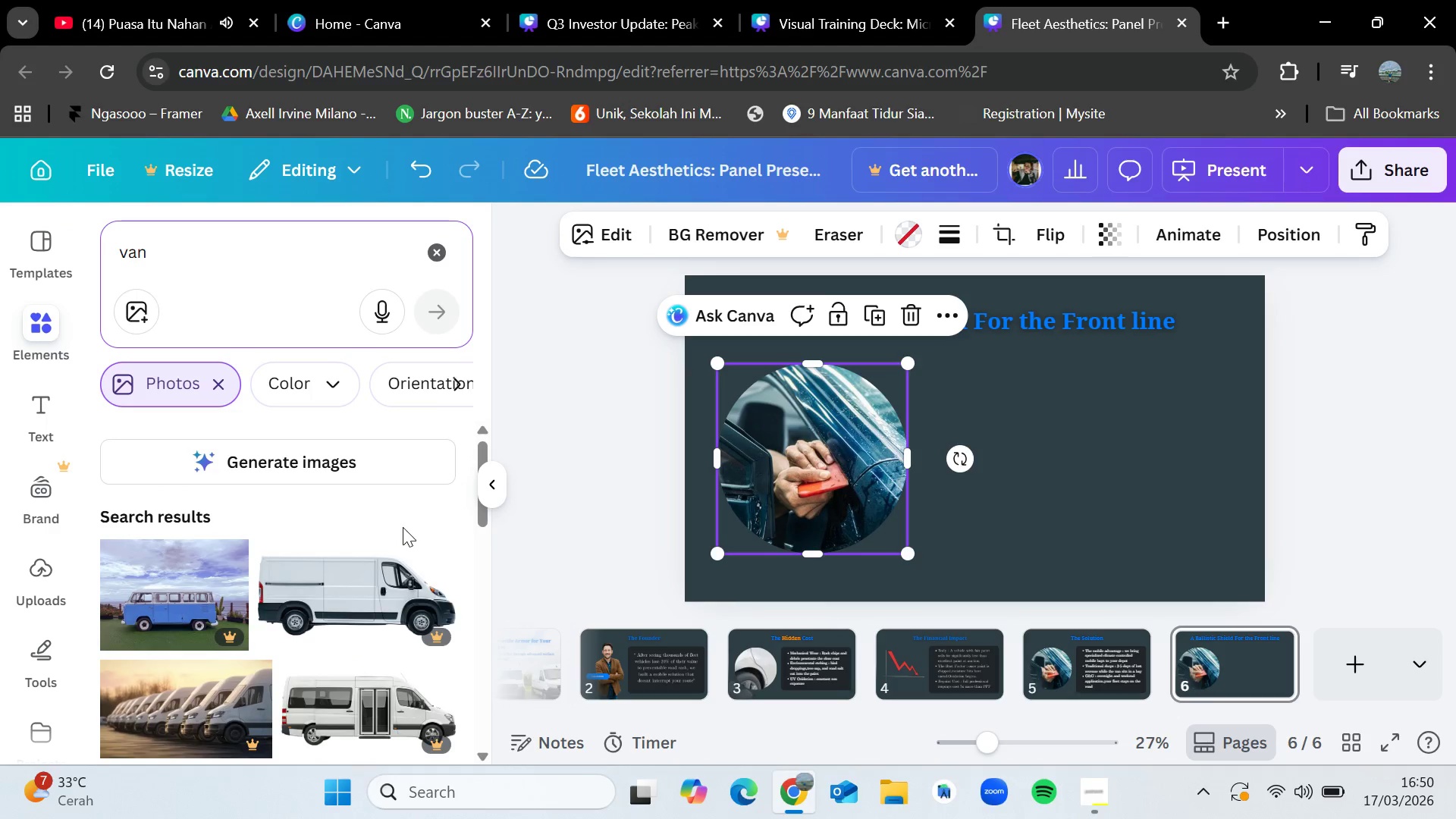 
scroll: coordinate [364, 638], scroll_direction: down, amount: 13.0
 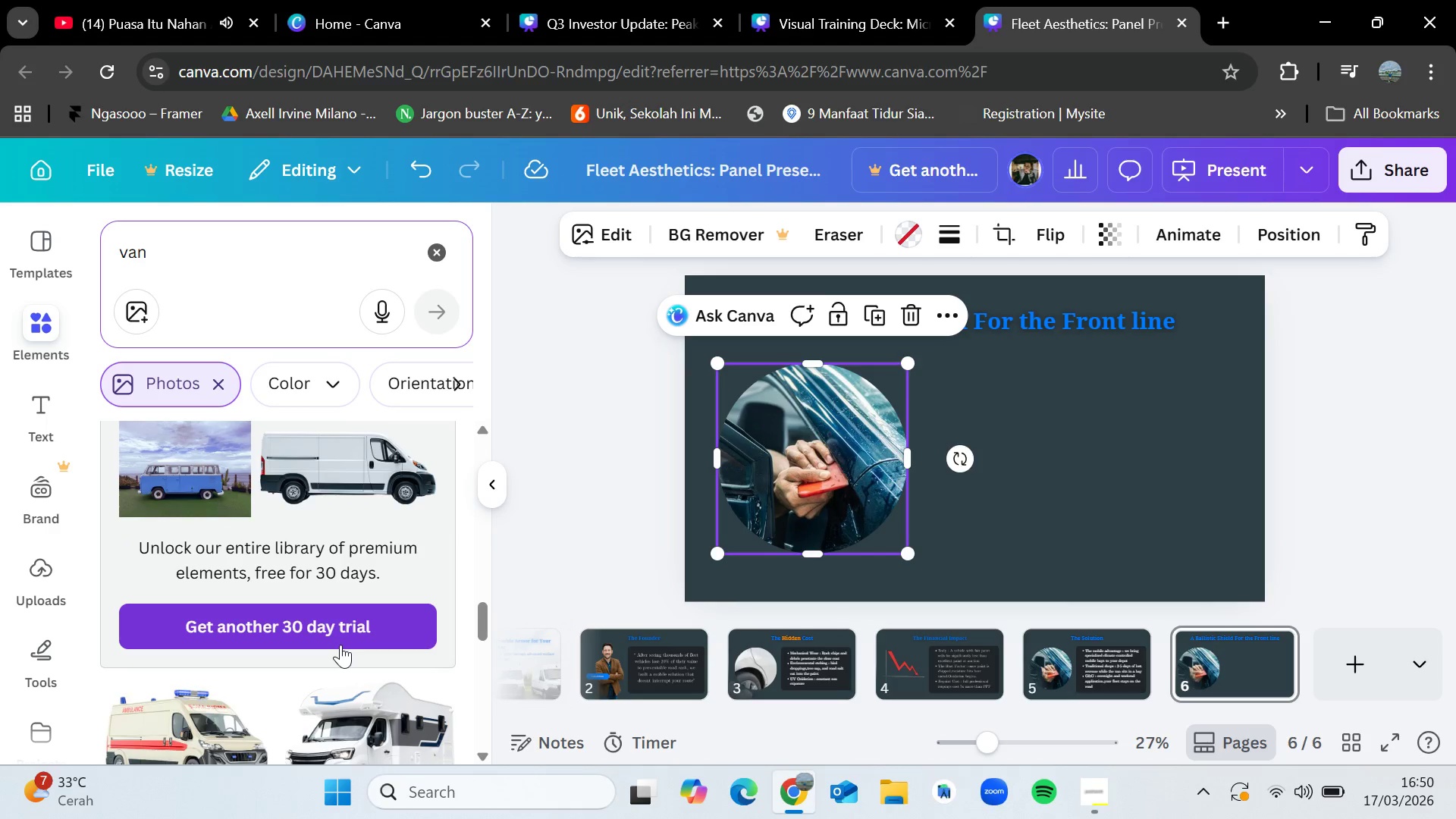 
wait(8.5)
 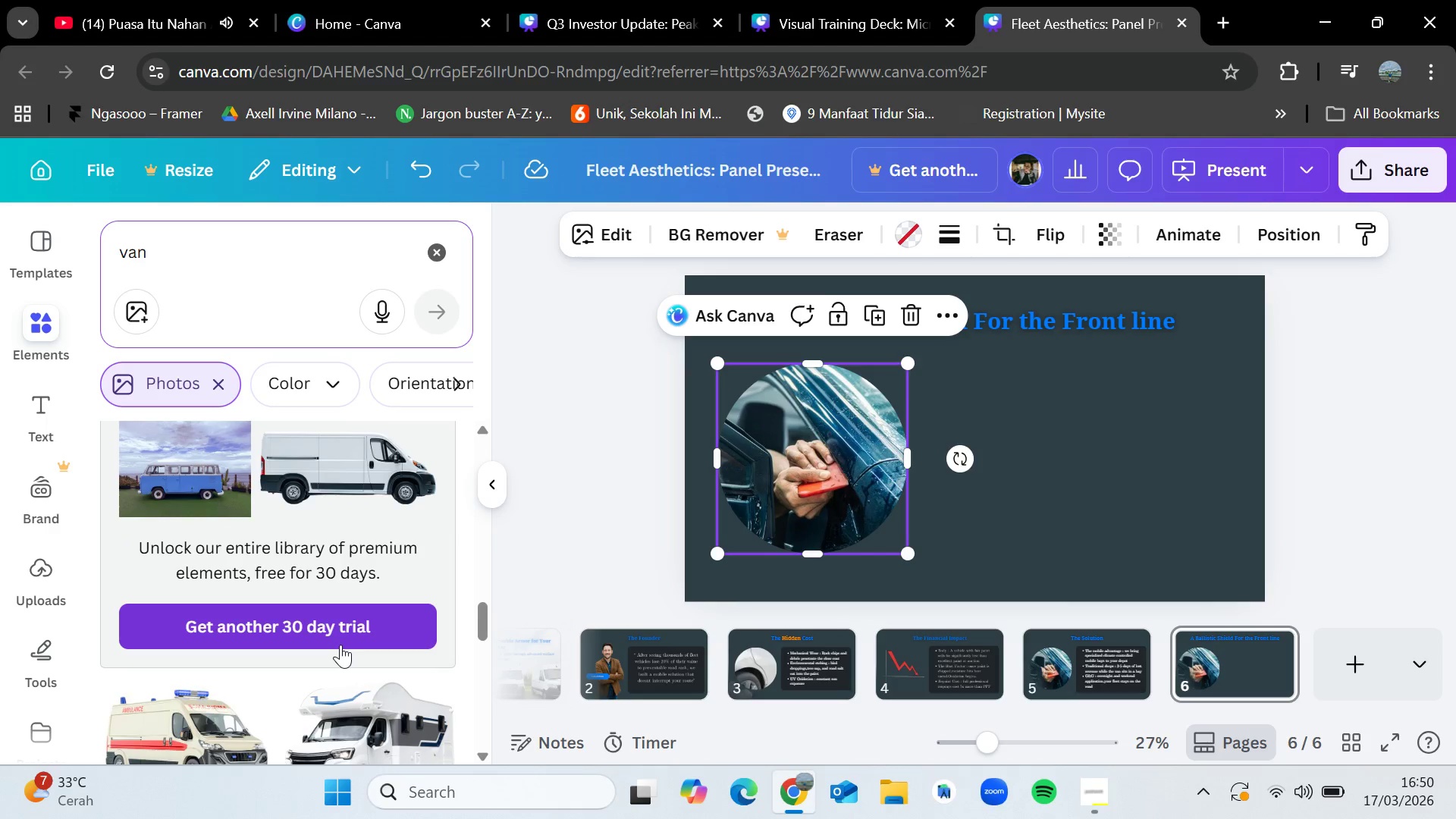 
scroll: coordinate [329, 601], scroll_direction: down, amount: 9.0
 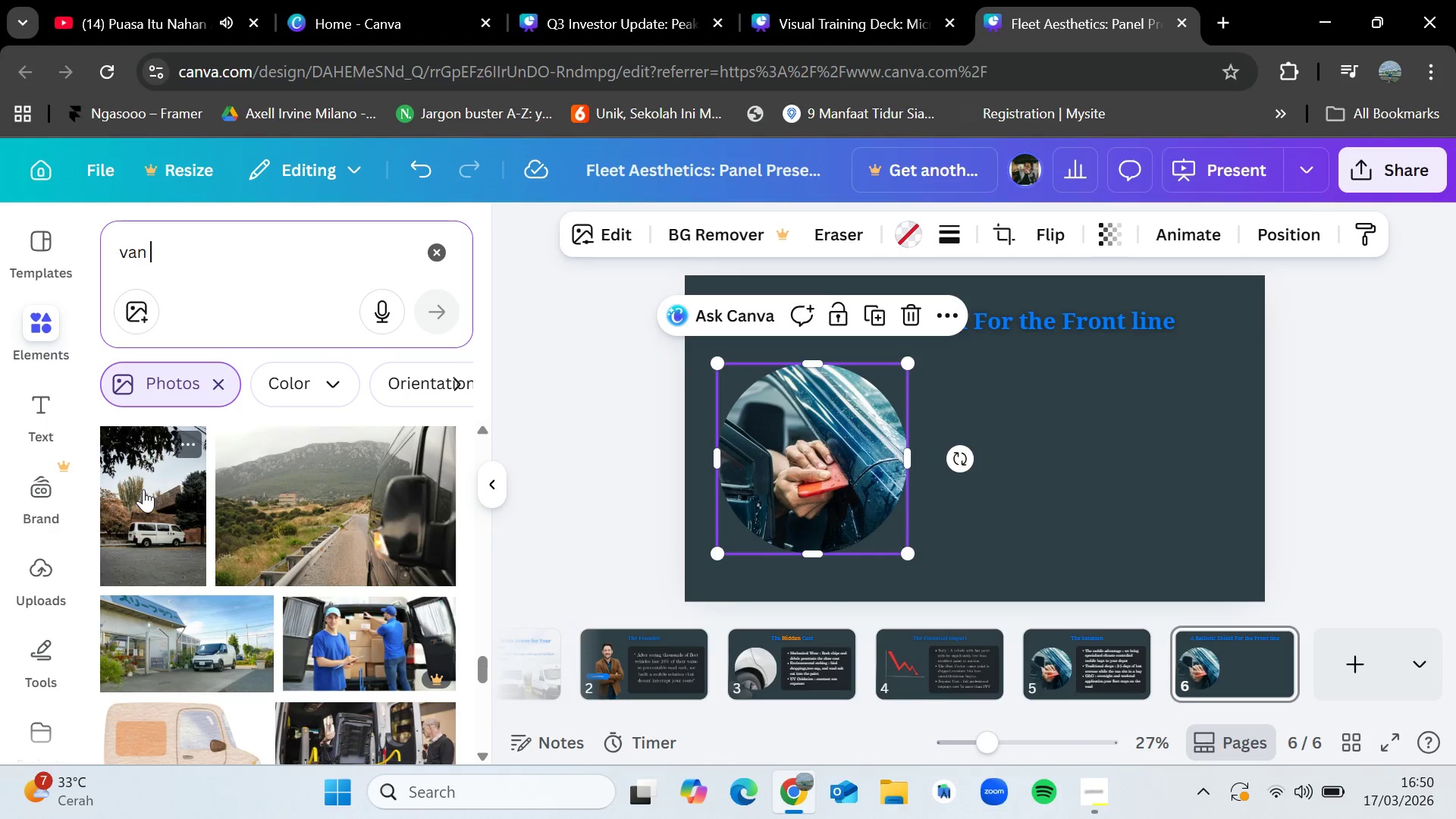 
left_click_drag(start_coordinate=[168, 531], to_coordinate=[770, 485])
 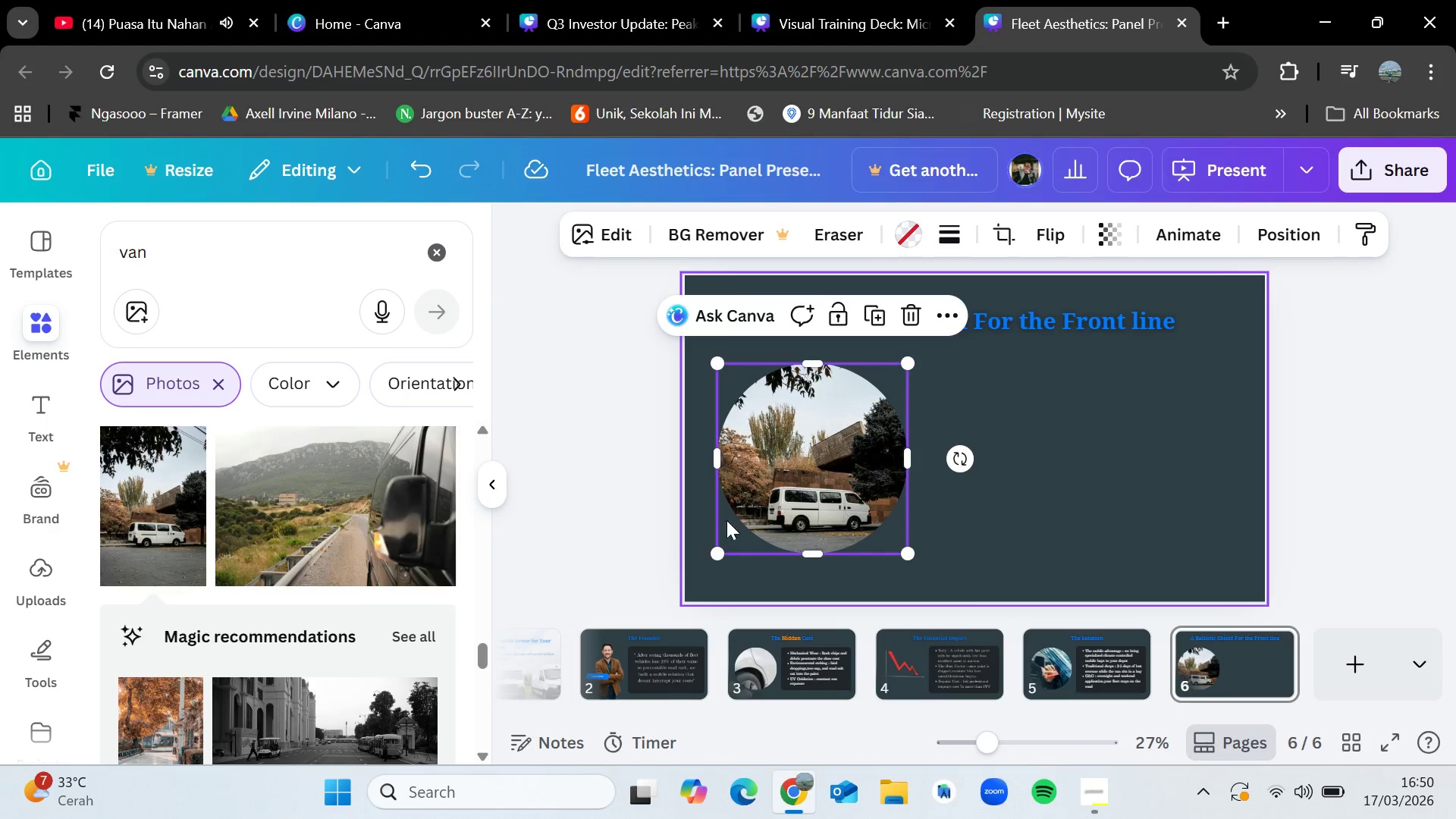 
scroll: coordinate [337, 606], scroll_direction: down, amount: 14.0
 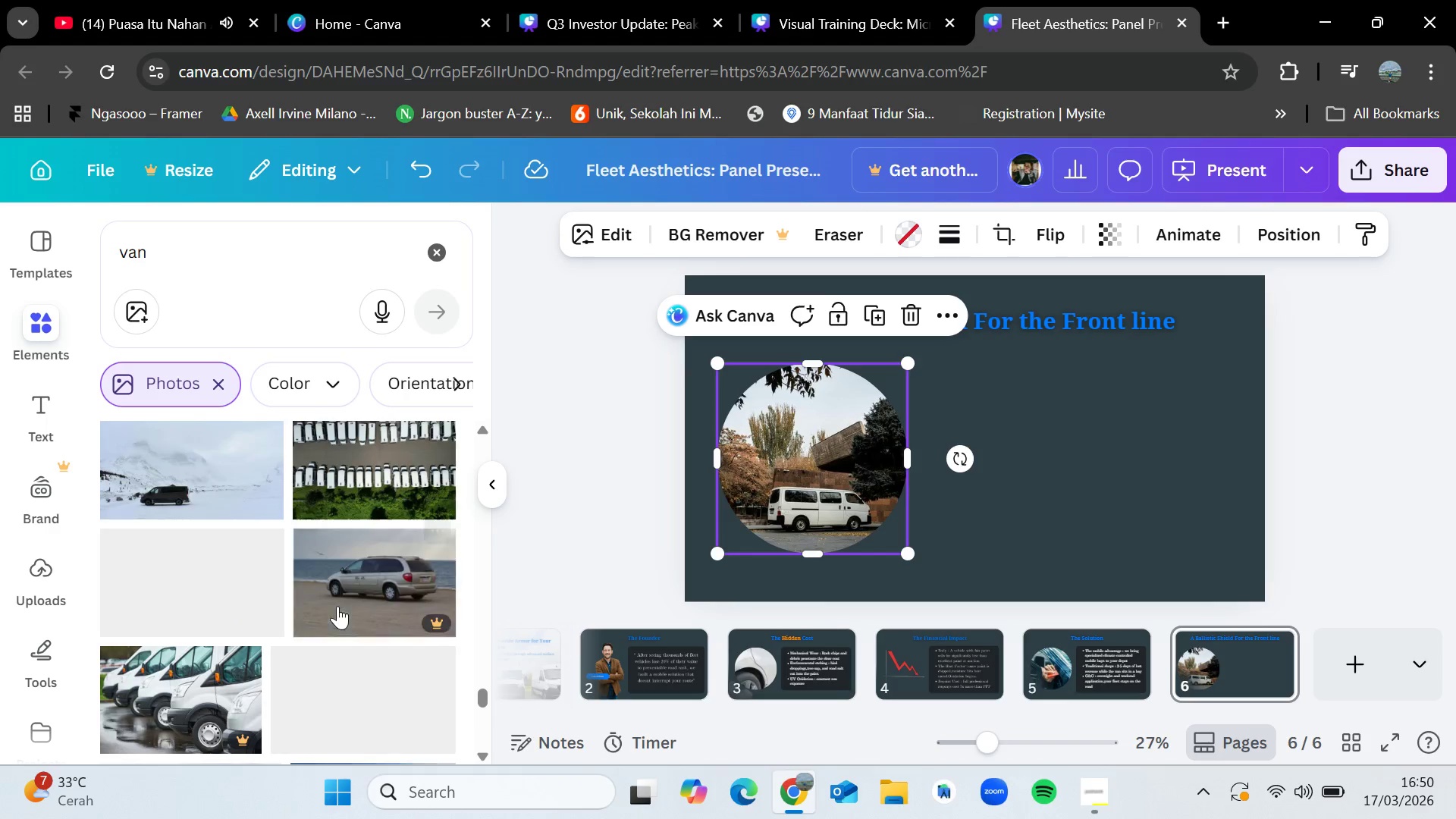 
scroll: coordinate [337, 606], scroll_direction: up, amount: 1.0
 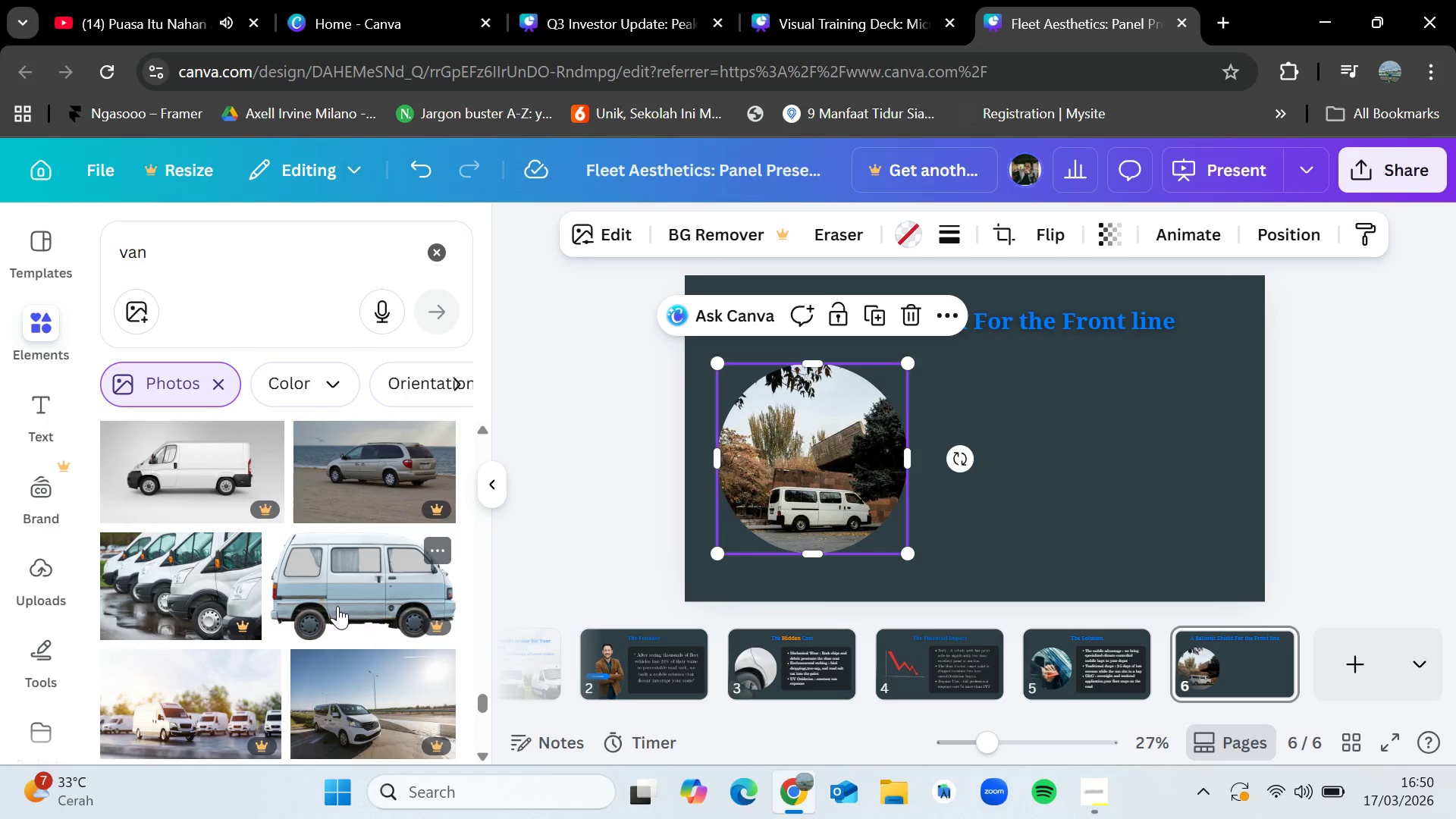 
scroll: coordinate [337, 606], scroll_direction: down, amount: 8.0
 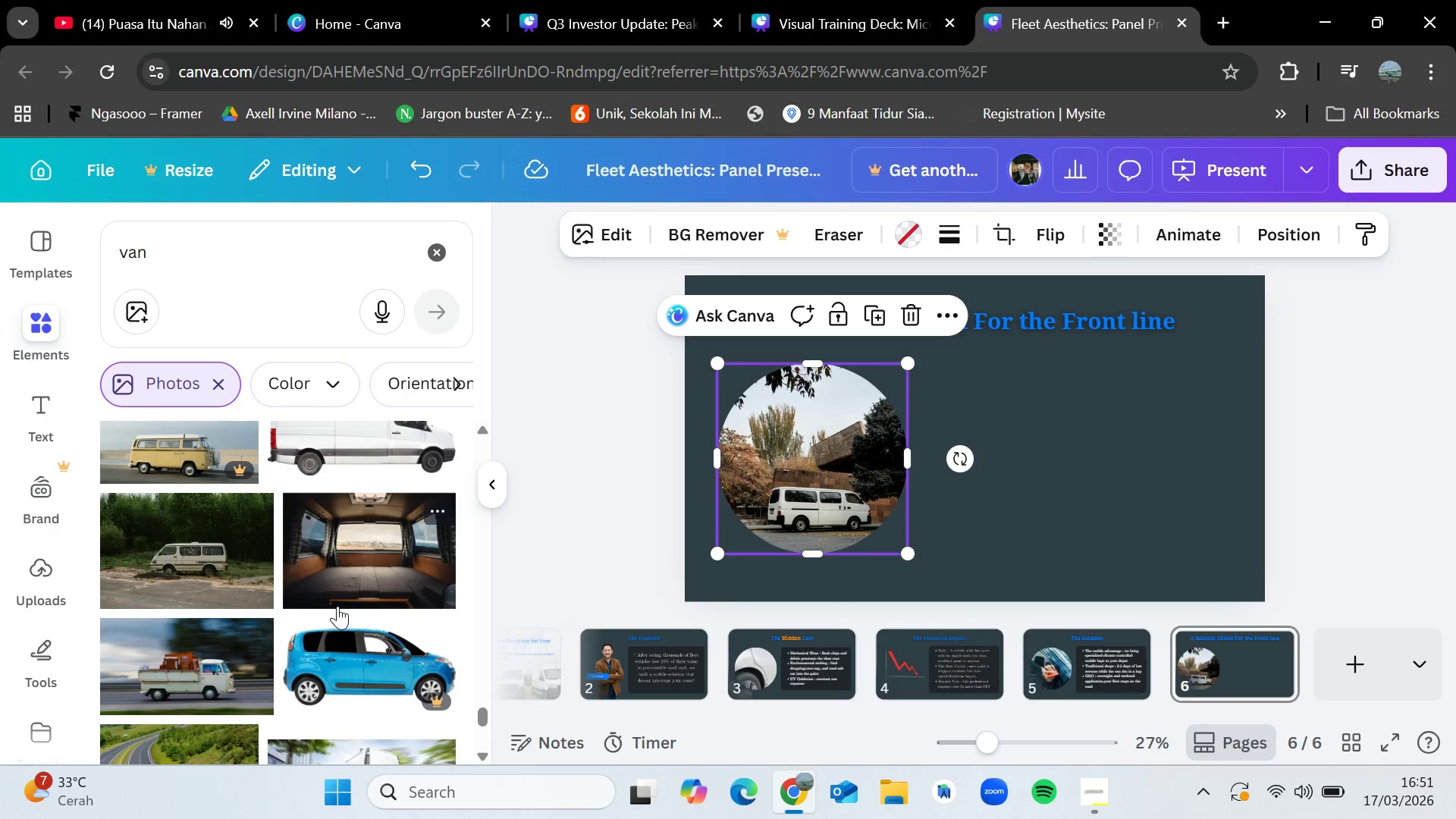 
scroll: coordinate [337, 606], scroll_direction: down, amount: 3.0
 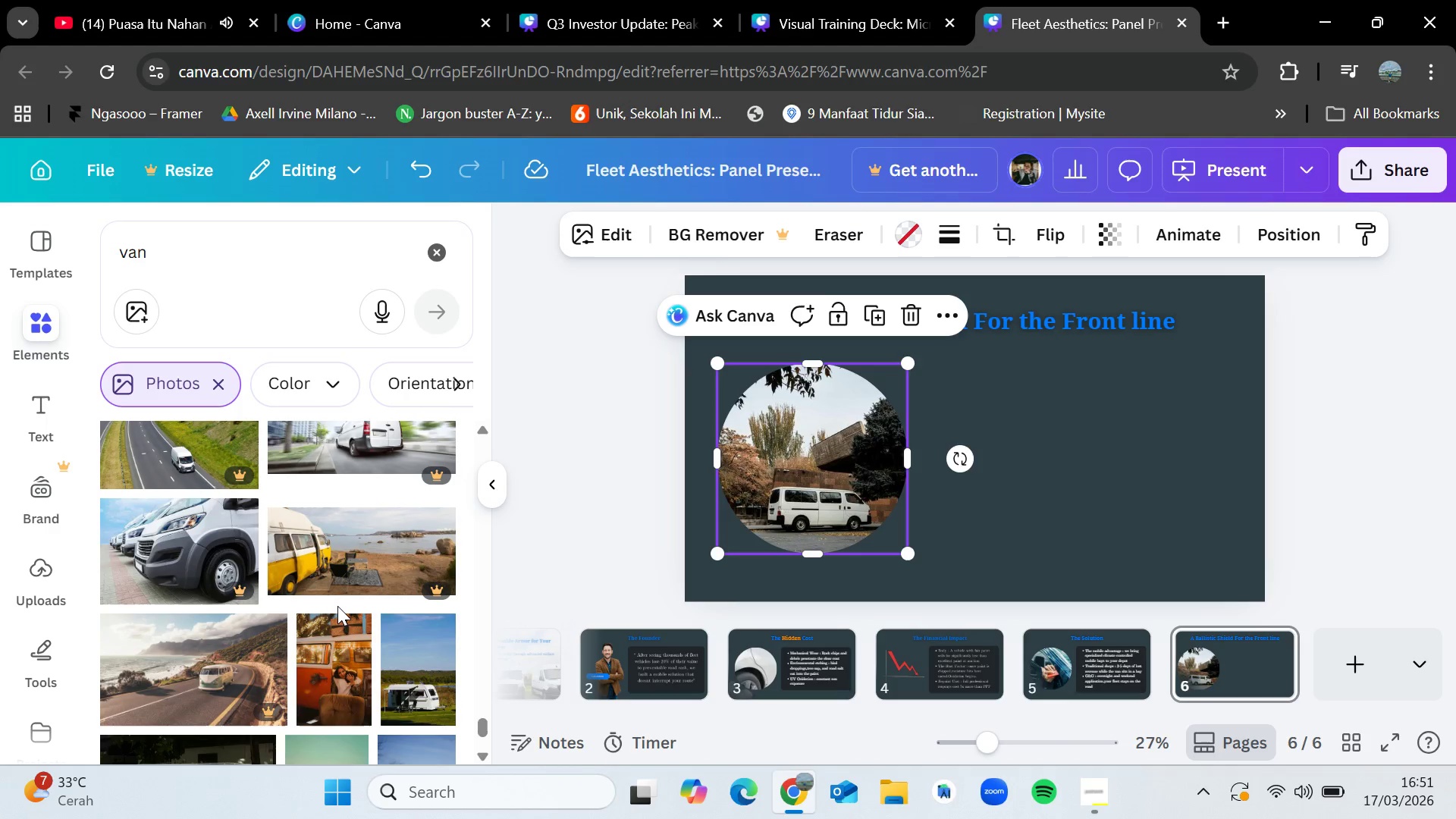 
scroll: coordinate [337, 606], scroll_direction: up, amount: 1.0
 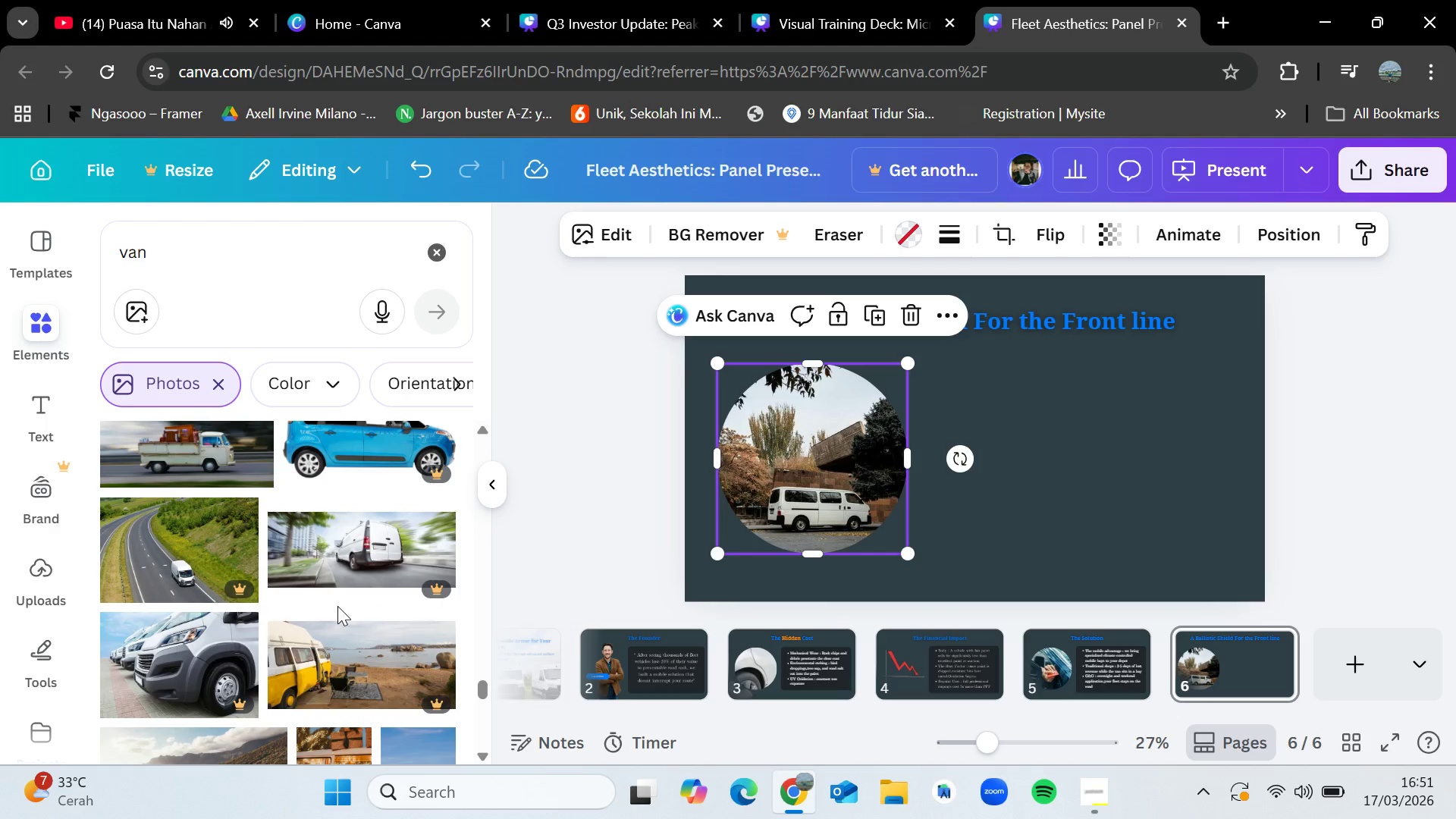 
scroll: coordinate [337, 606], scroll_direction: down, amount: 5.0
 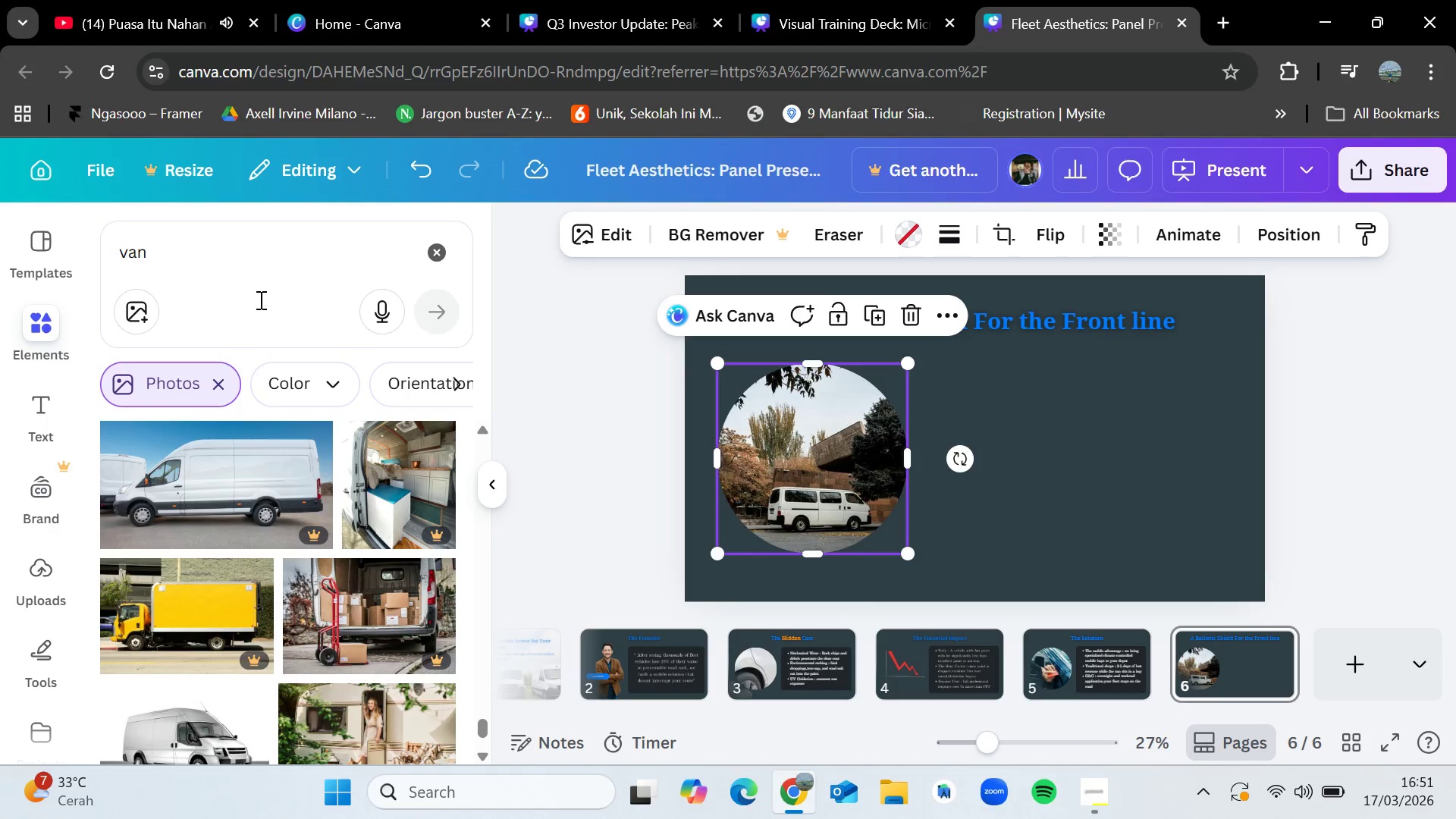 
left_click([204, 265])
 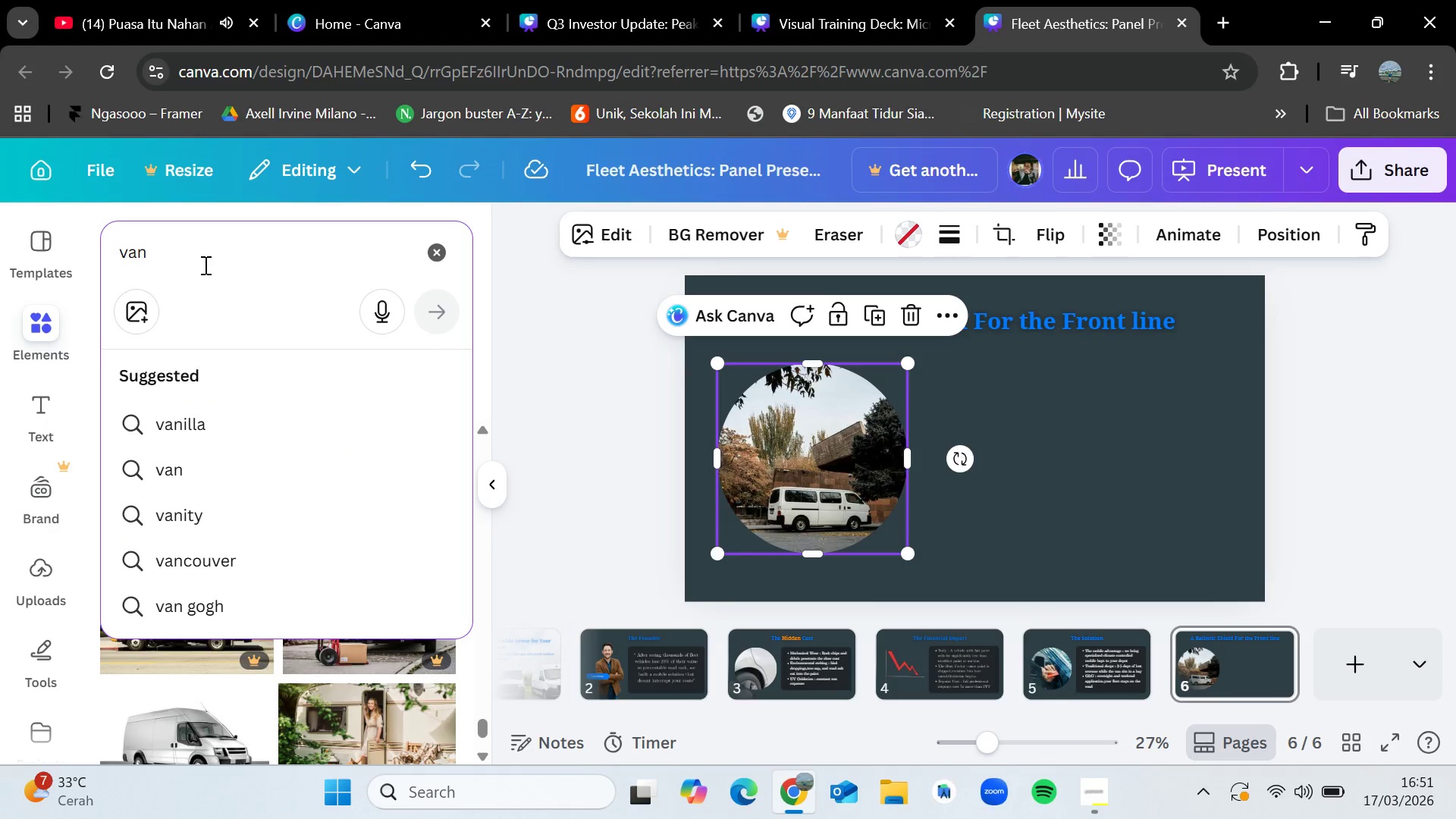 
type(courier)
 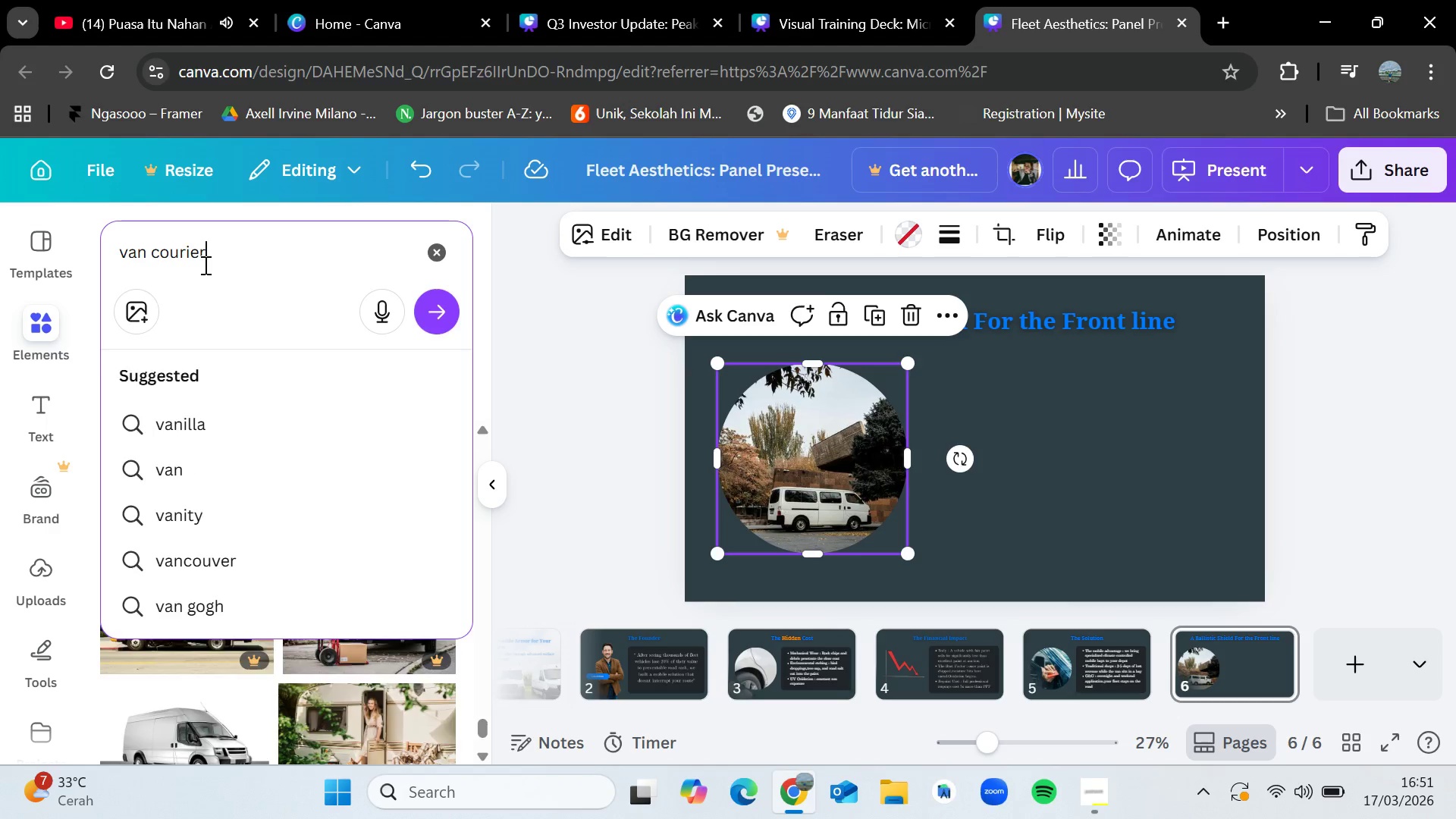 
key(Enter)
 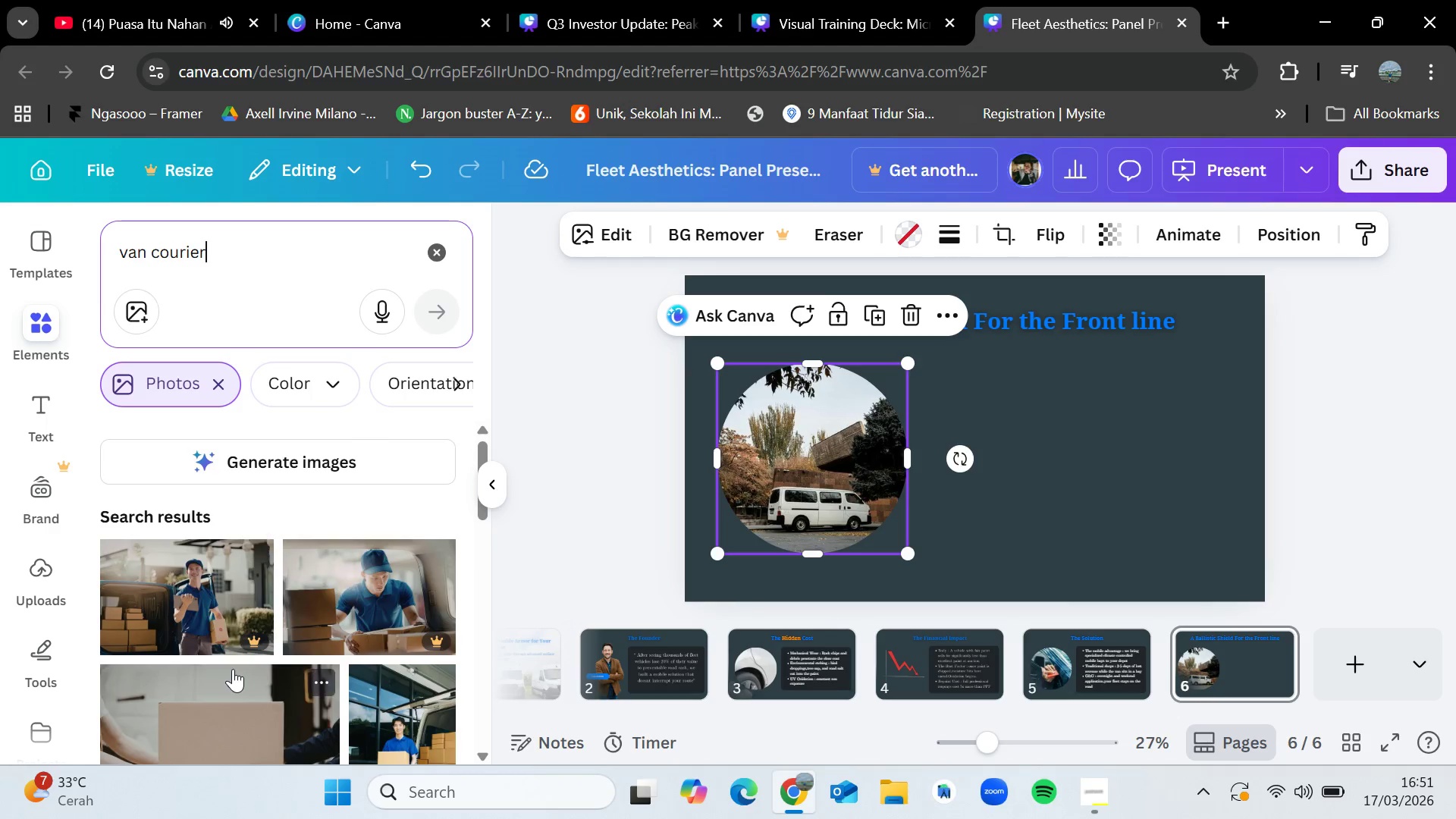 
scroll: coordinate [258, 565], scroll_direction: down, amount: 7.0
 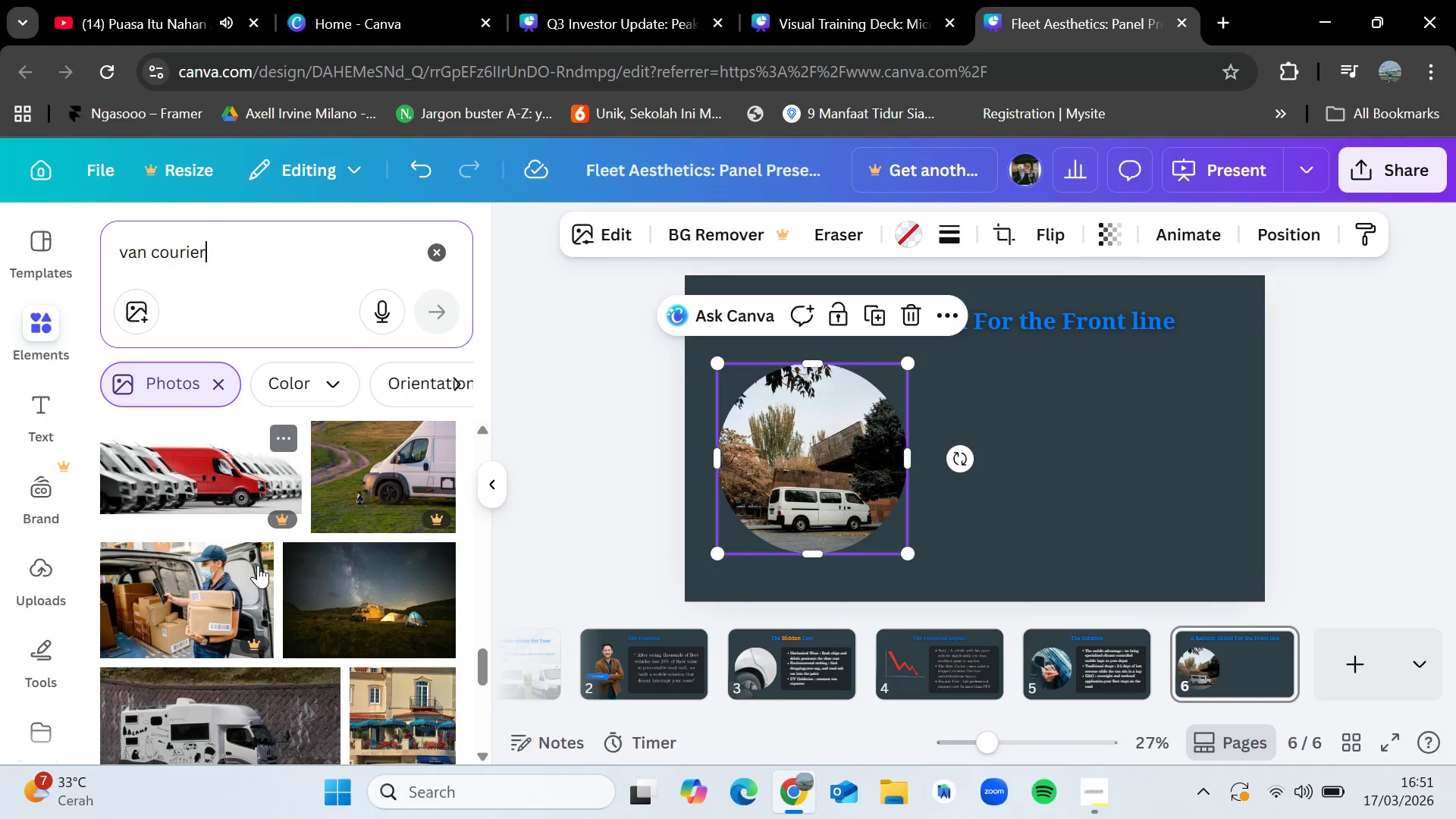 
scroll: coordinate [258, 565], scroll_direction: down, amount: 7.0
 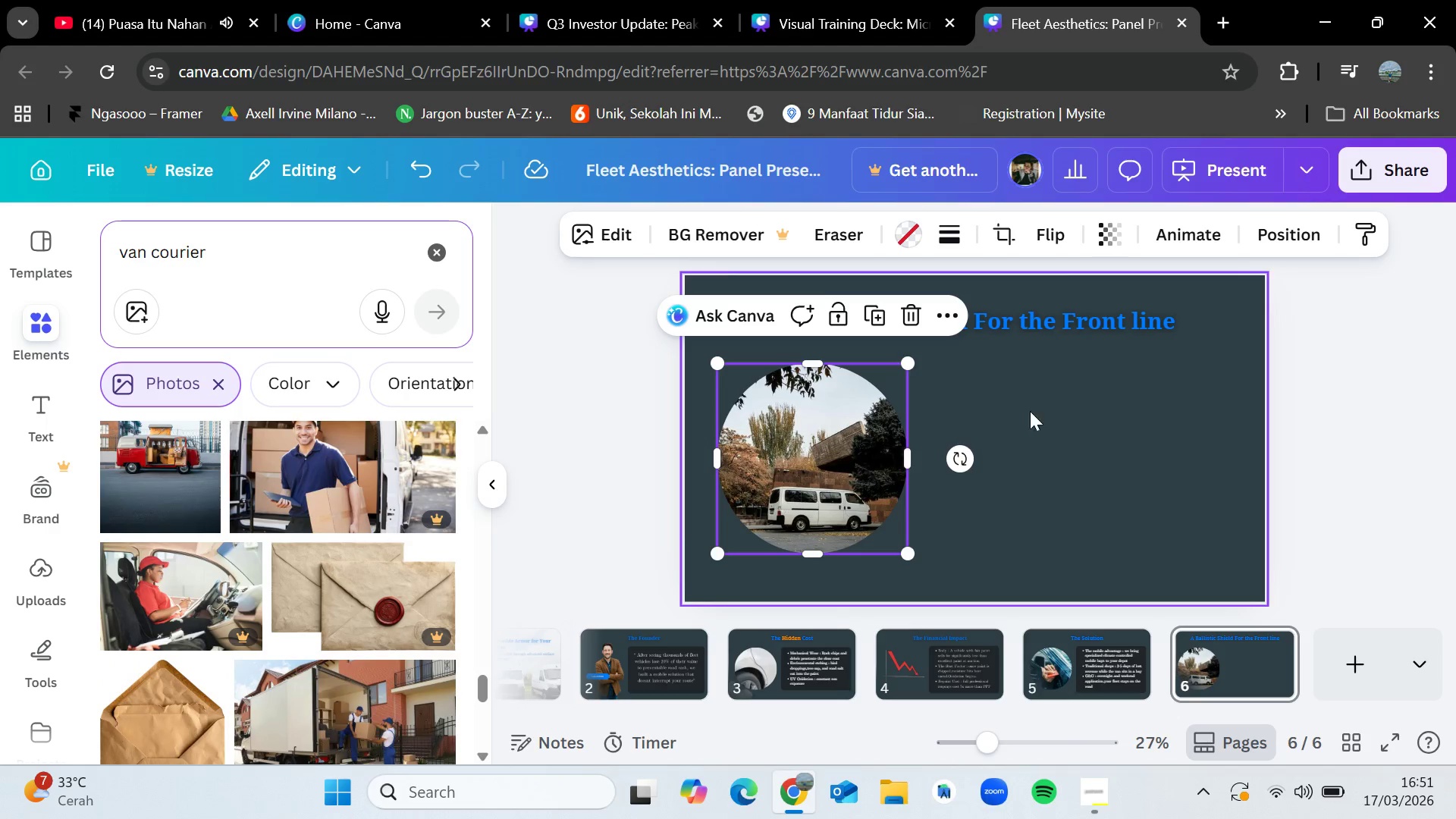 
left_click([1077, 405])
 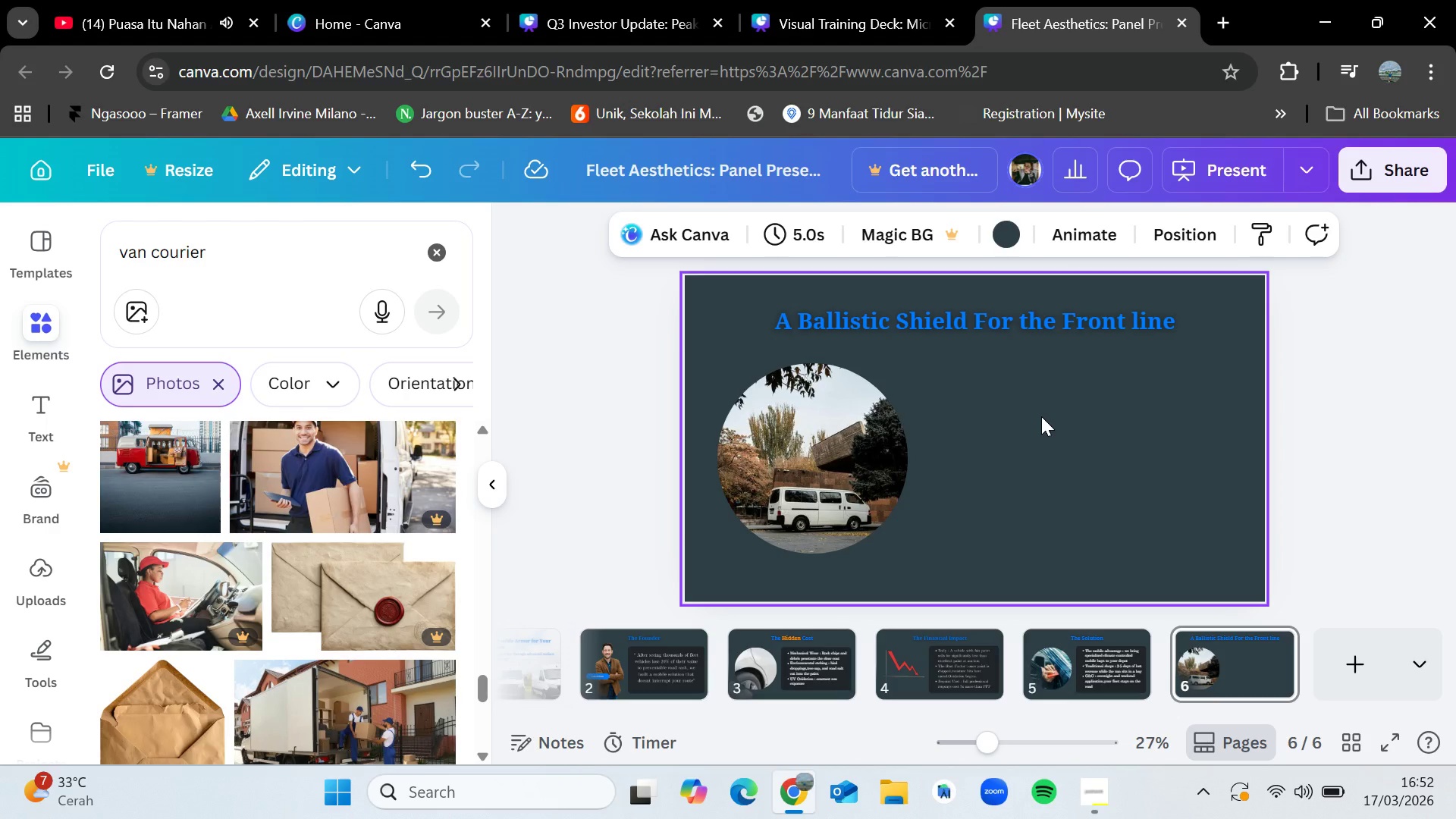 
wait(43.42)
 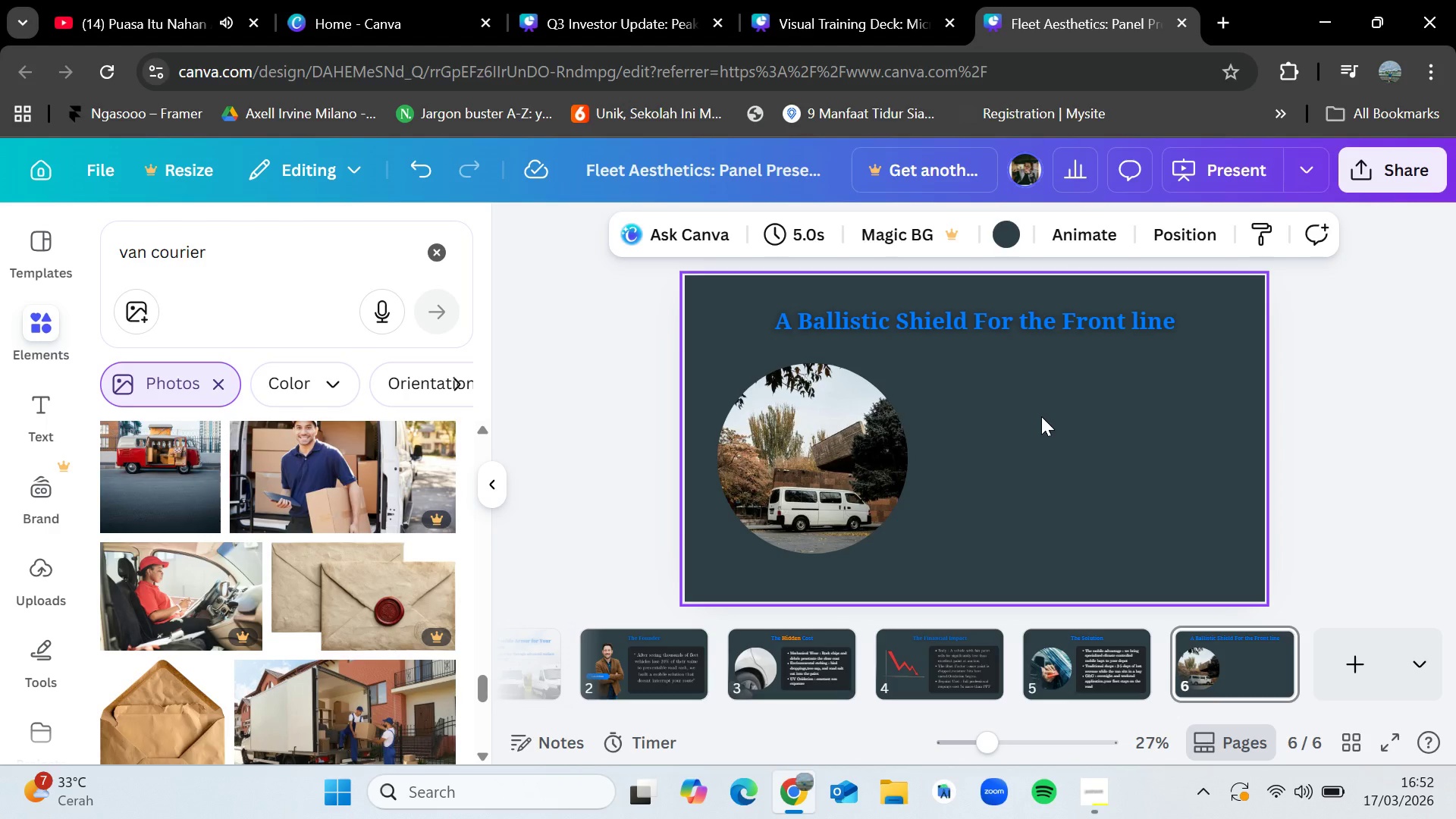 
left_click([953, 666])
 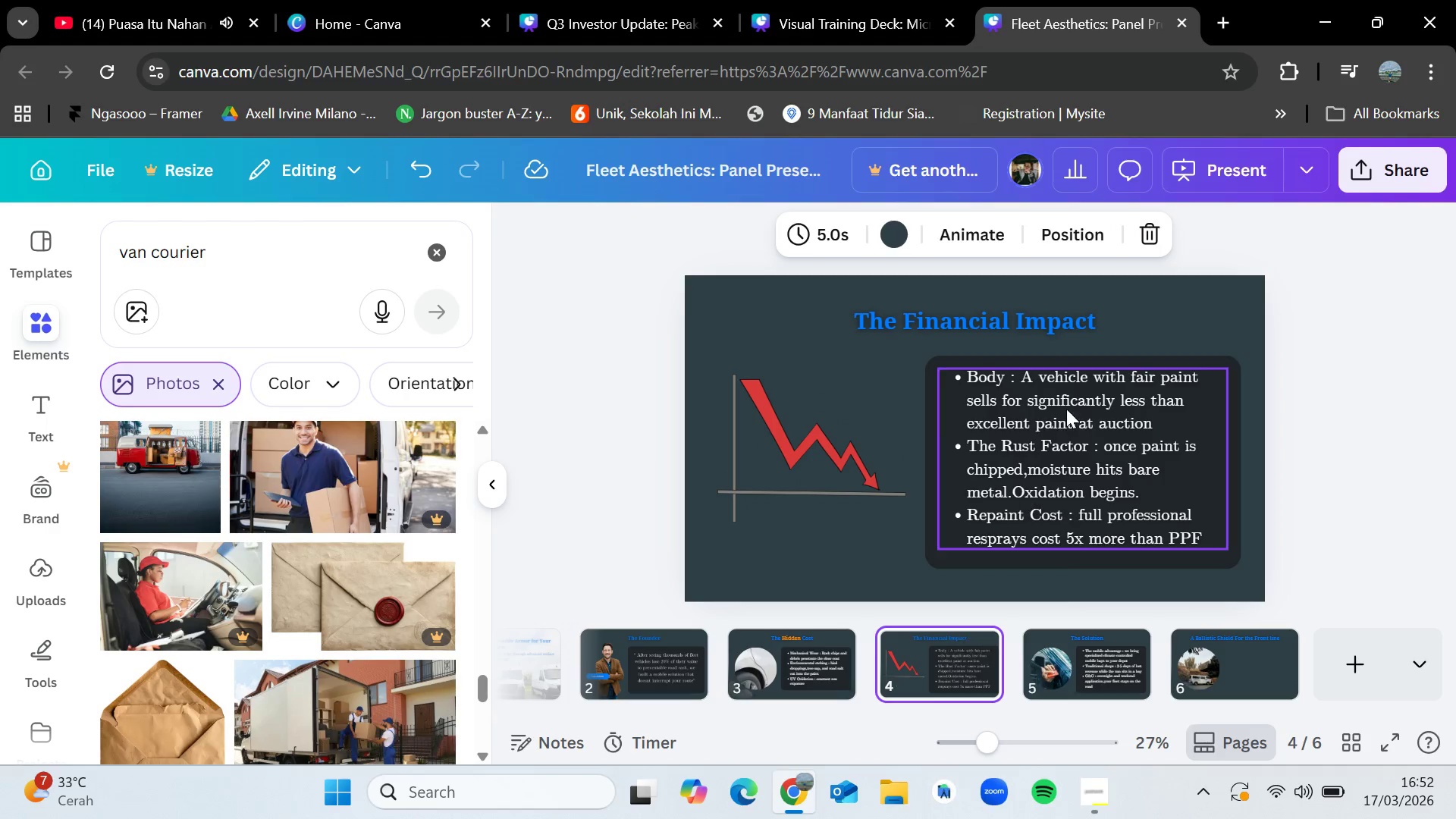 
left_click([1067, 406])
 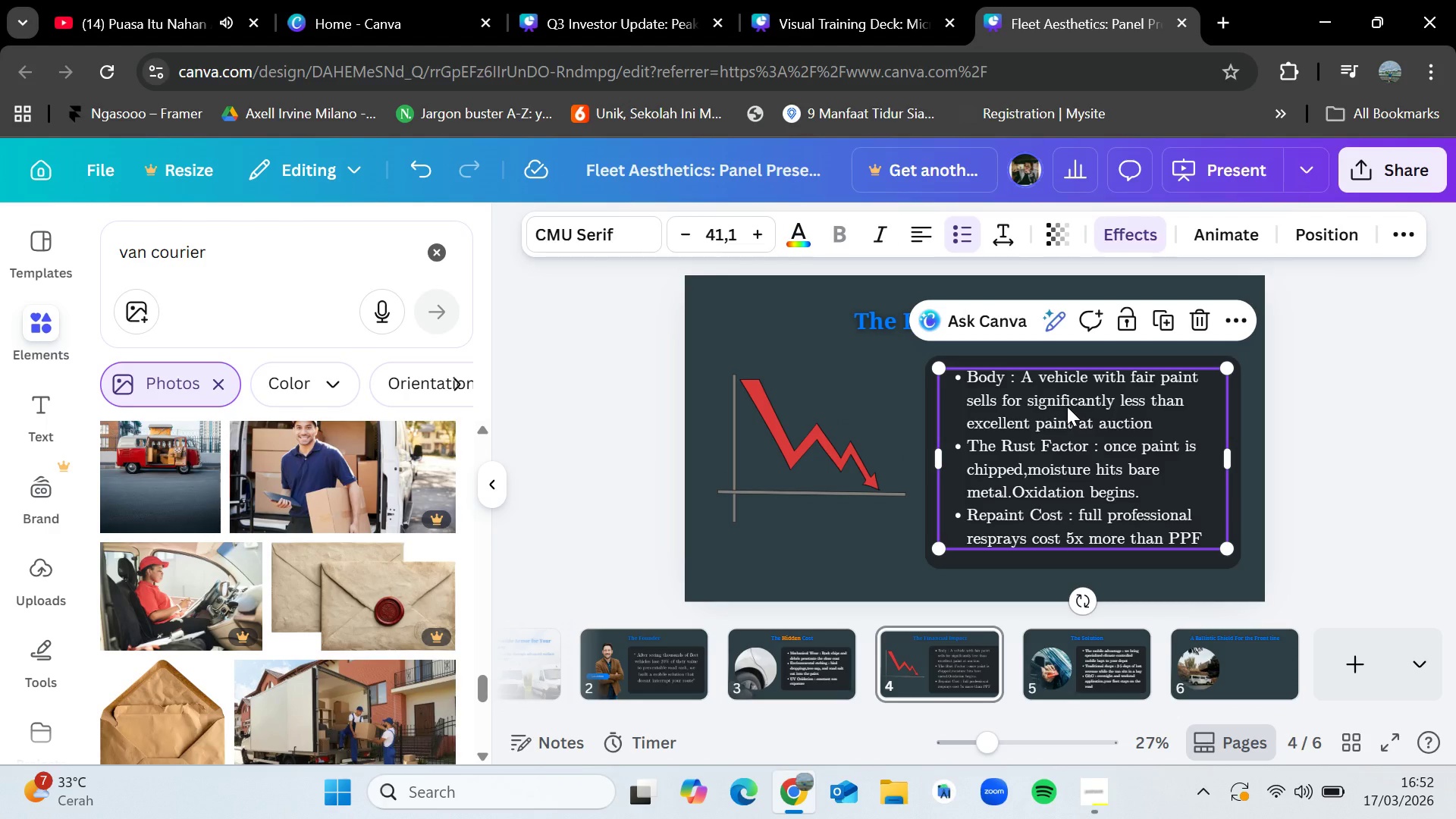 
key(Control+C)
 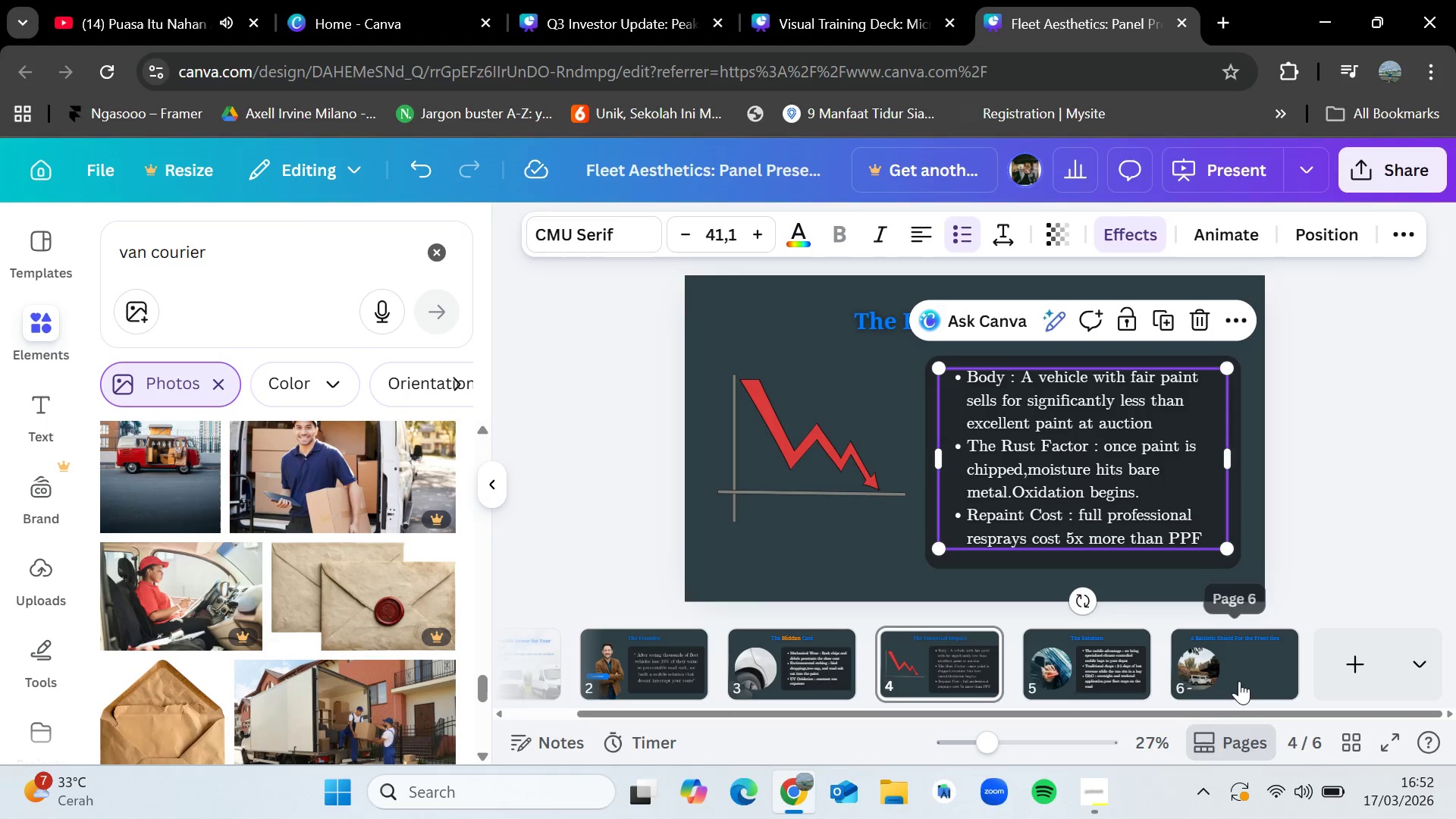 
left_click([1238, 664])
 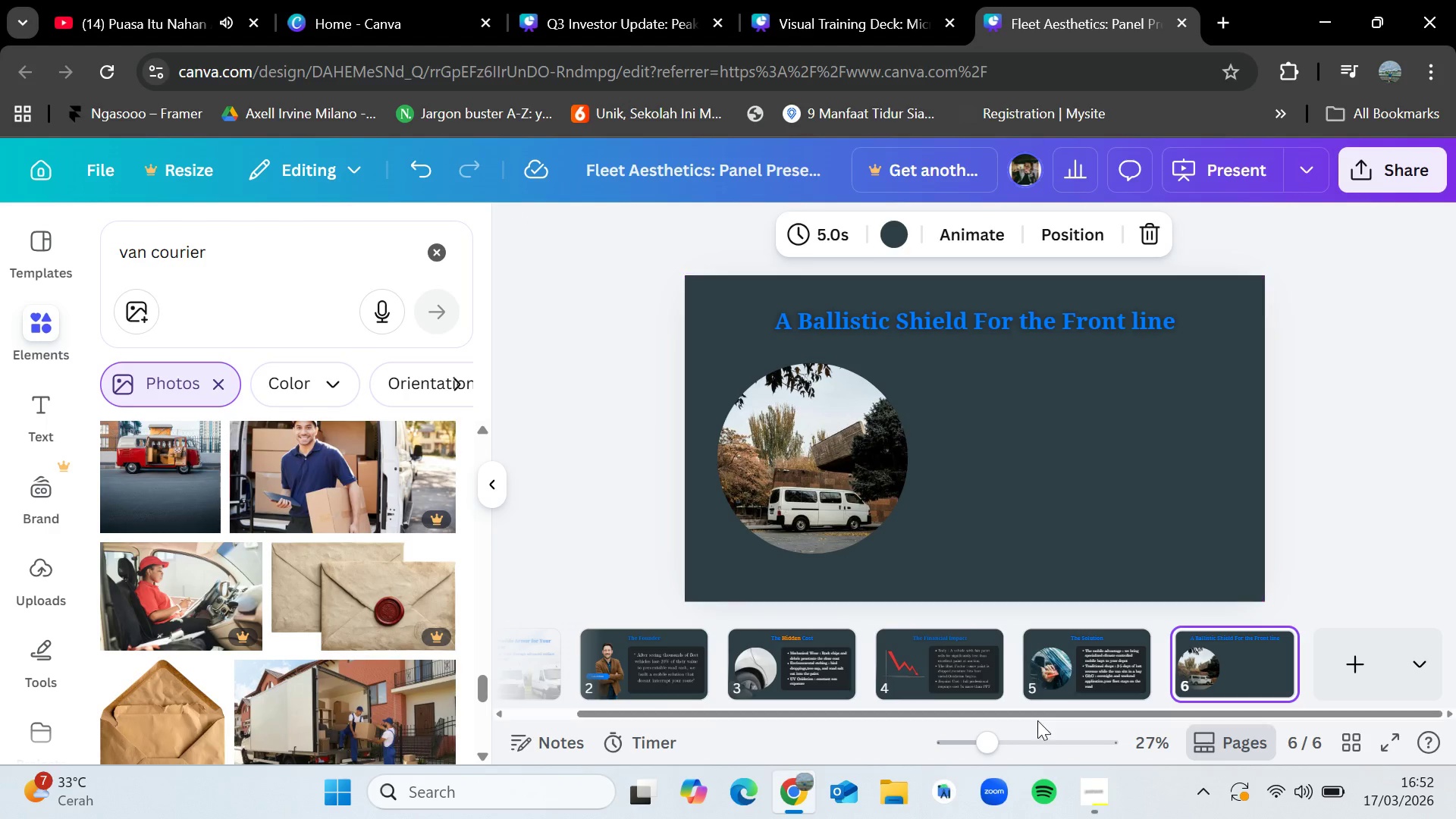 
left_click([959, 686])
 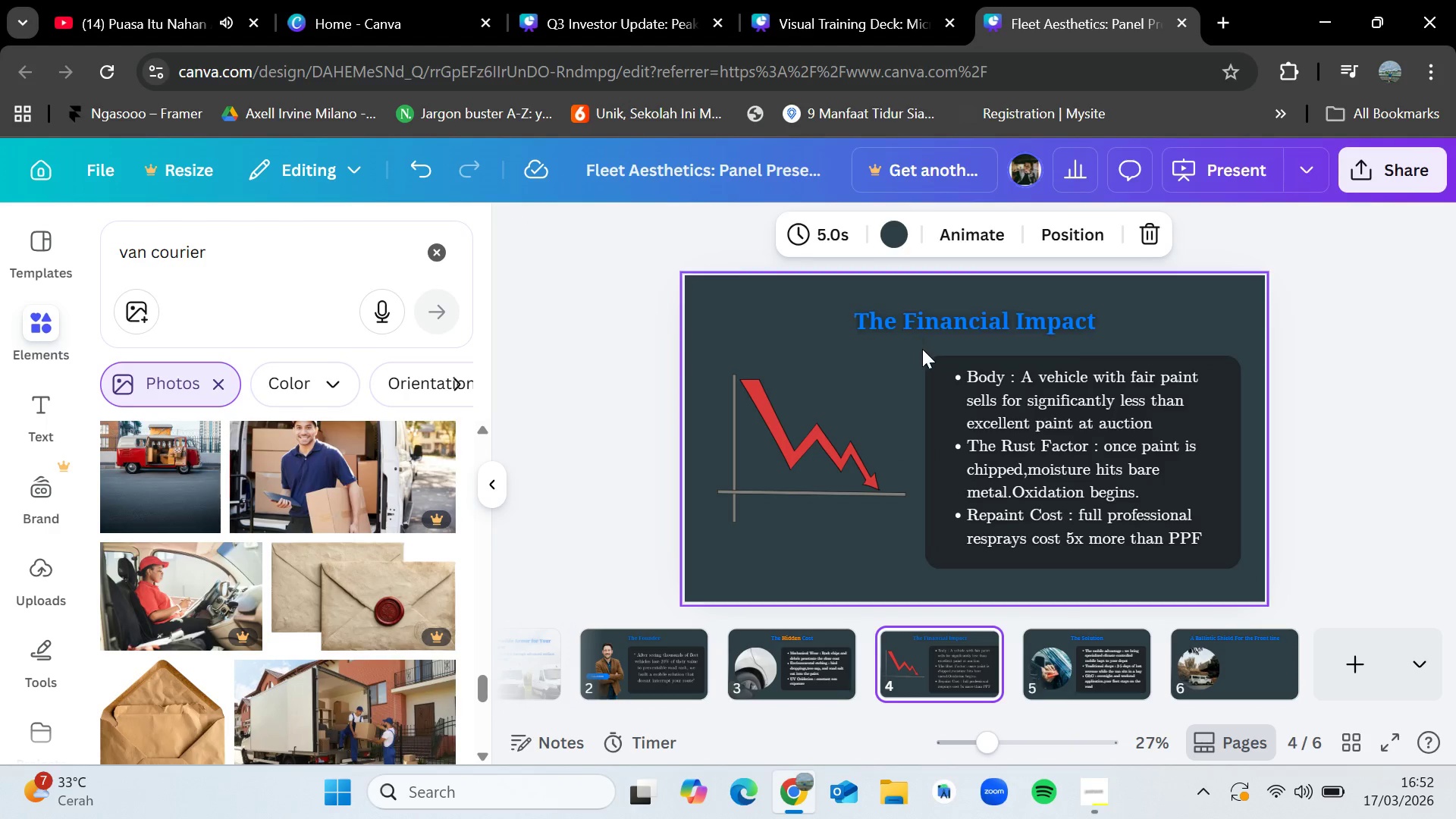 
left_click_drag(start_coordinate=[918, 353], to_coordinate=[1149, 558])
 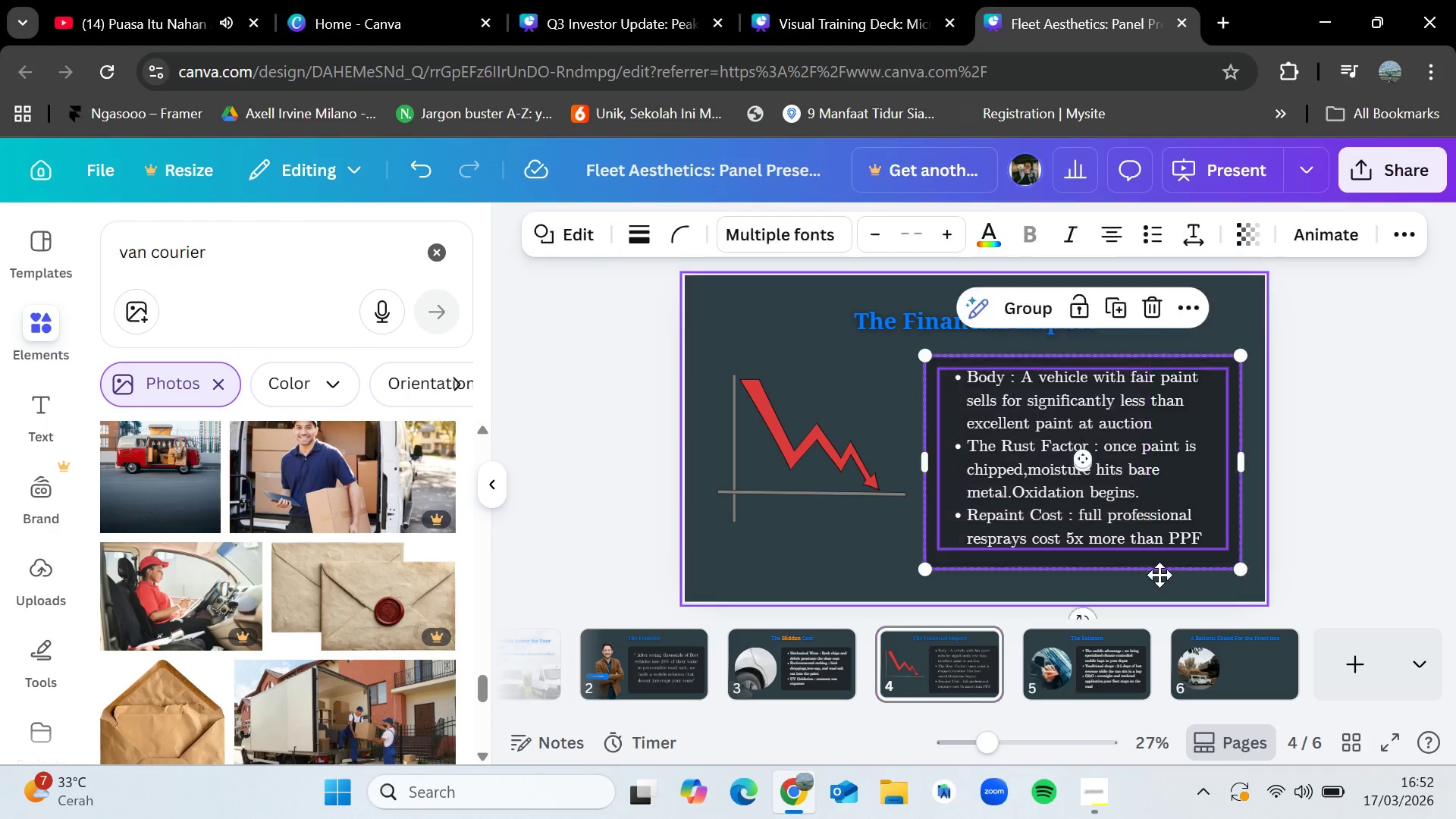 
left_click_drag(start_coordinate=[1157, 568], to_coordinate=[1159, 575])
 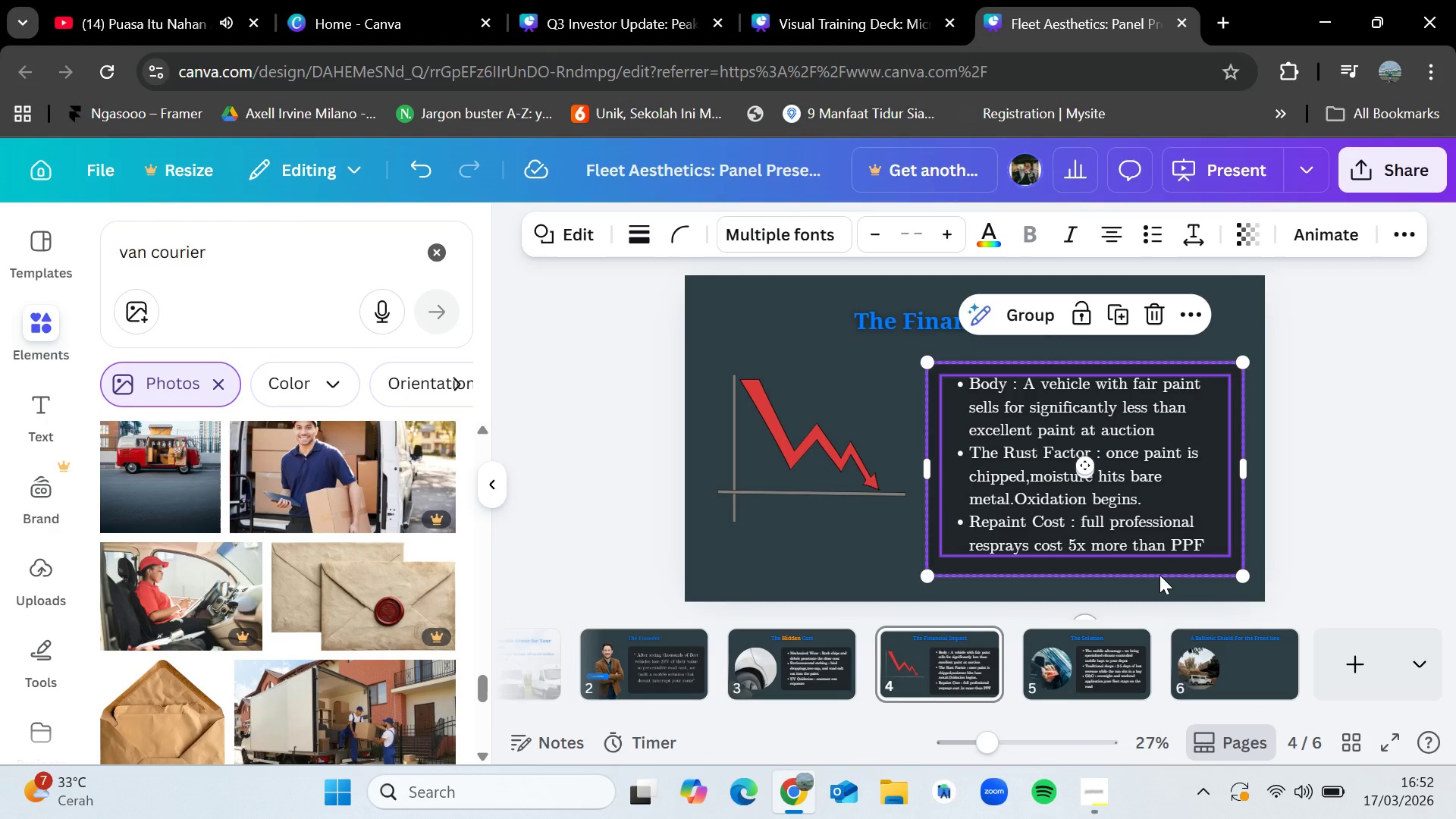 
key(Control+Z)
 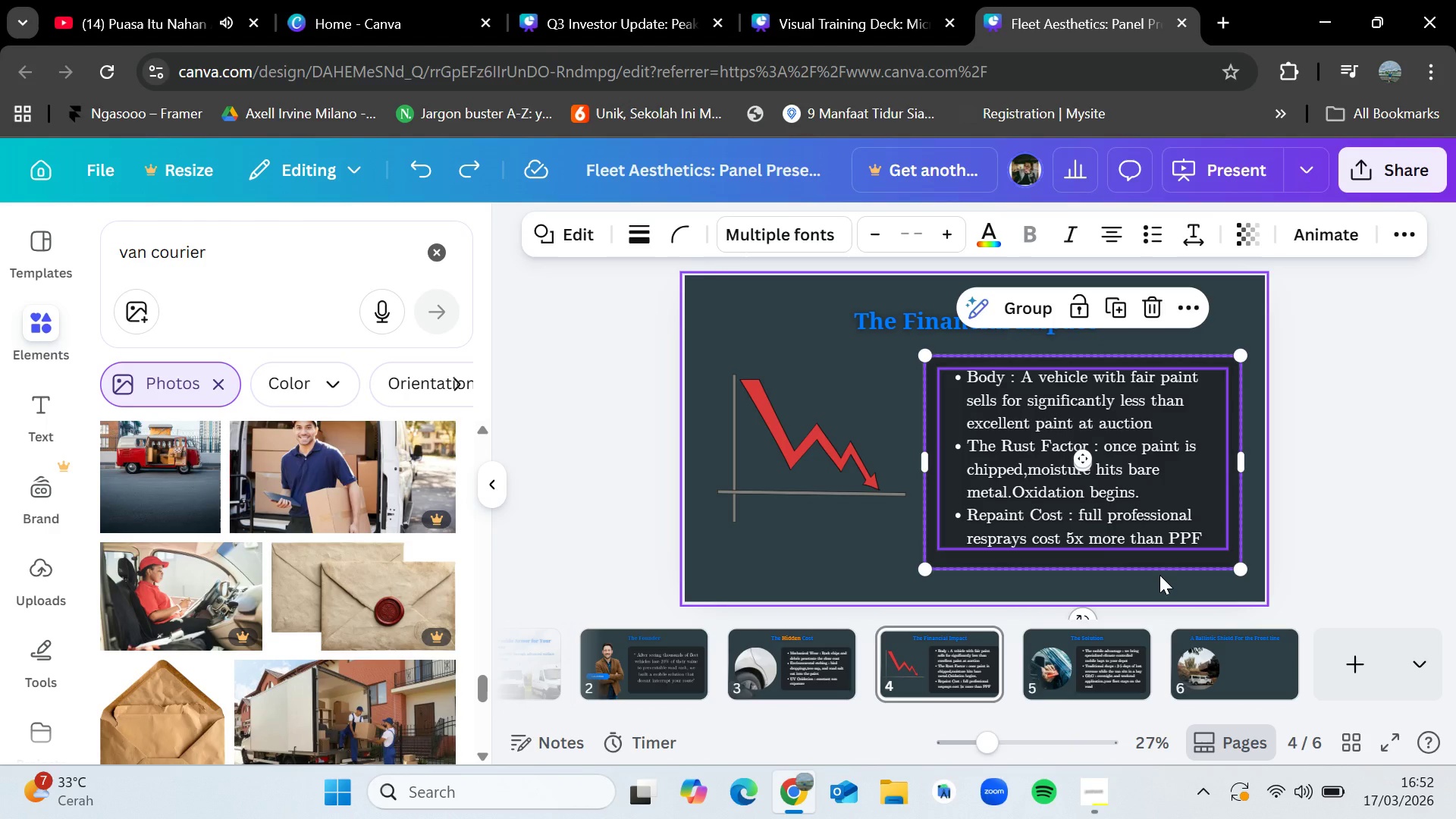 
key(Control+C)
 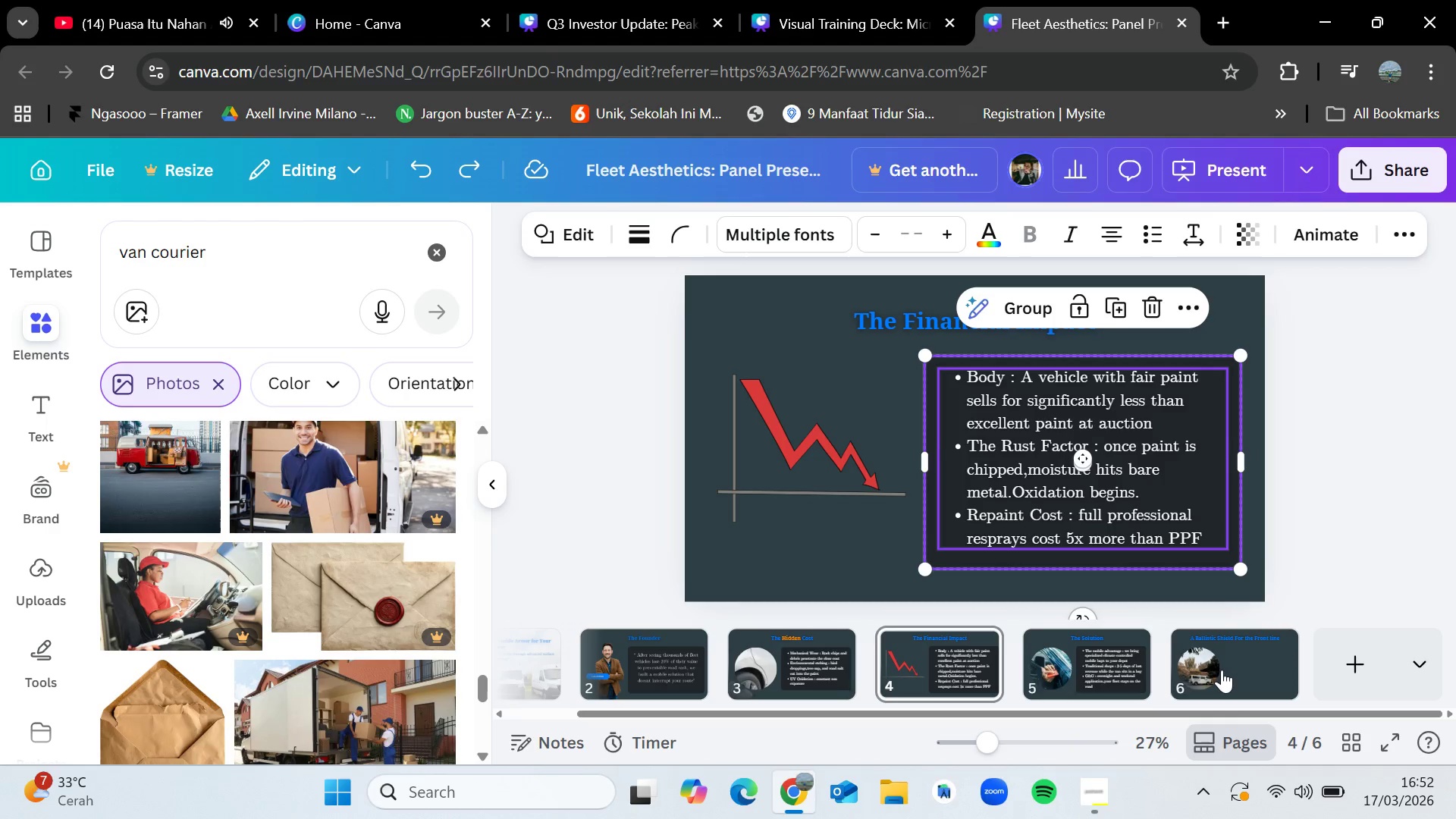 
left_click([1222, 670])
 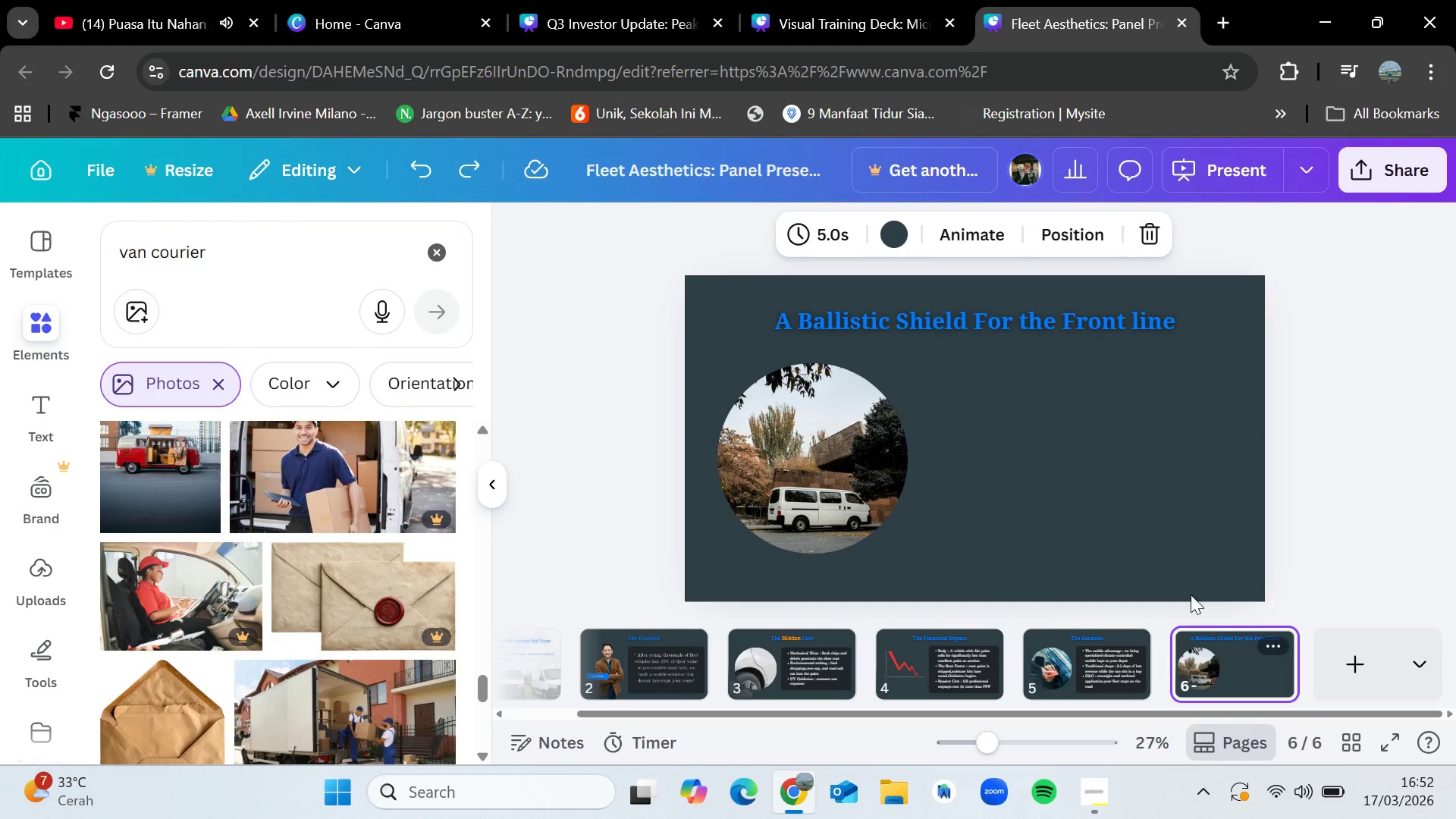 
key(Control+V)
 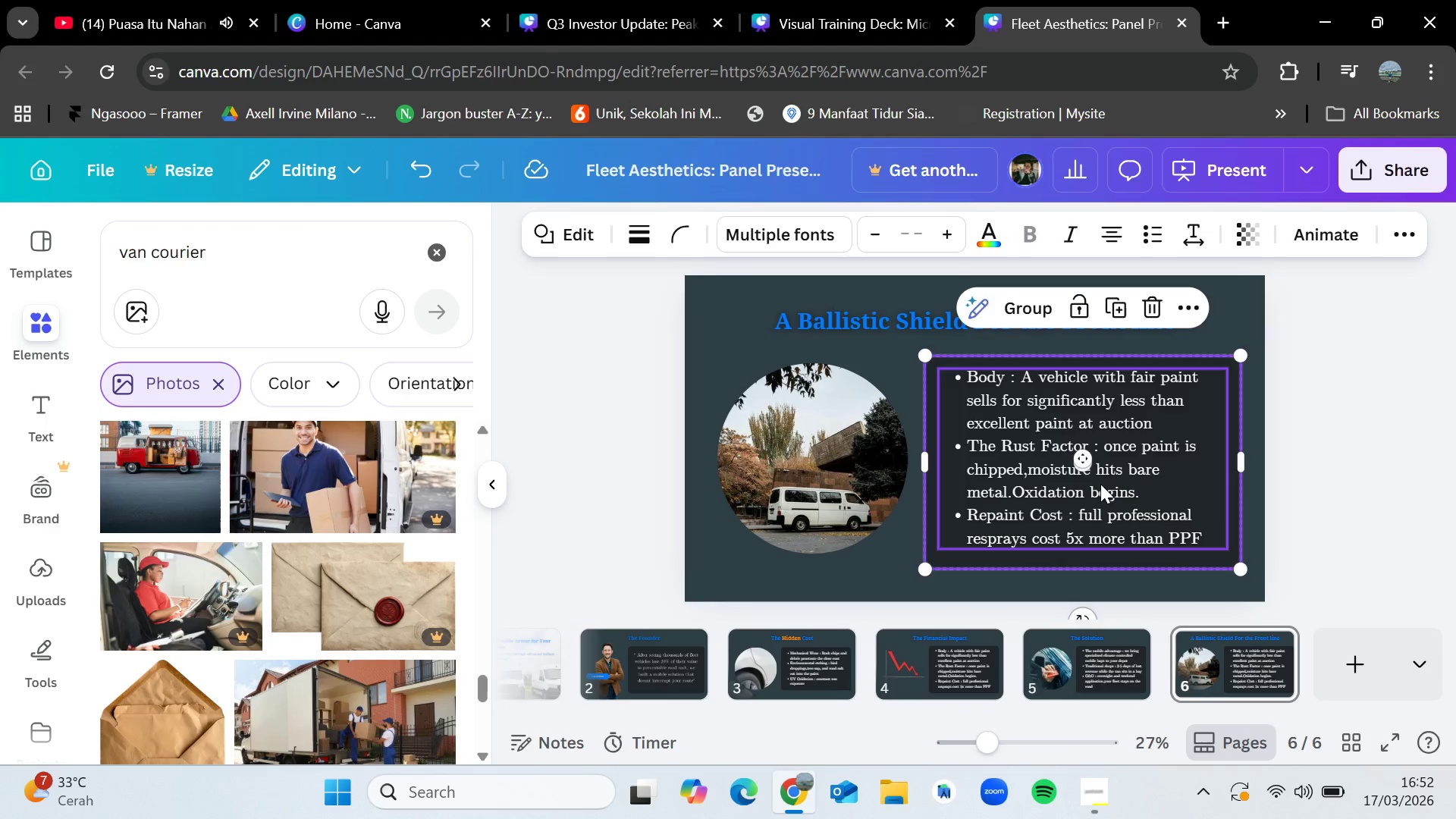 
double_click([1100, 484])
 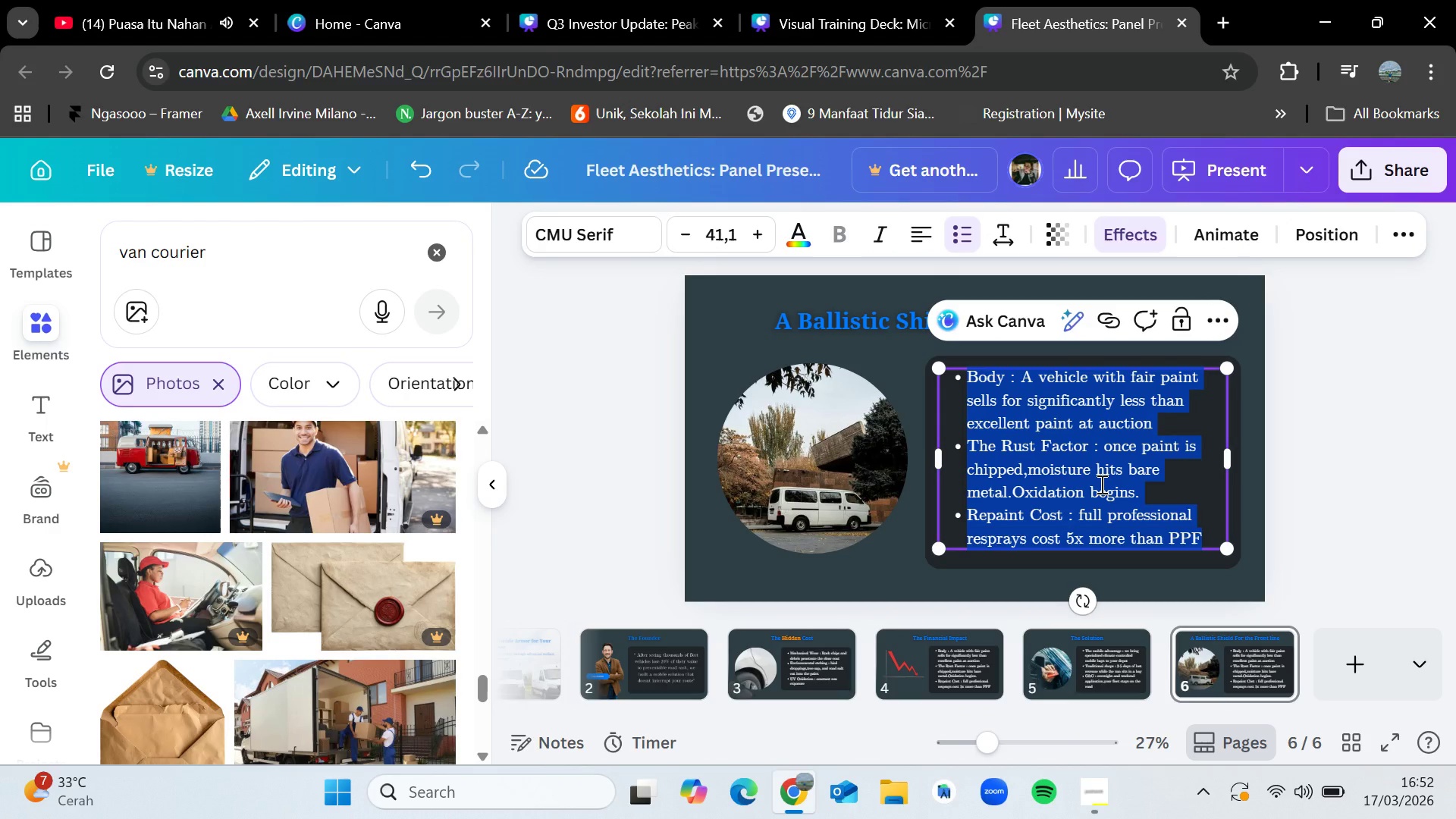 
key(Backspace)
type(*)
key(Backspace)
type(8MM)
key(Backspace)
key(Backspace)
type( Mm)
key(Backspace)
key(Backspace)
type(mm thickness of hu)
key(Backspace)
type(igh grade plyeur)
key(Backspace)
key(Backspace)
key(Backspace)
key(Backspace)
key(Backspace)
type(olyuret)
 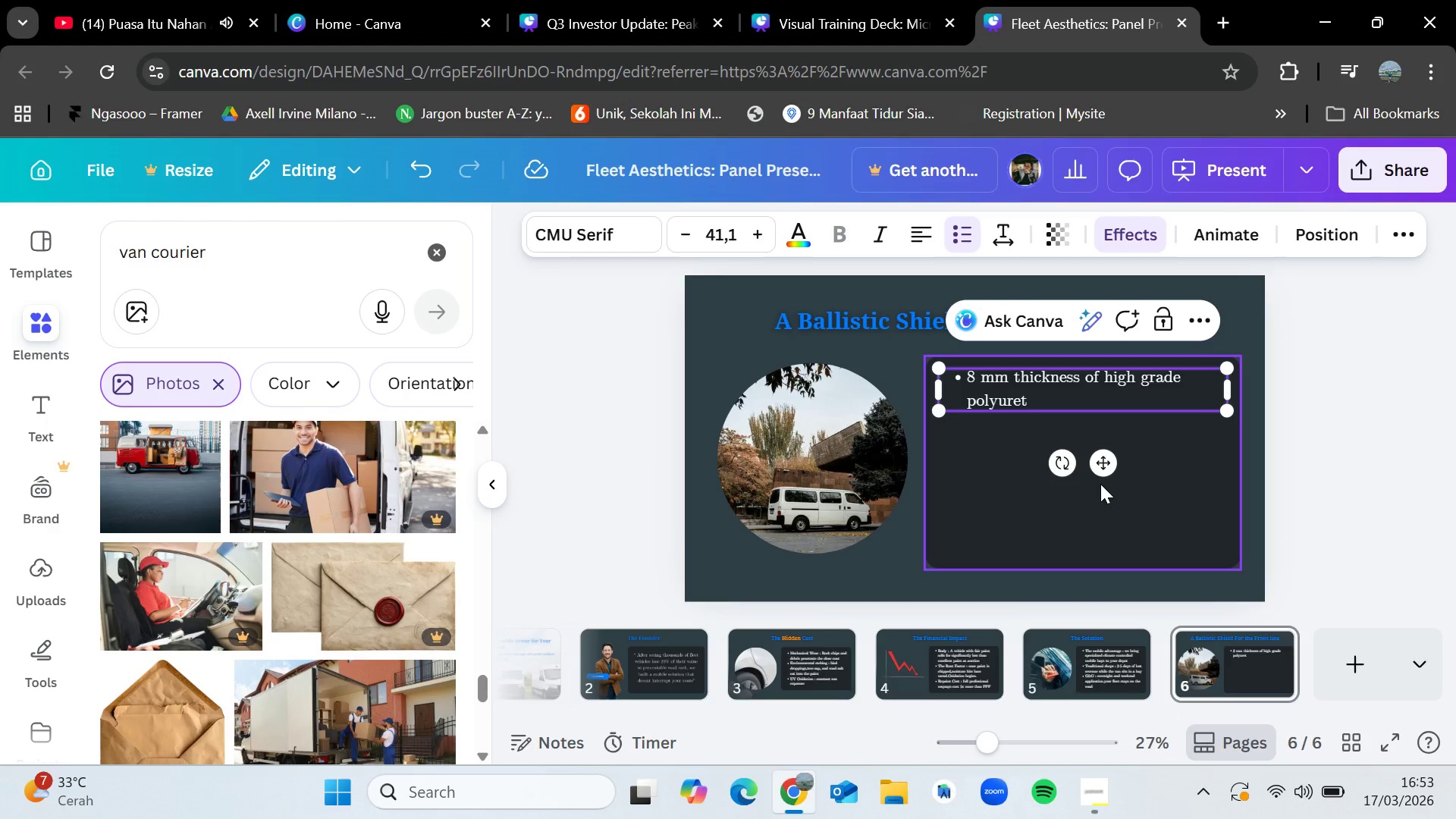 
type(hane)
 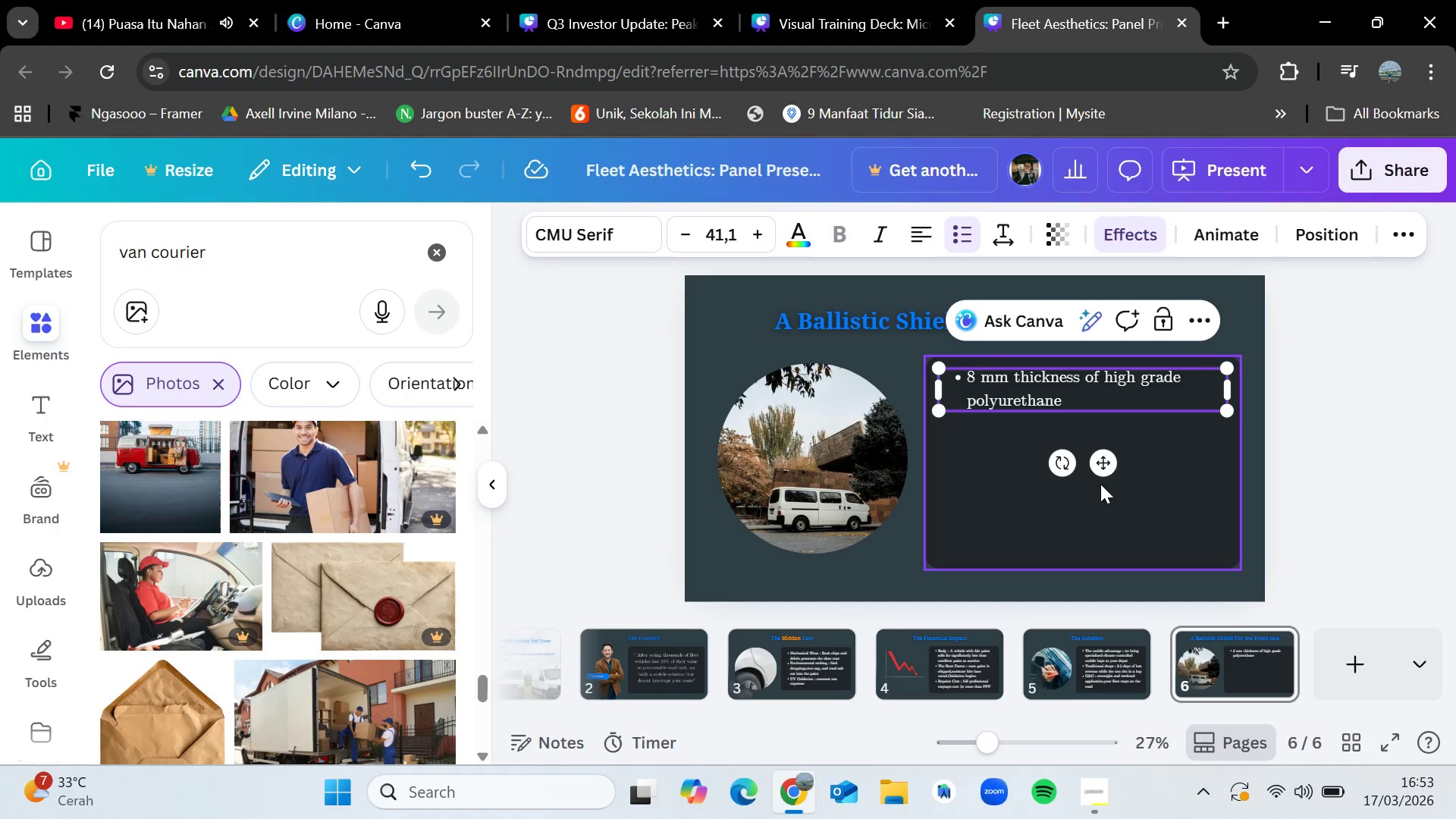 
key(Enter)
 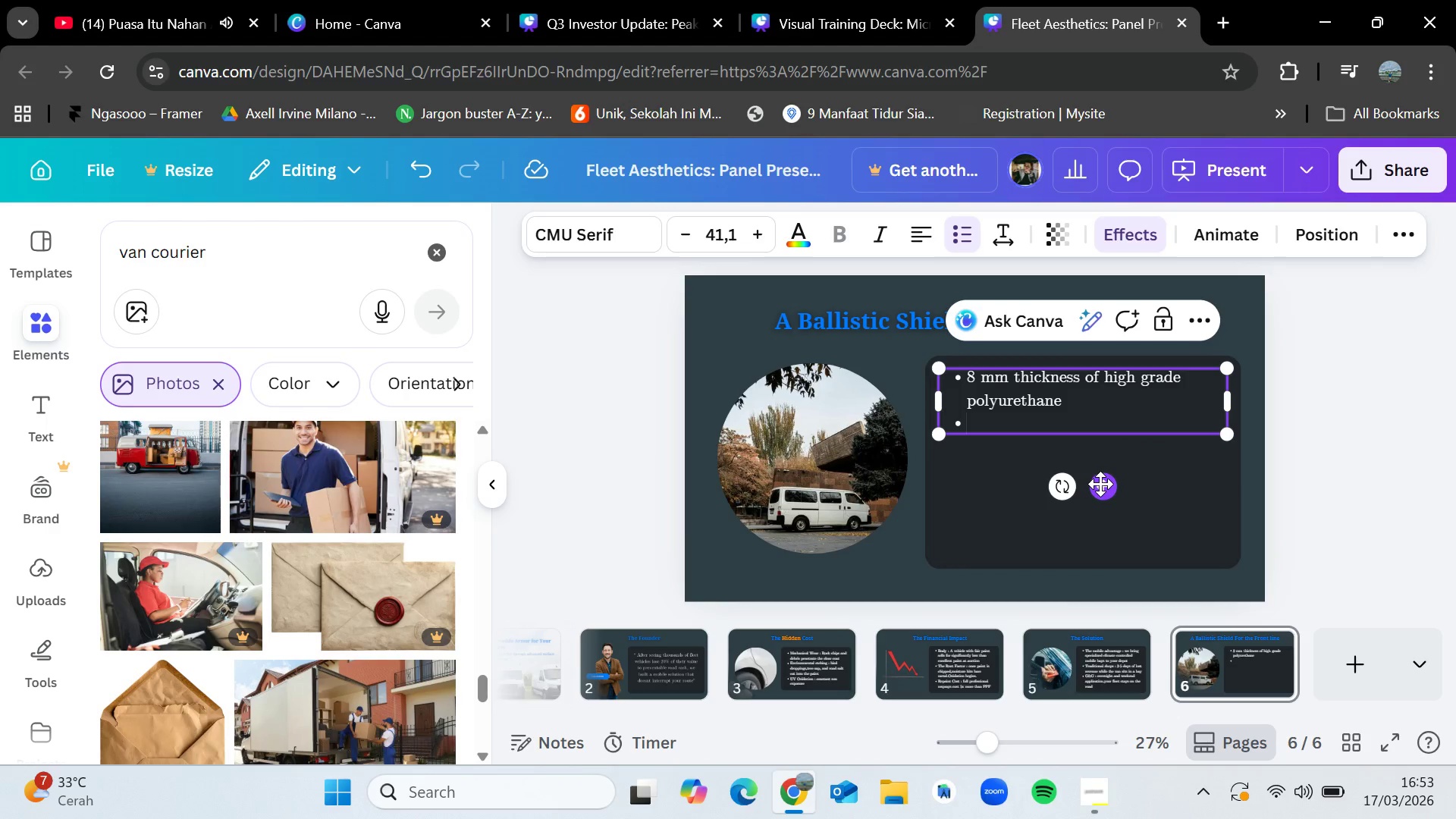 
type(Self he)
key(Backspace)
key(Backspace)
type(Healing)
 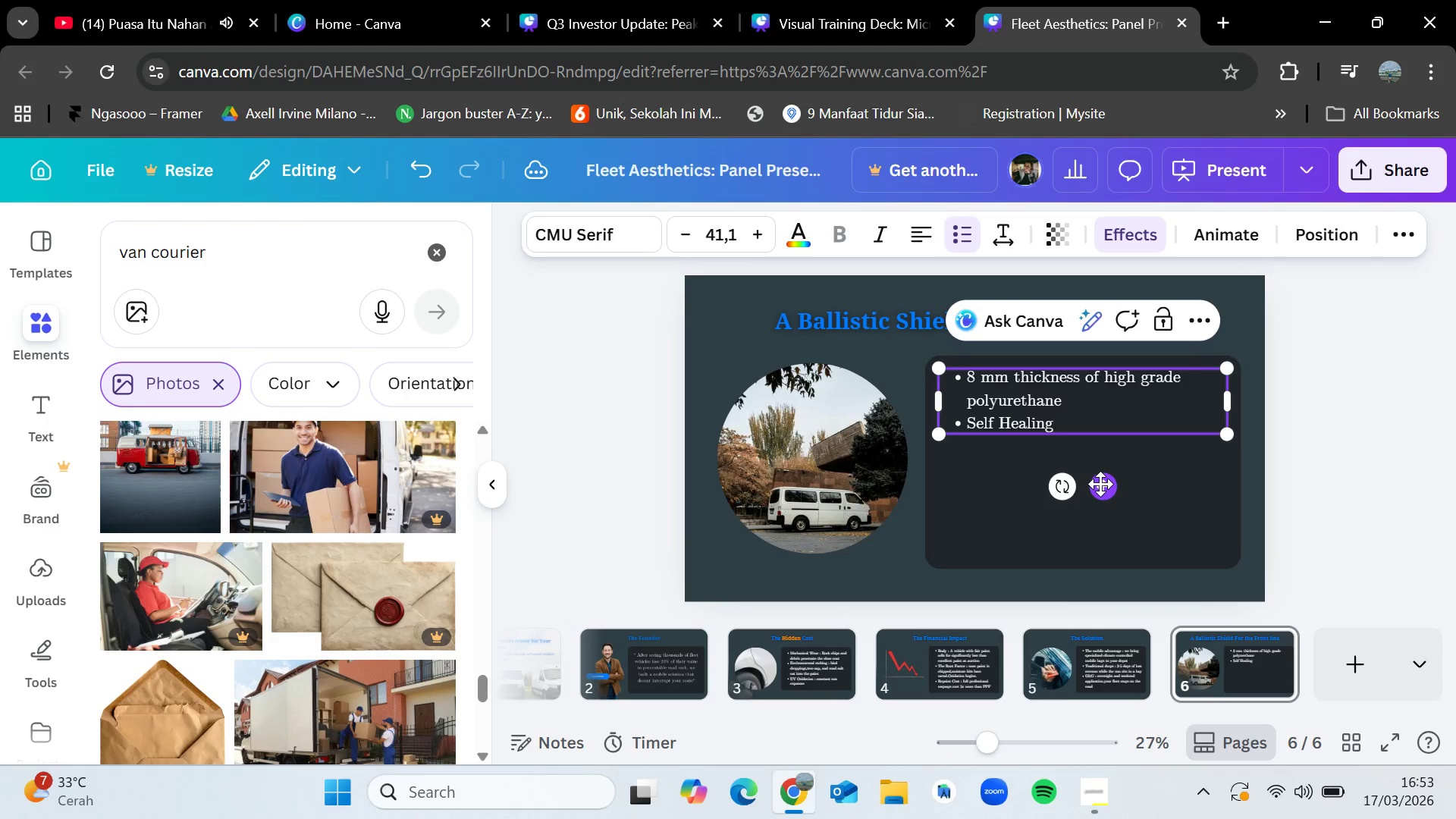 
key(Enter)
 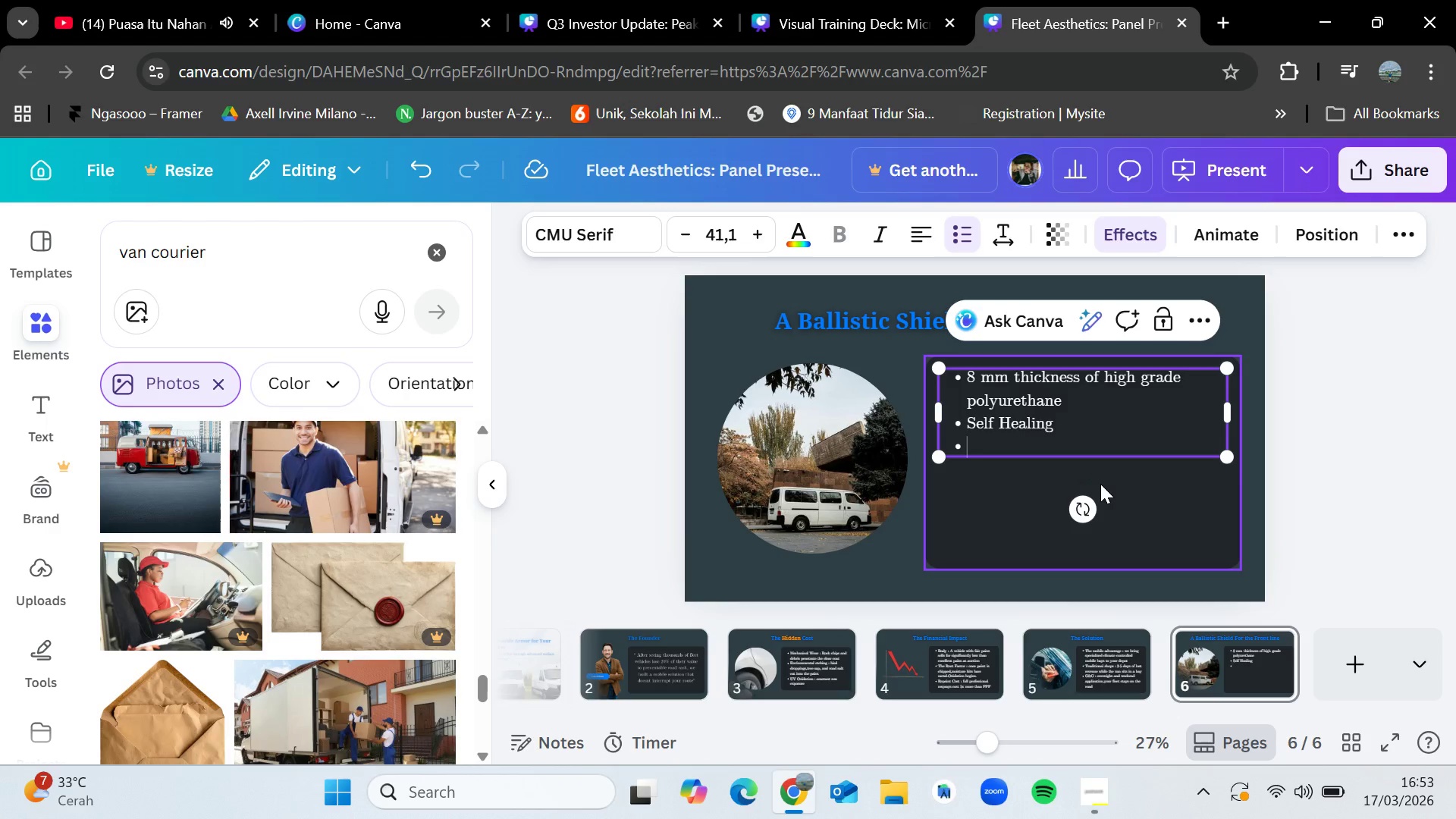 
type(Impact Resisya)
key(Backspace)
key(Backspace)
type(tance)
 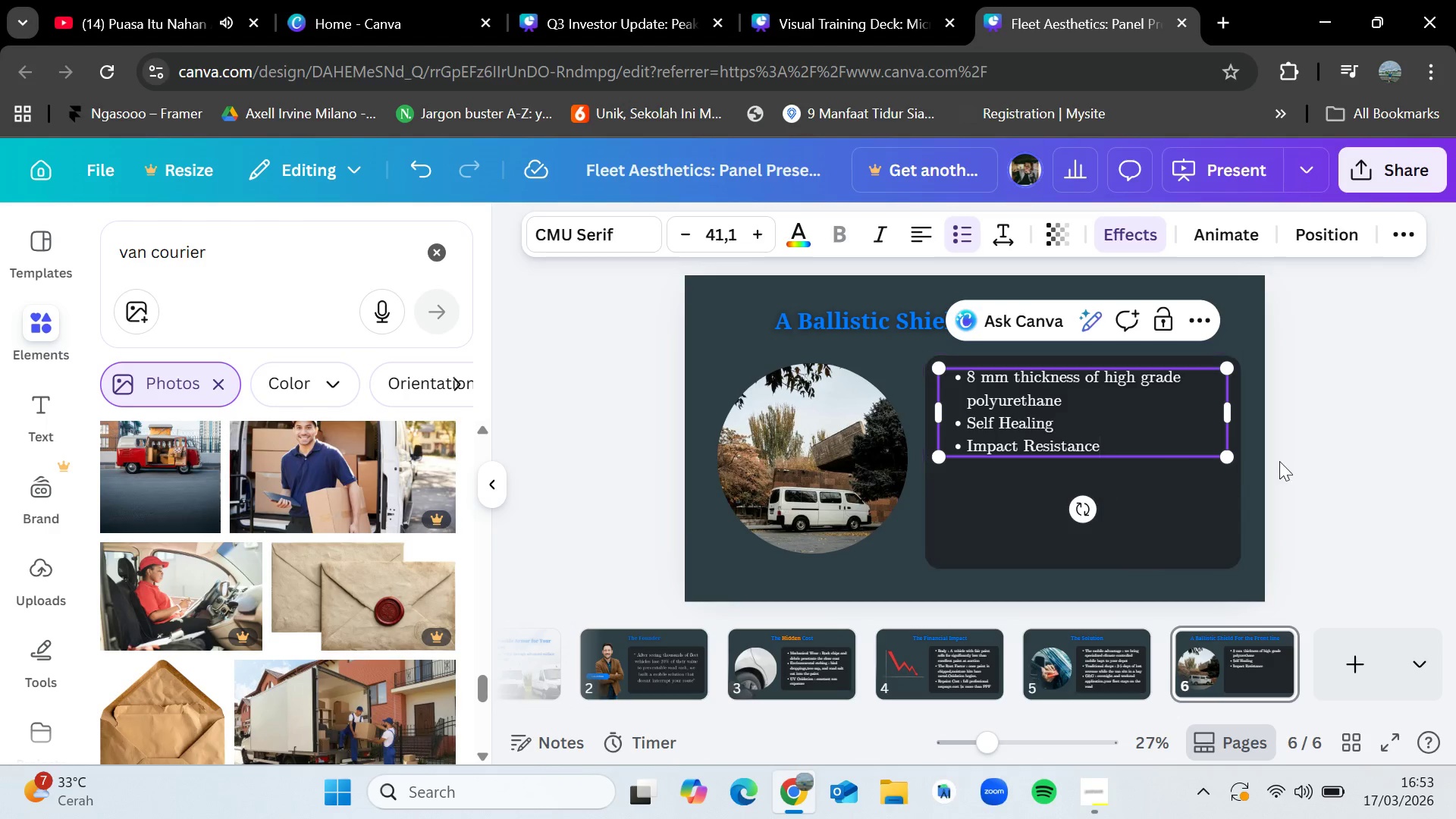 
left_click([1286, 460])
 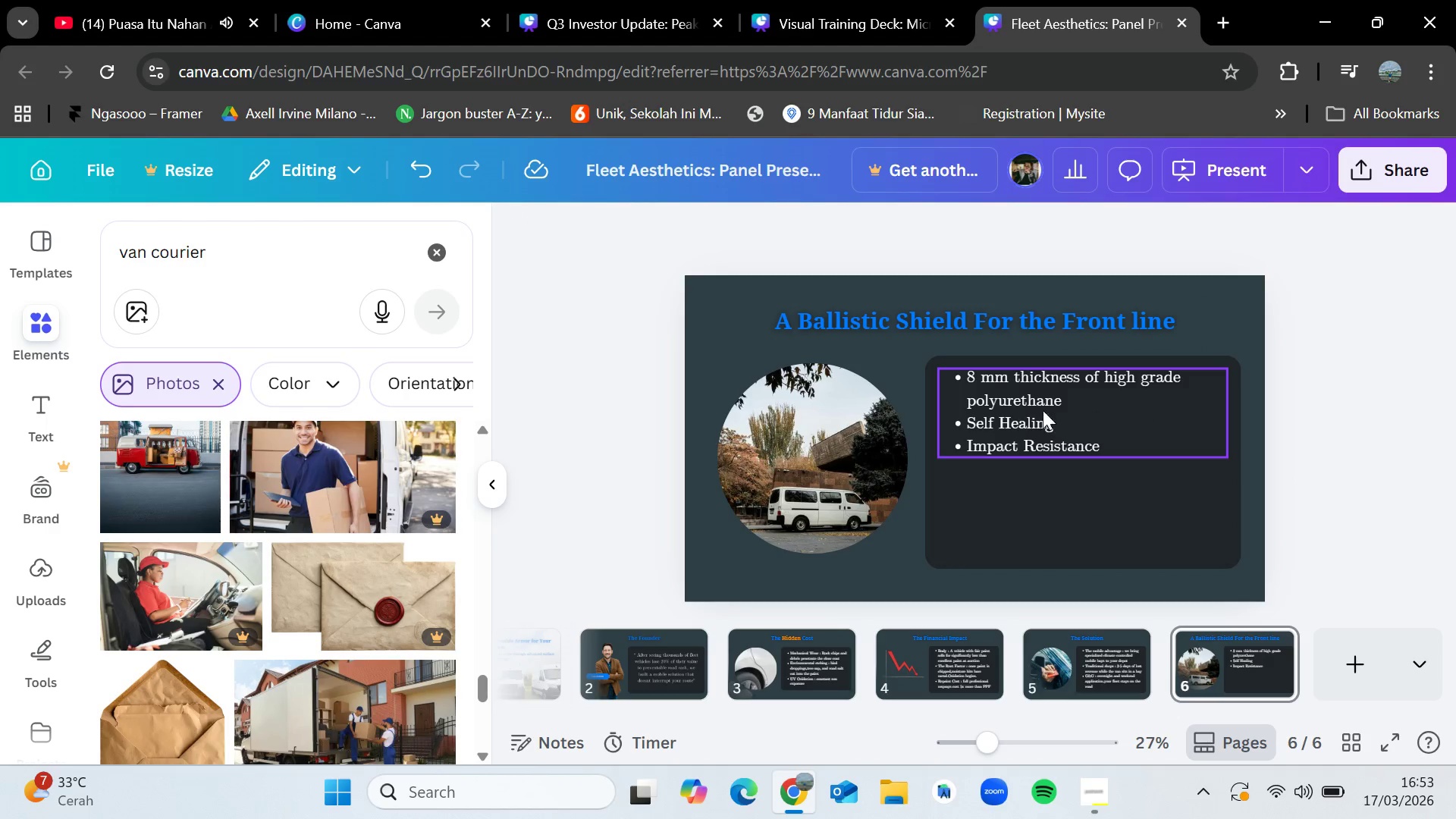 
left_click_drag(start_coordinate=[1040, 410], to_coordinate=[1038, 453])
 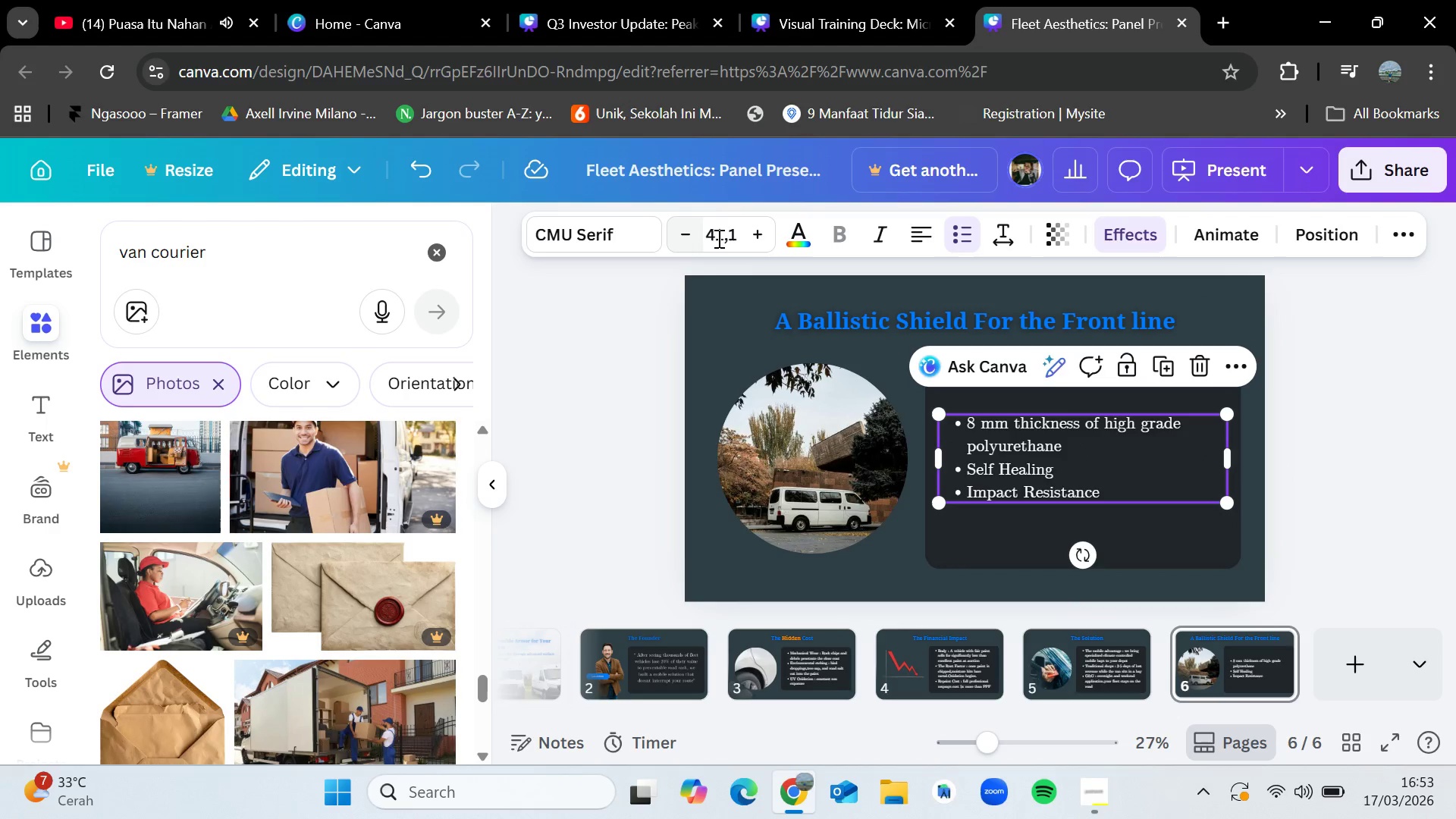 
double_click([754, 231])
 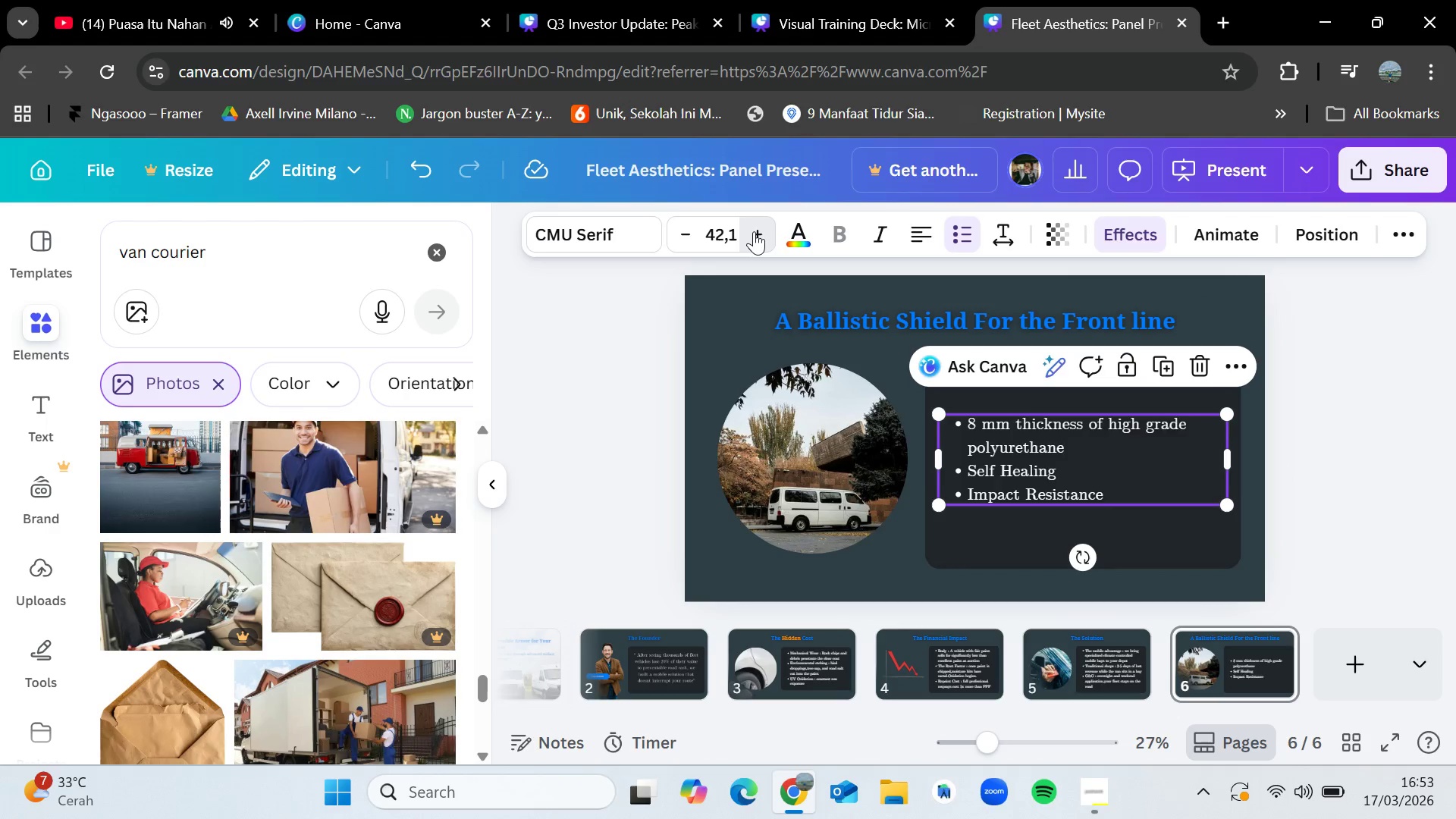 
triple_click([754, 231])
 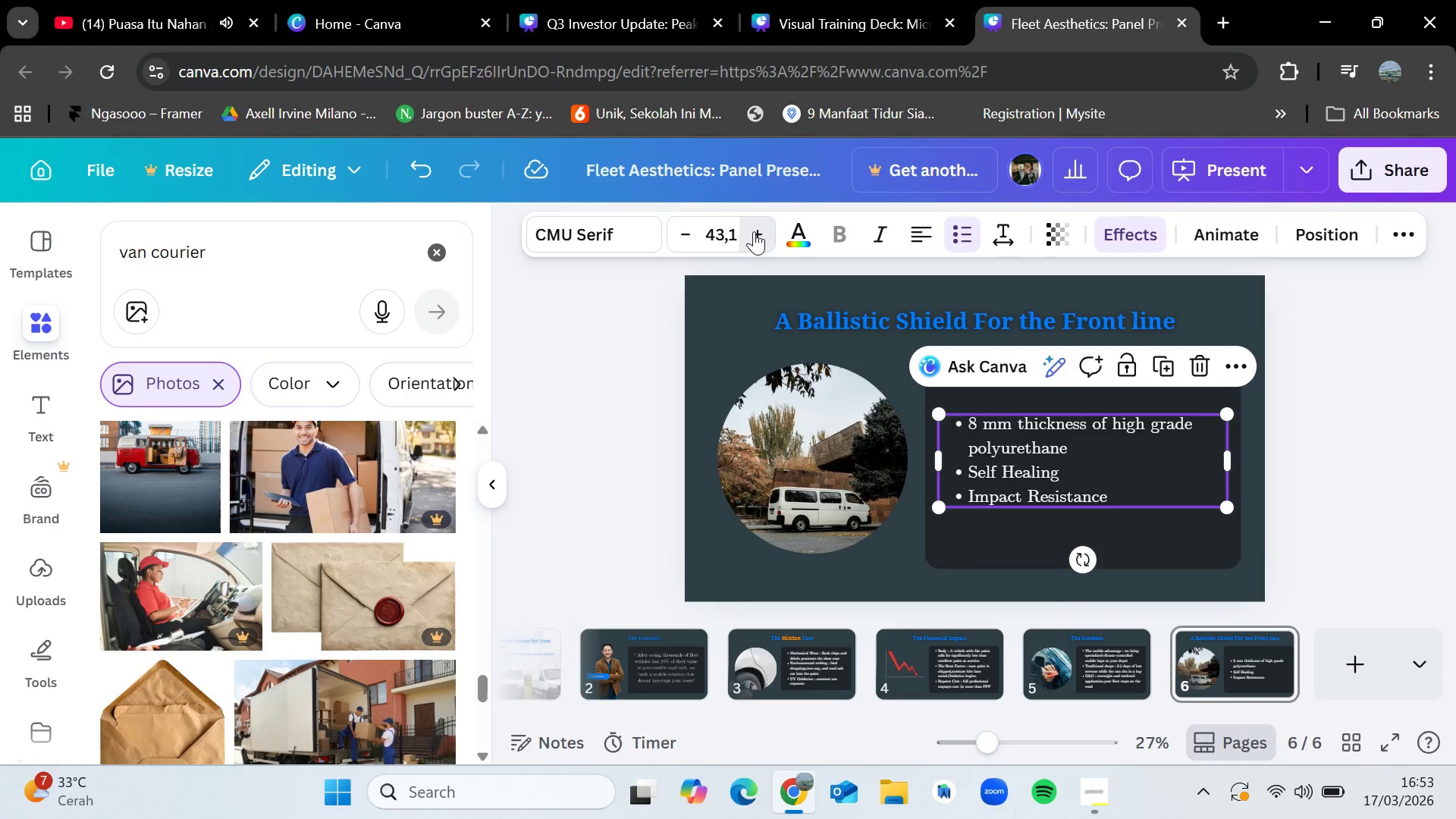 
triple_click([754, 231])
 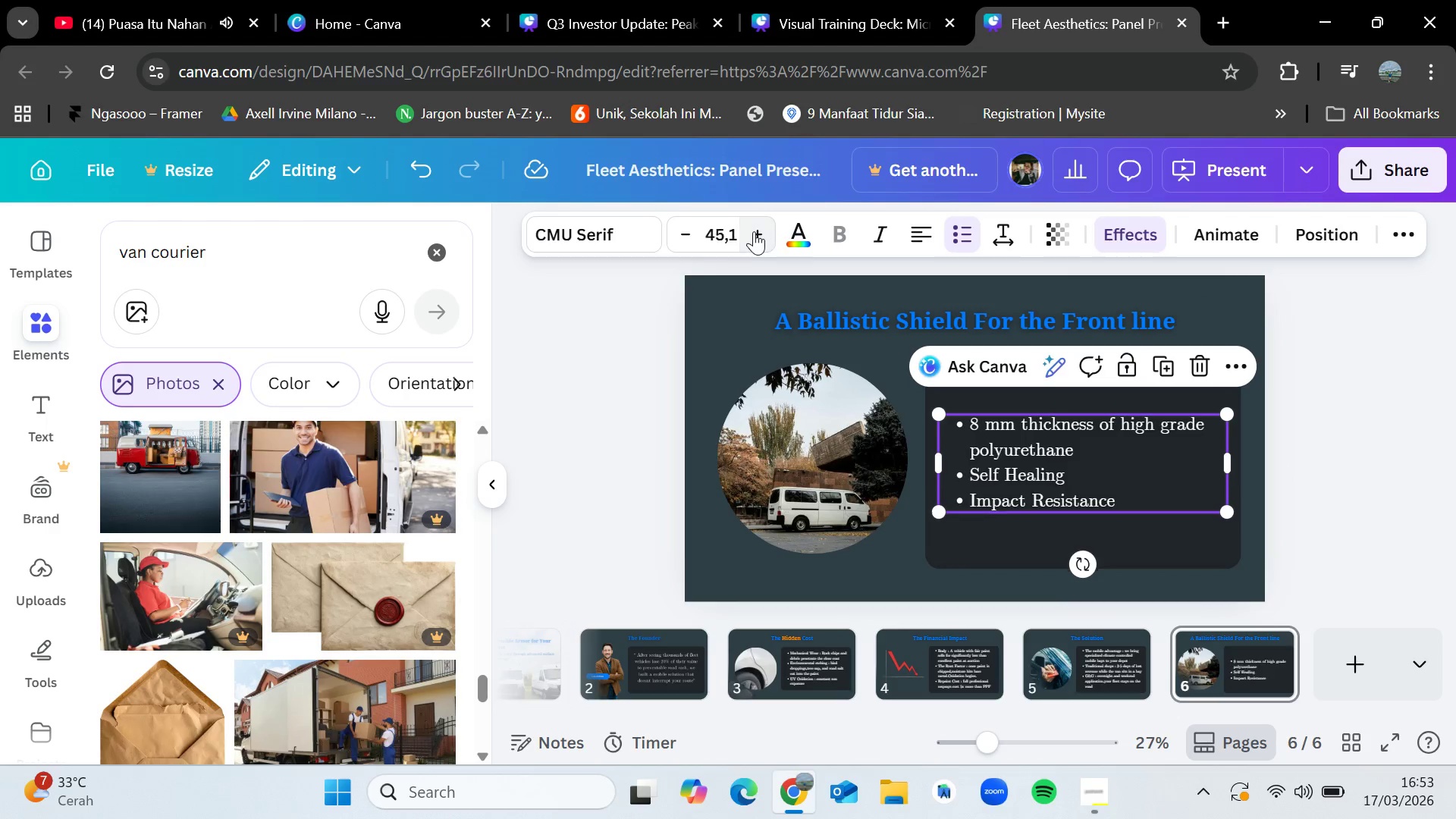 
triple_click([754, 231])
 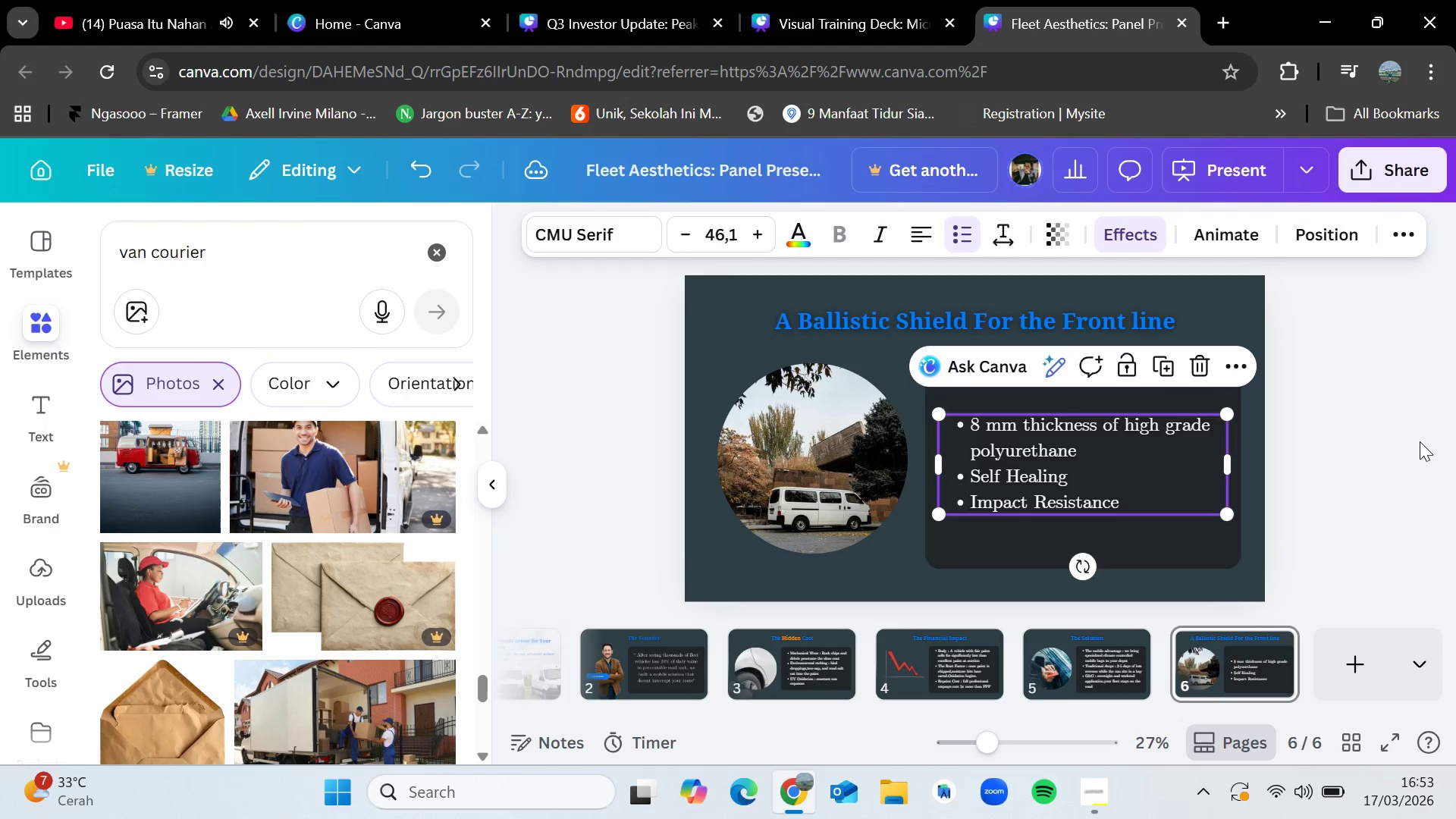 
left_click([1408, 451])
 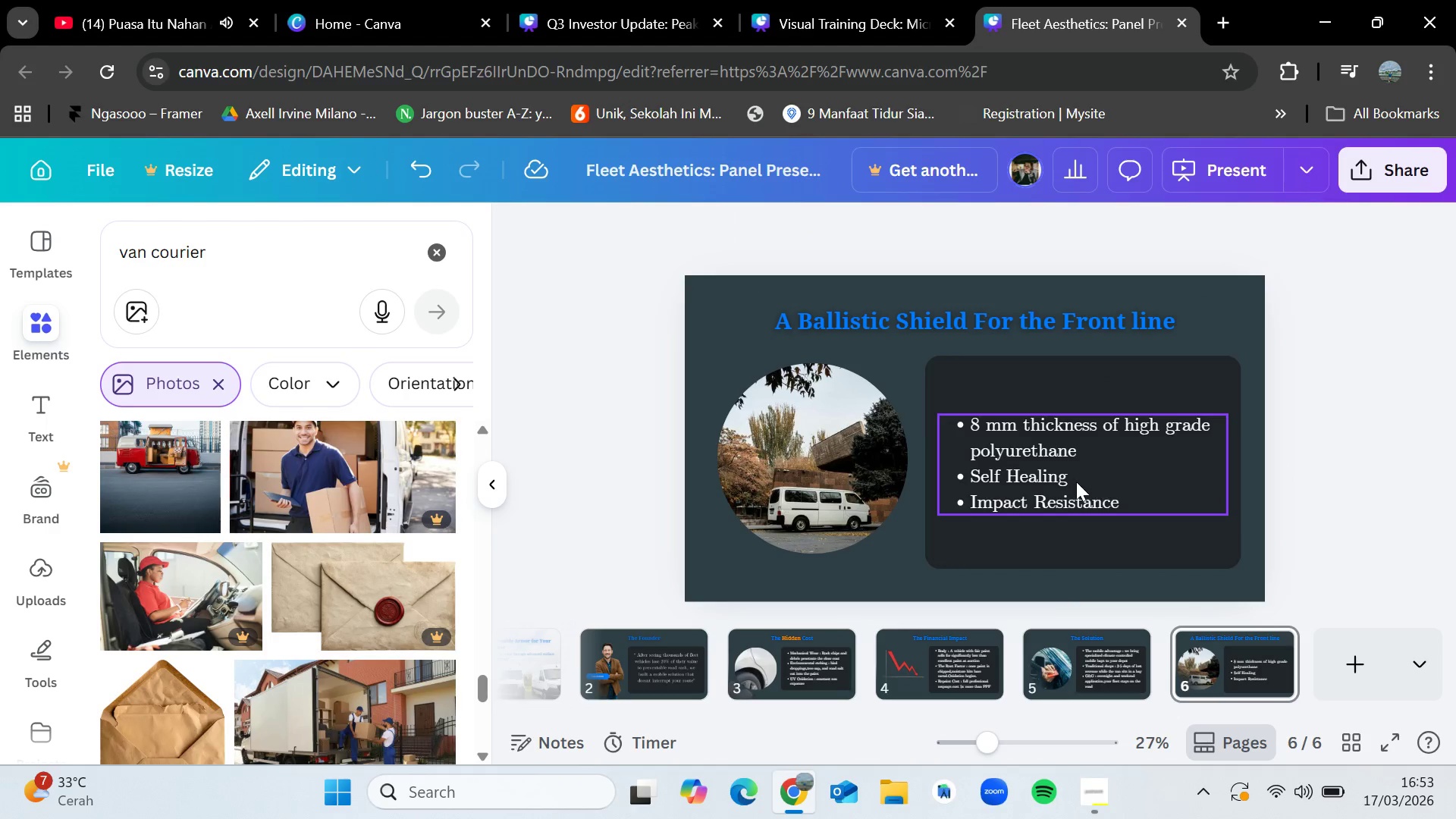 
left_click_drag(start_coordinate=[1075, 481], to_coordinate=[1068, 474])
 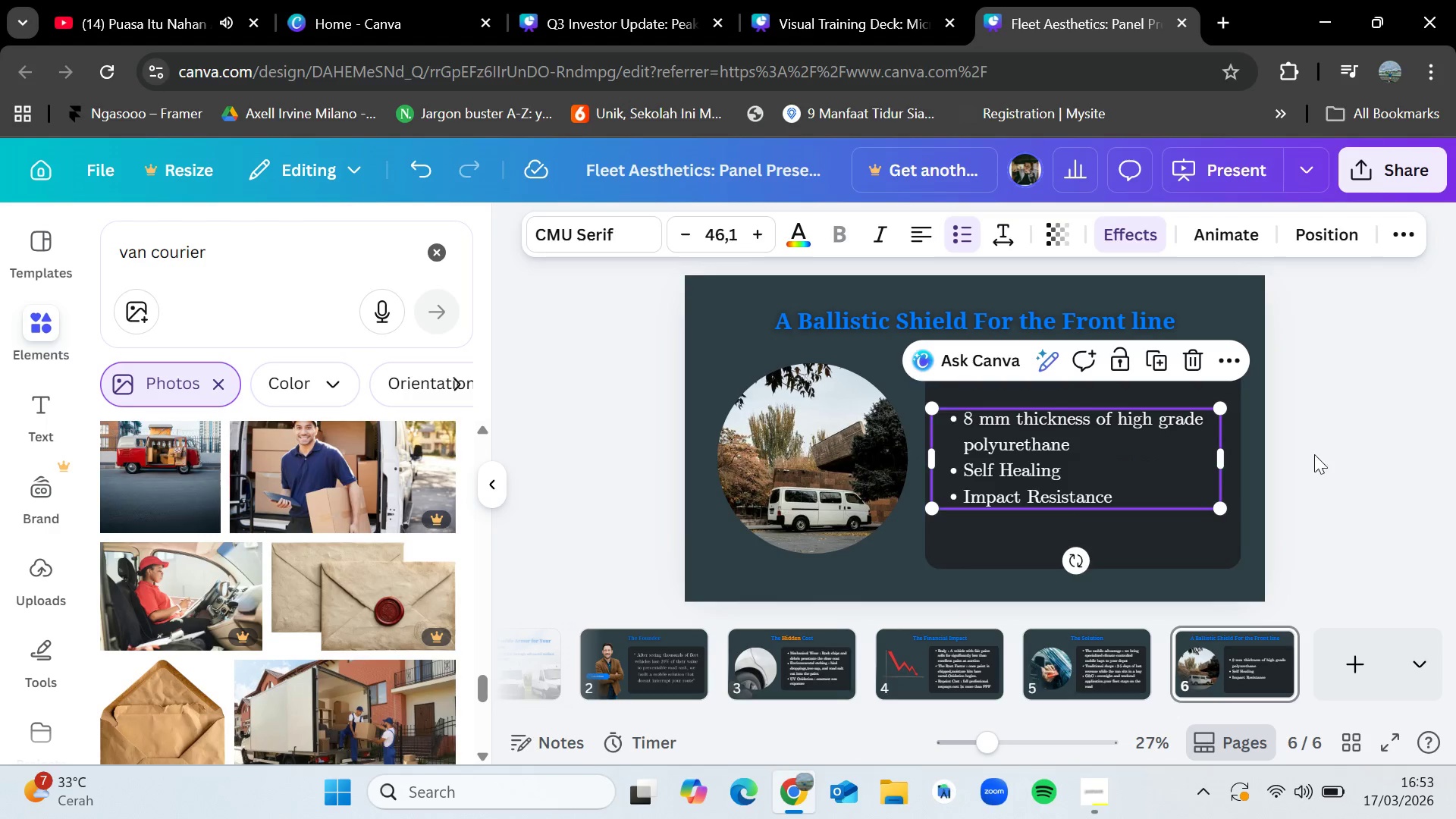 
left_click([1324, 451])
 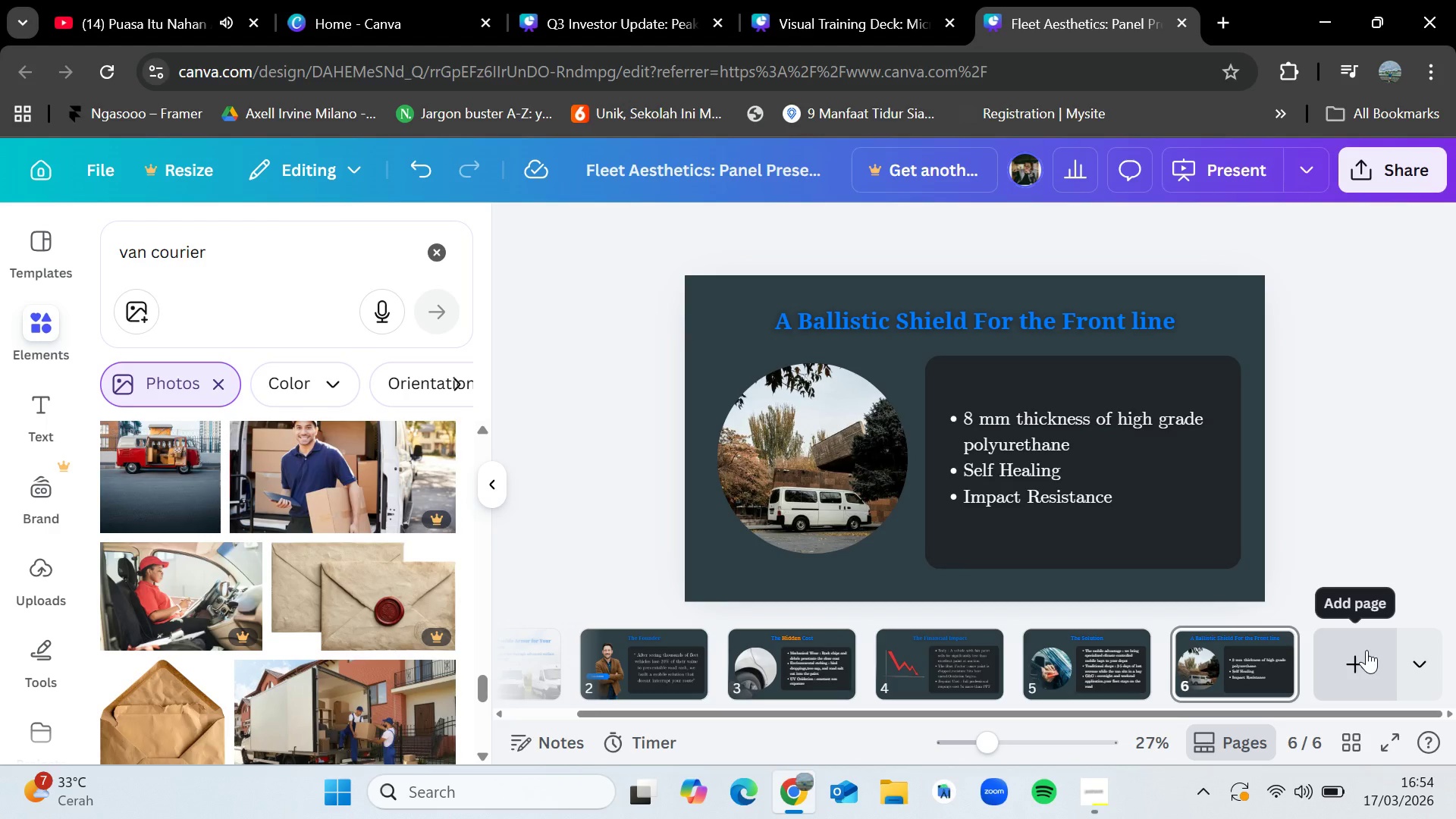 
wait(61.88)
 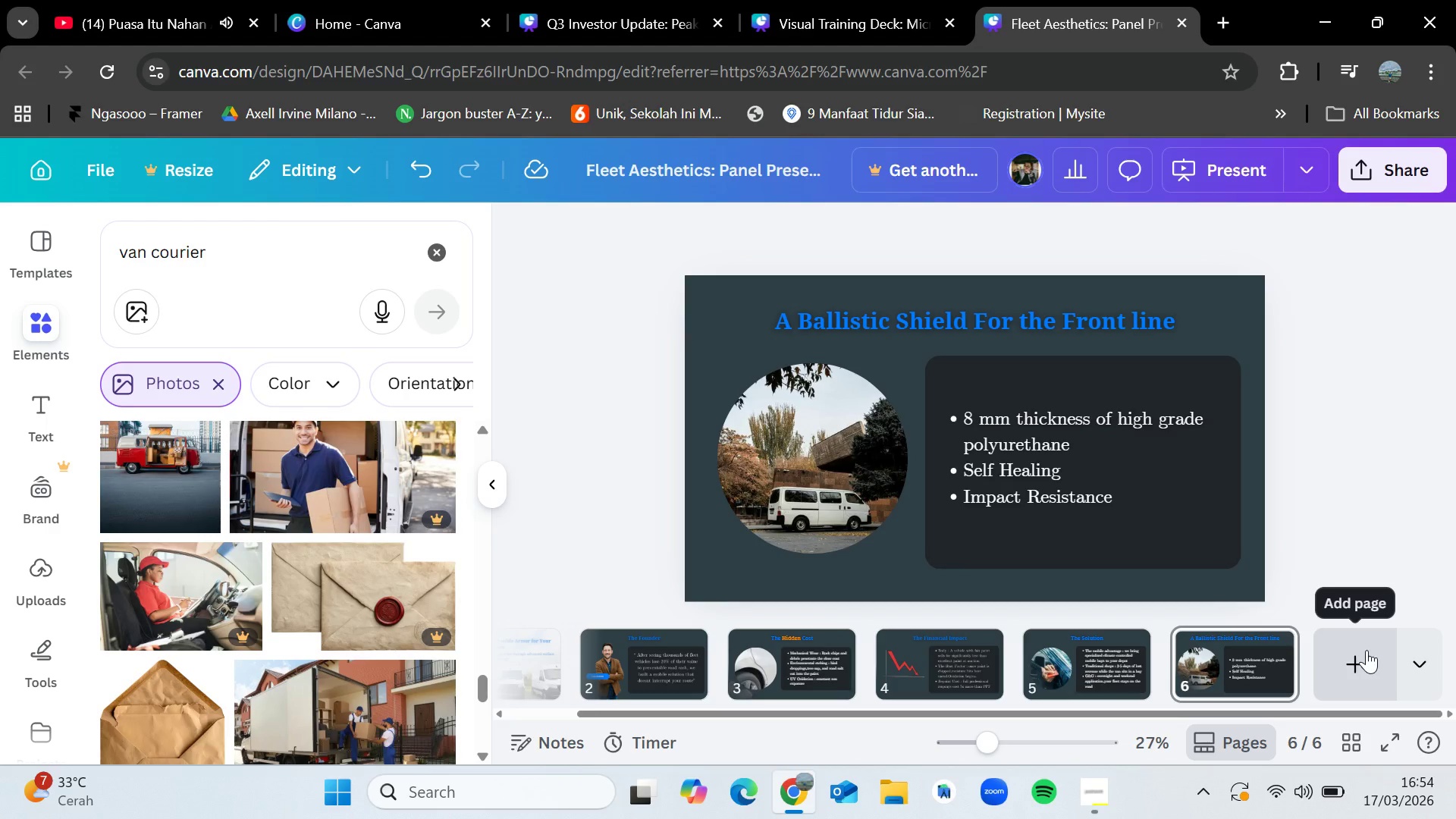 
double_click([805, 318])
 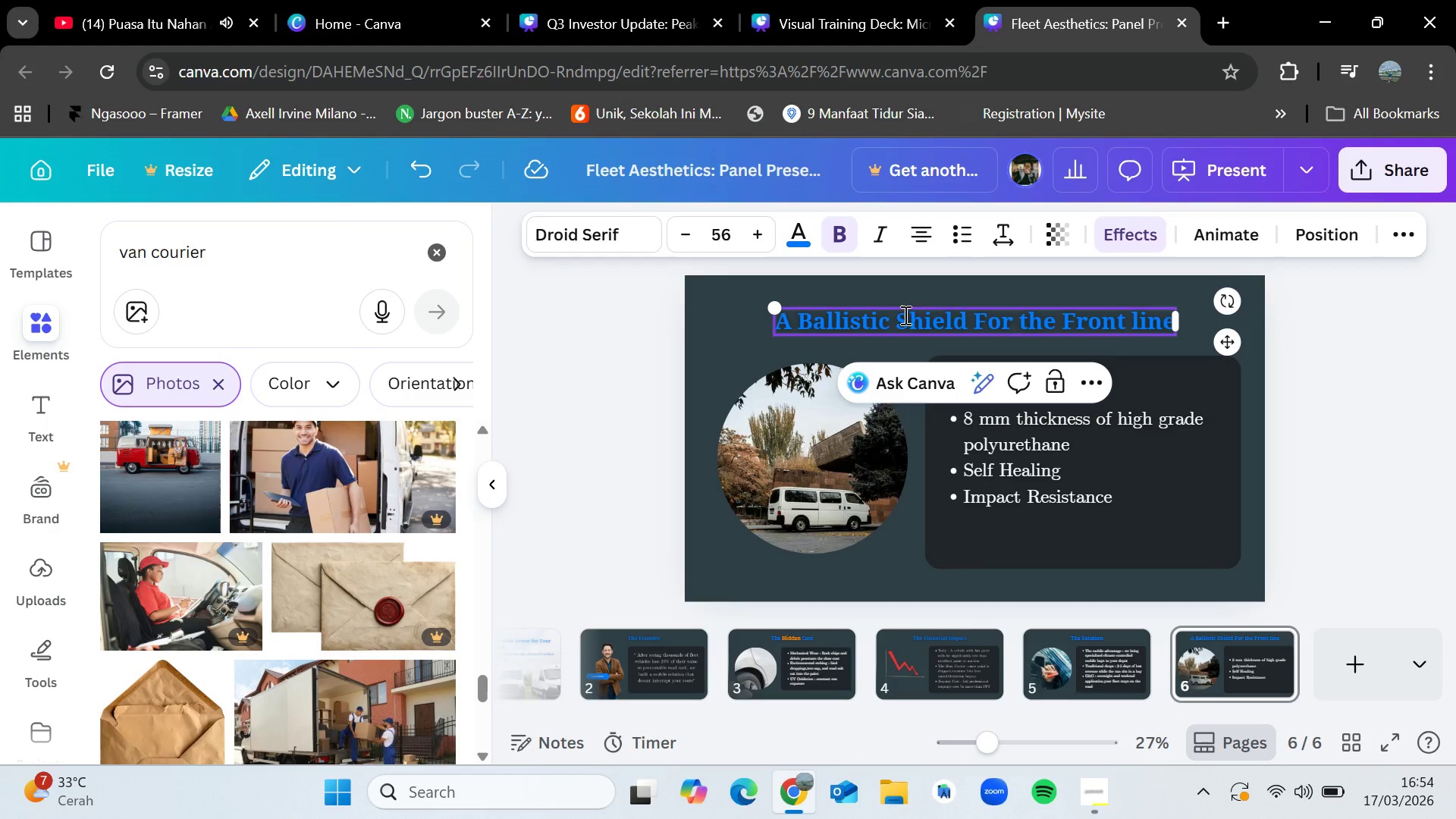 
left_click_drag(start_coordinate=[898, 319], to_coordinate=[963, 328])
 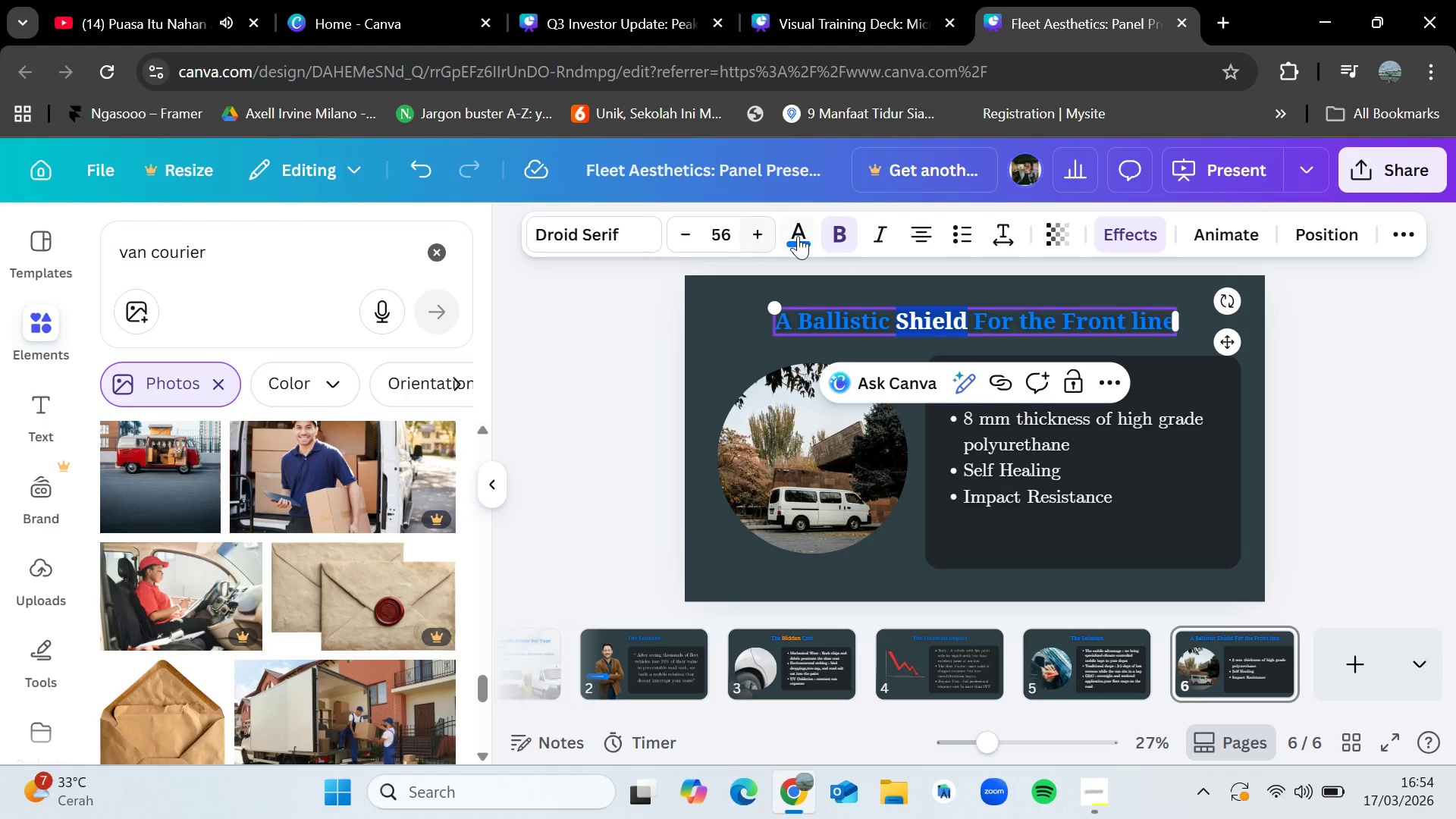 
left_click([798, 235])
 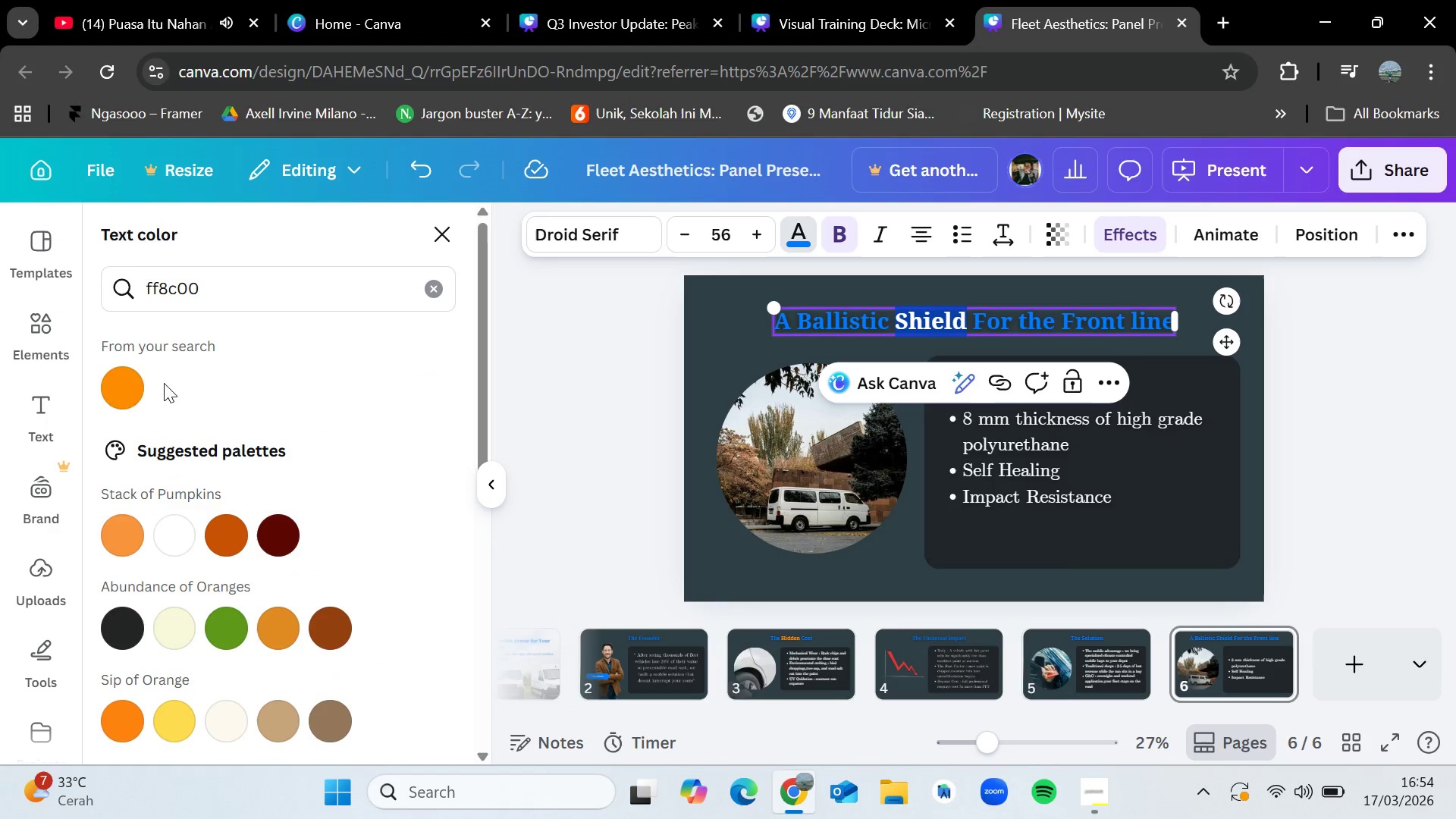 
left_click([130, 376])
 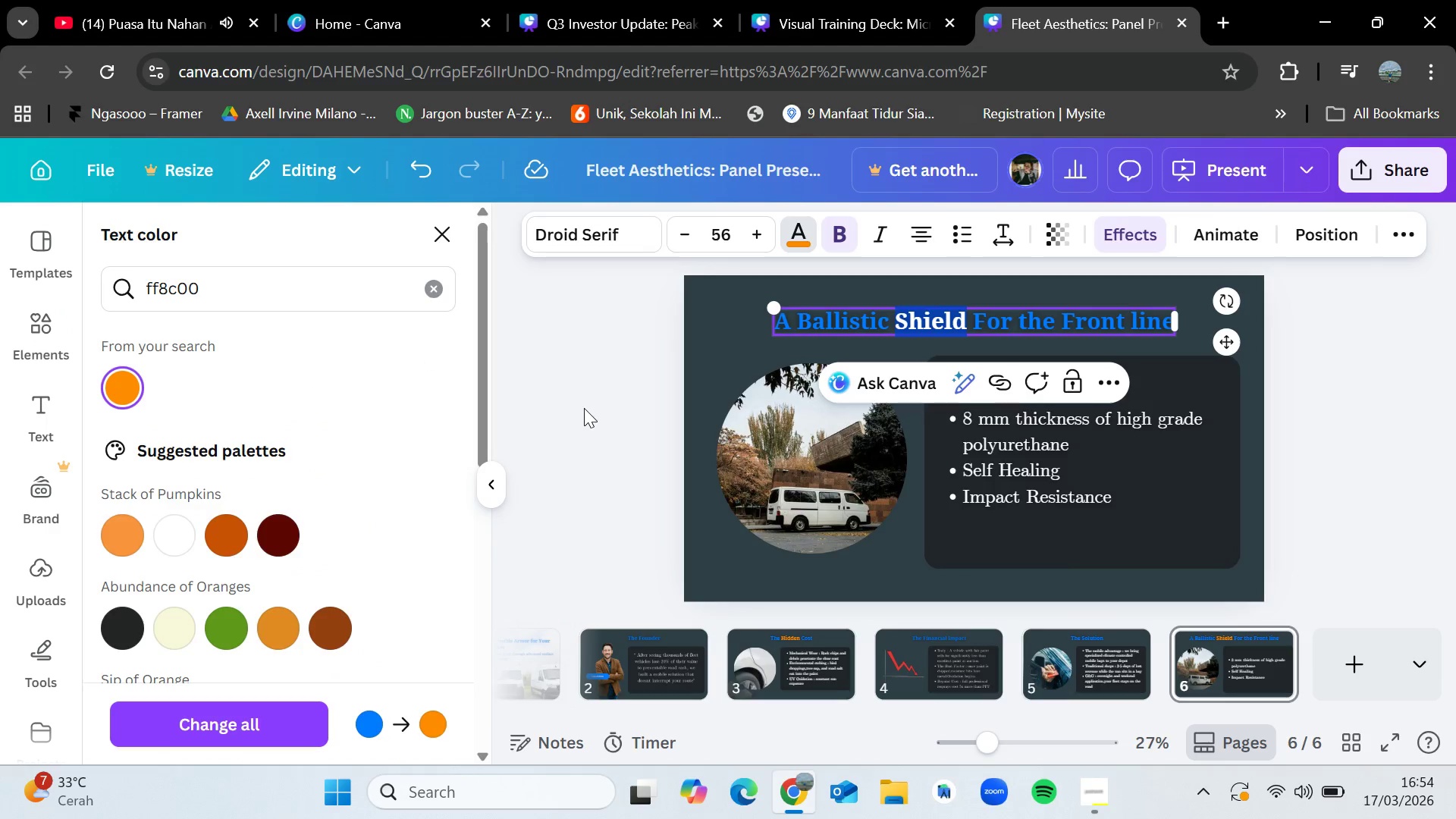 
double_click([584, 408])
 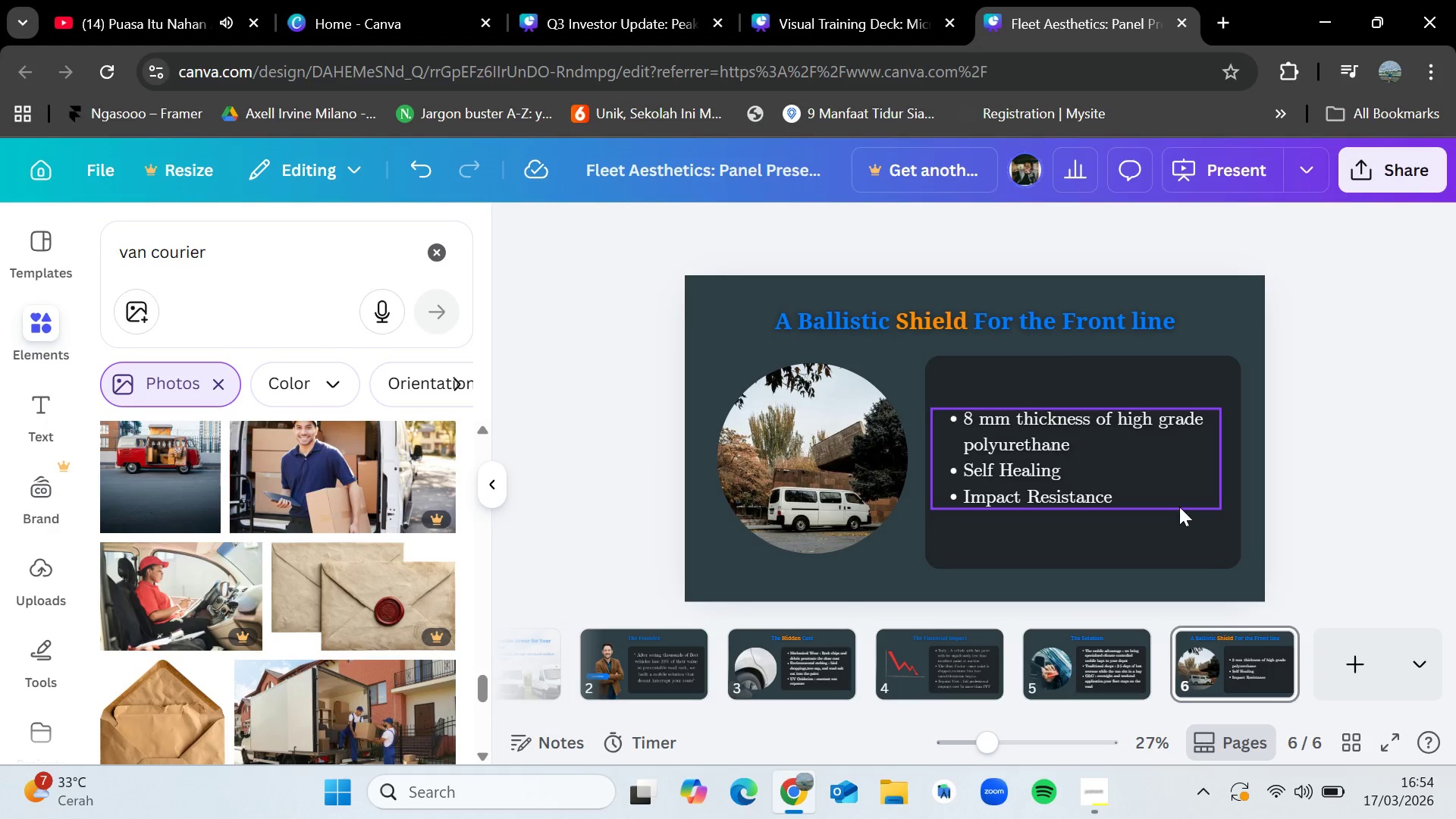 
left_click([1372, 670])
 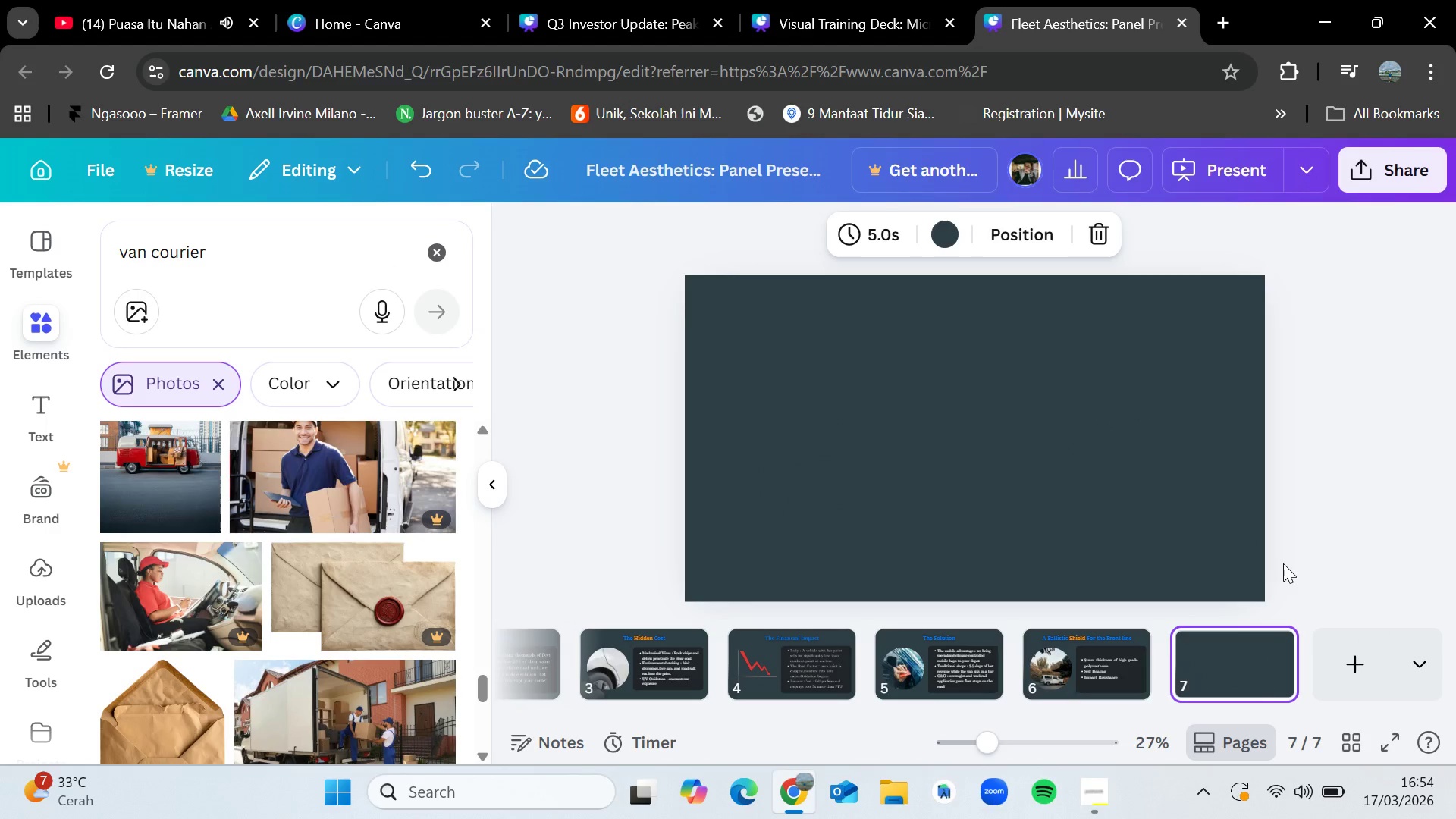 
wait(8.45)
 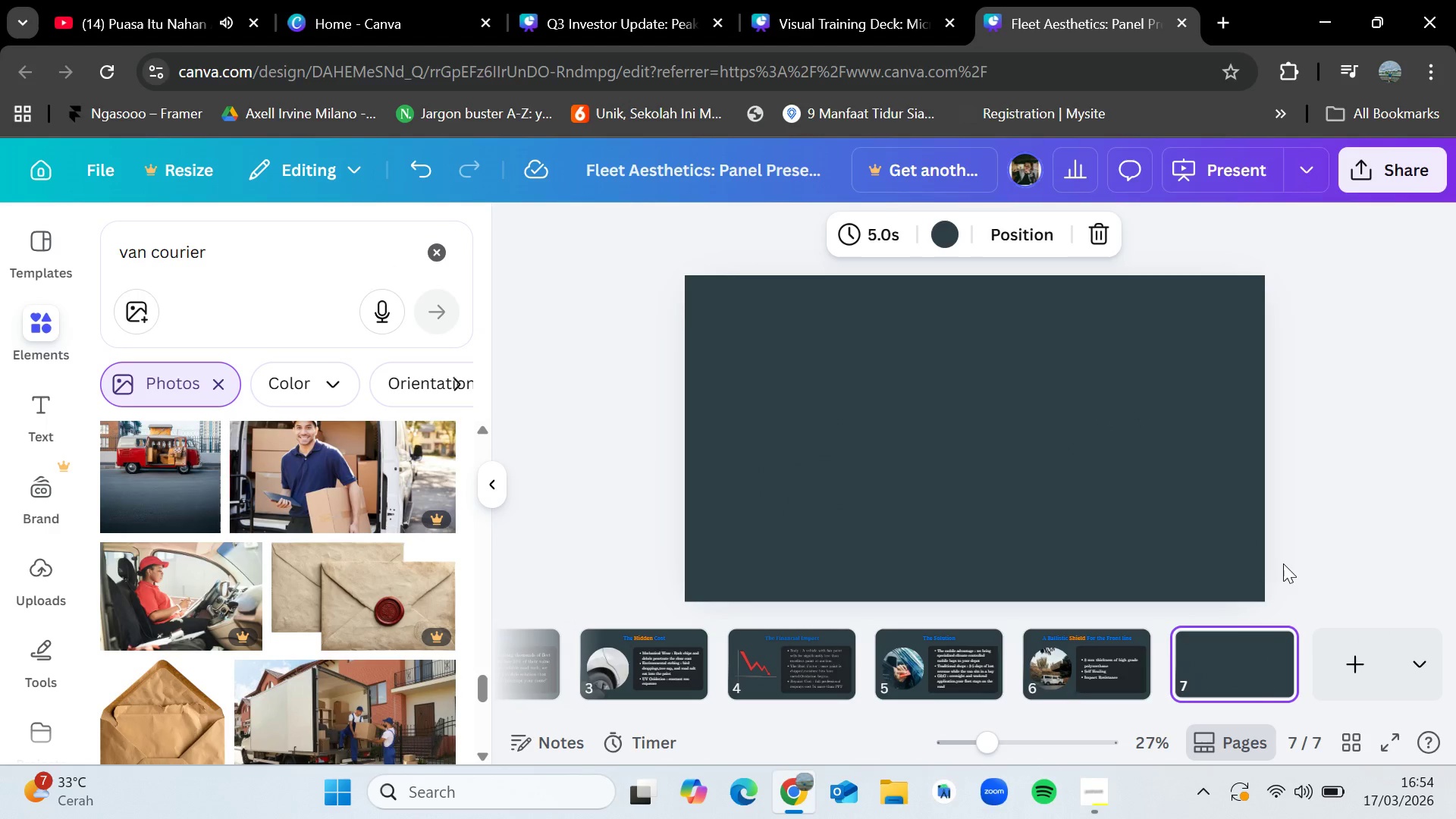 
left_click([1108, 673])
 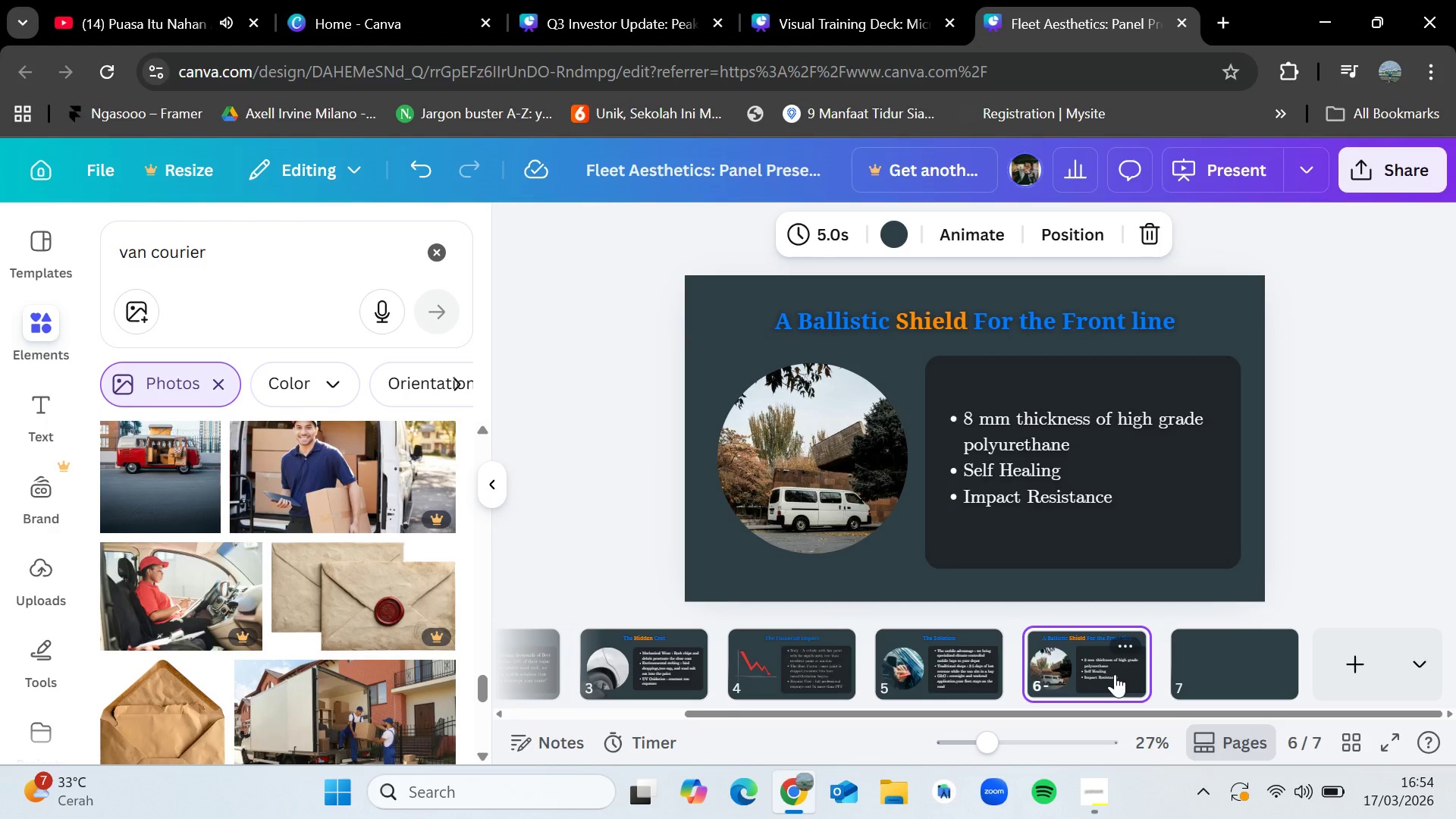 
left_click([991, 333])
 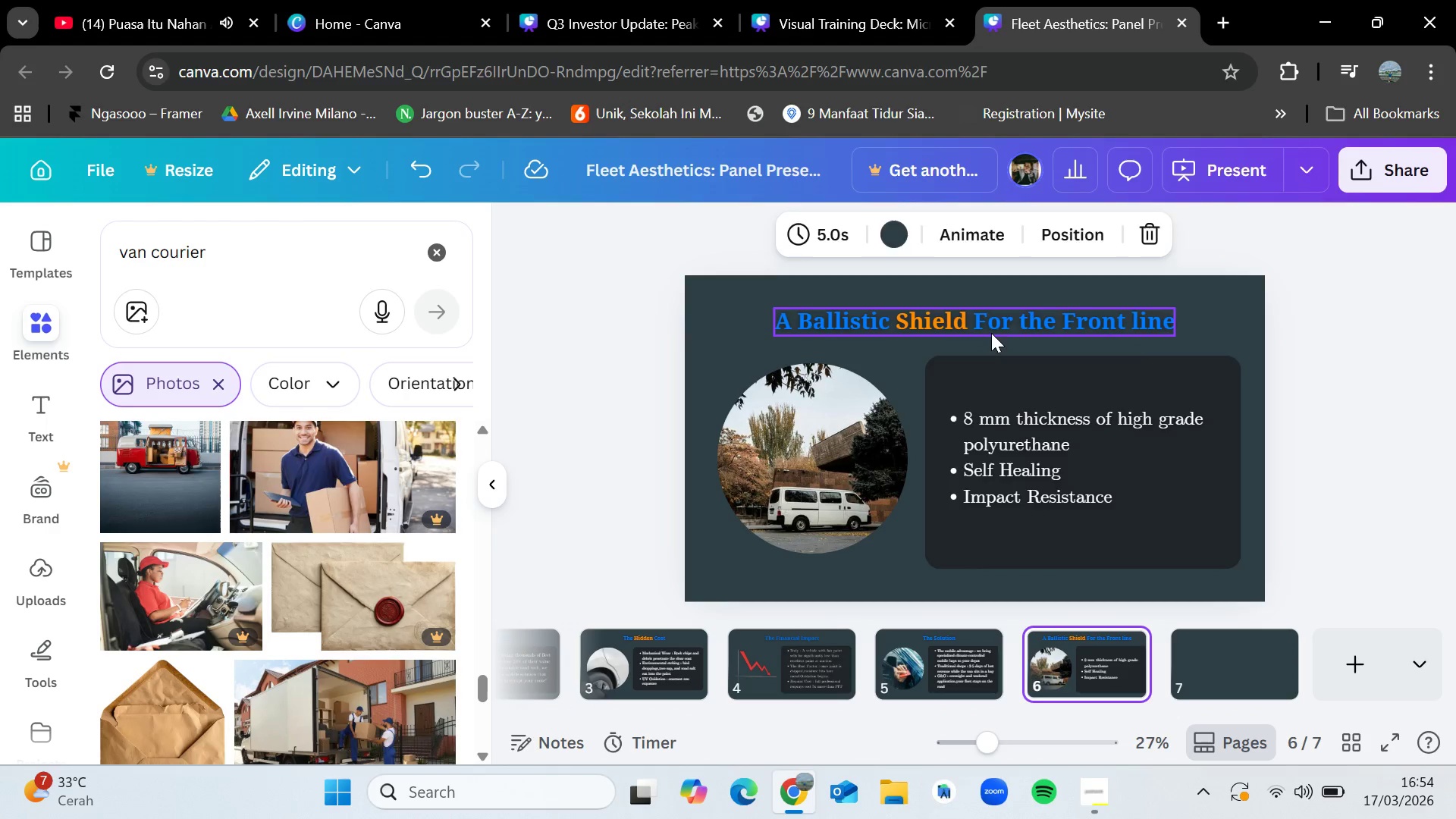 
mouse_move([990, 359])
 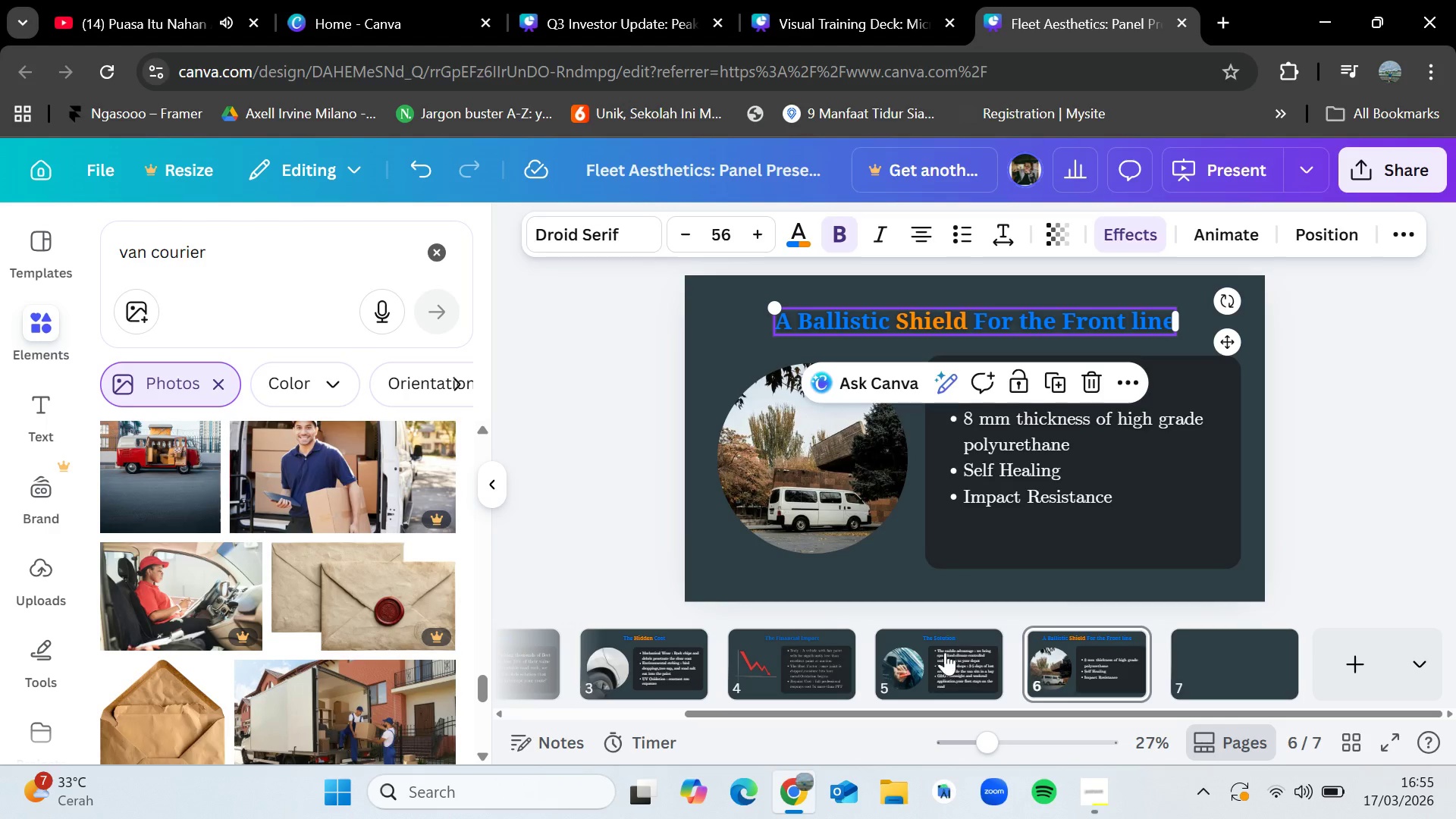 
left_click([943, 654])
 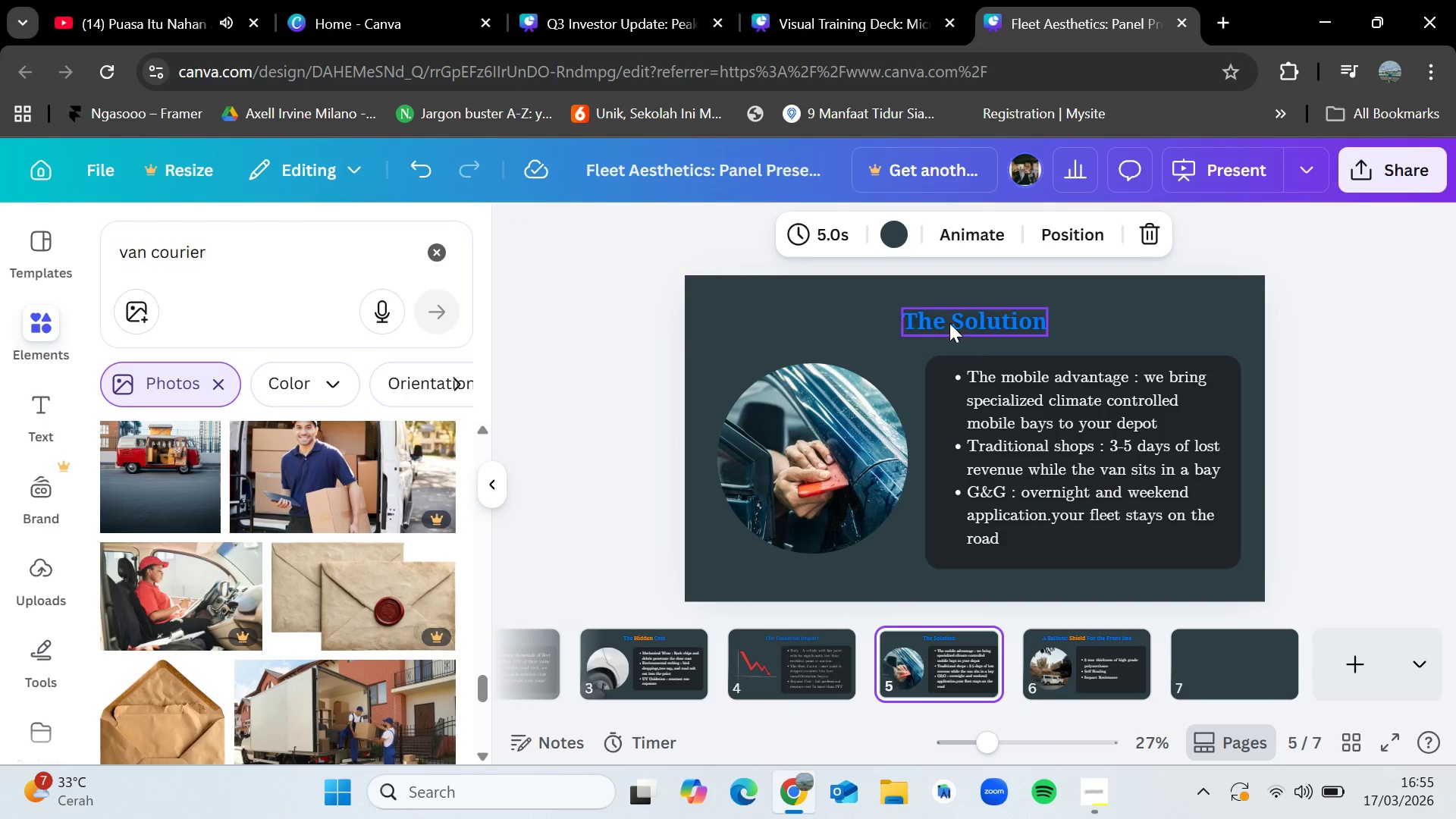 
left_click([949, 318])
 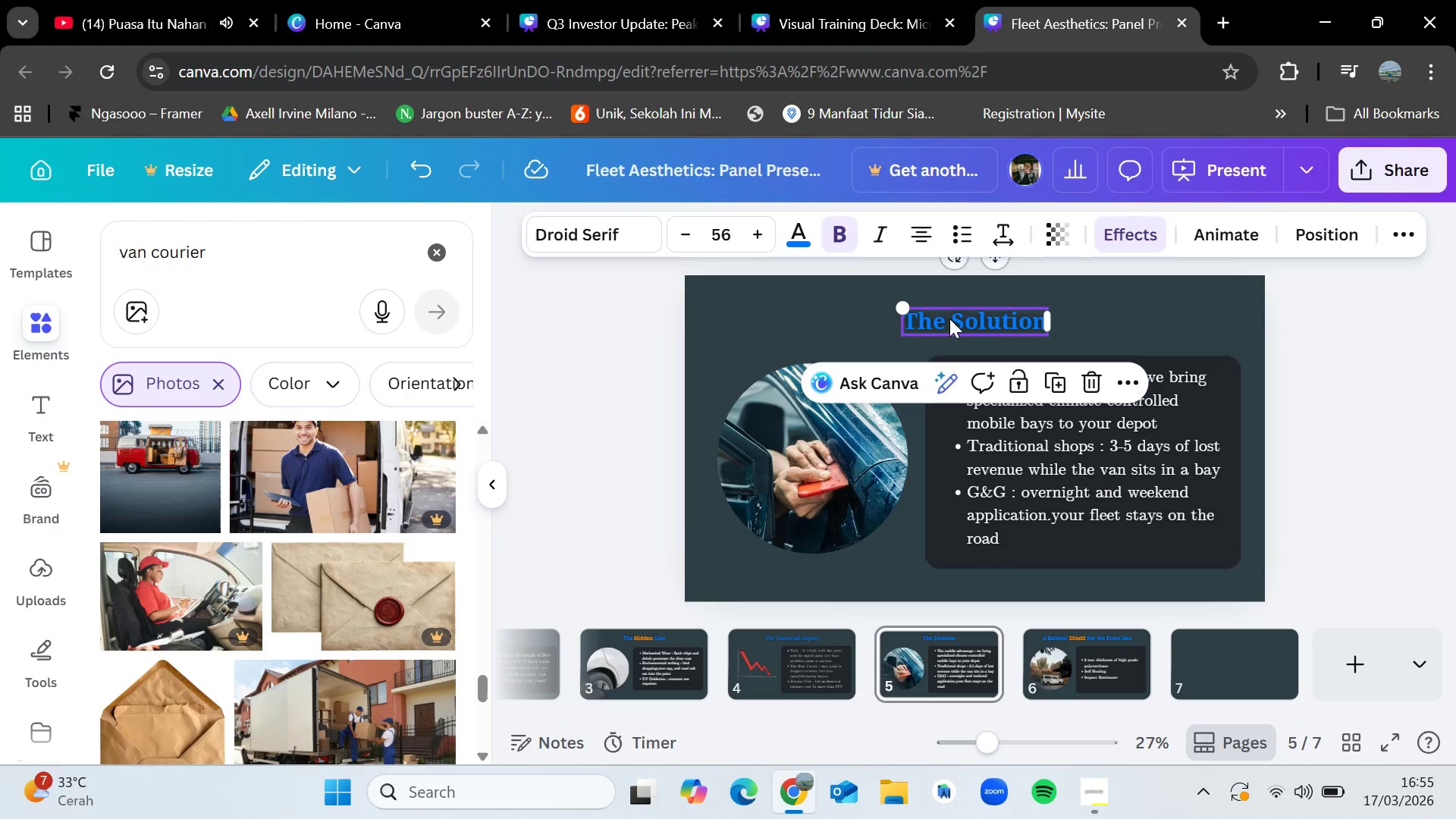 
key(Control+C)
 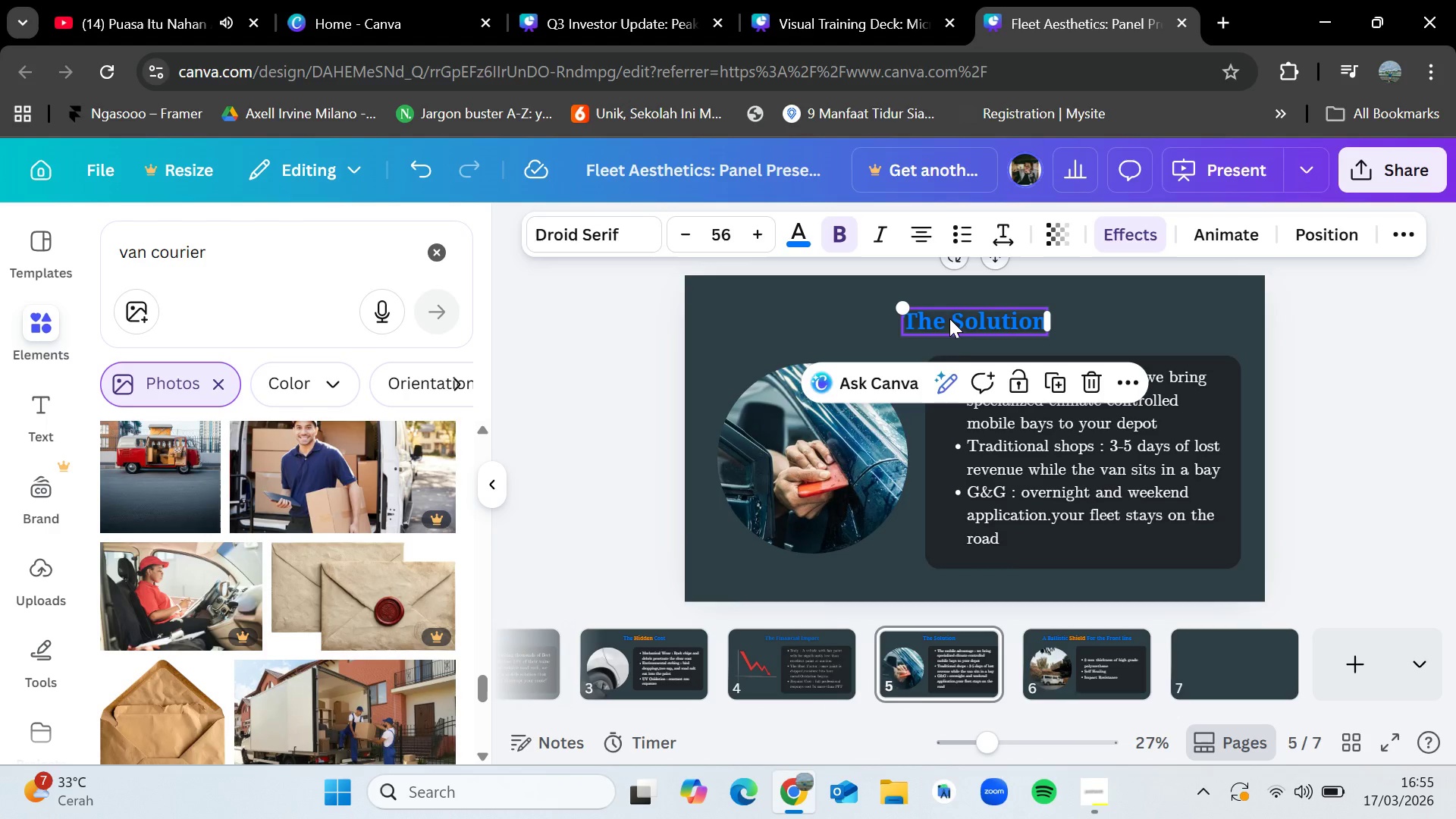 
key(Control+ControlLeft)
 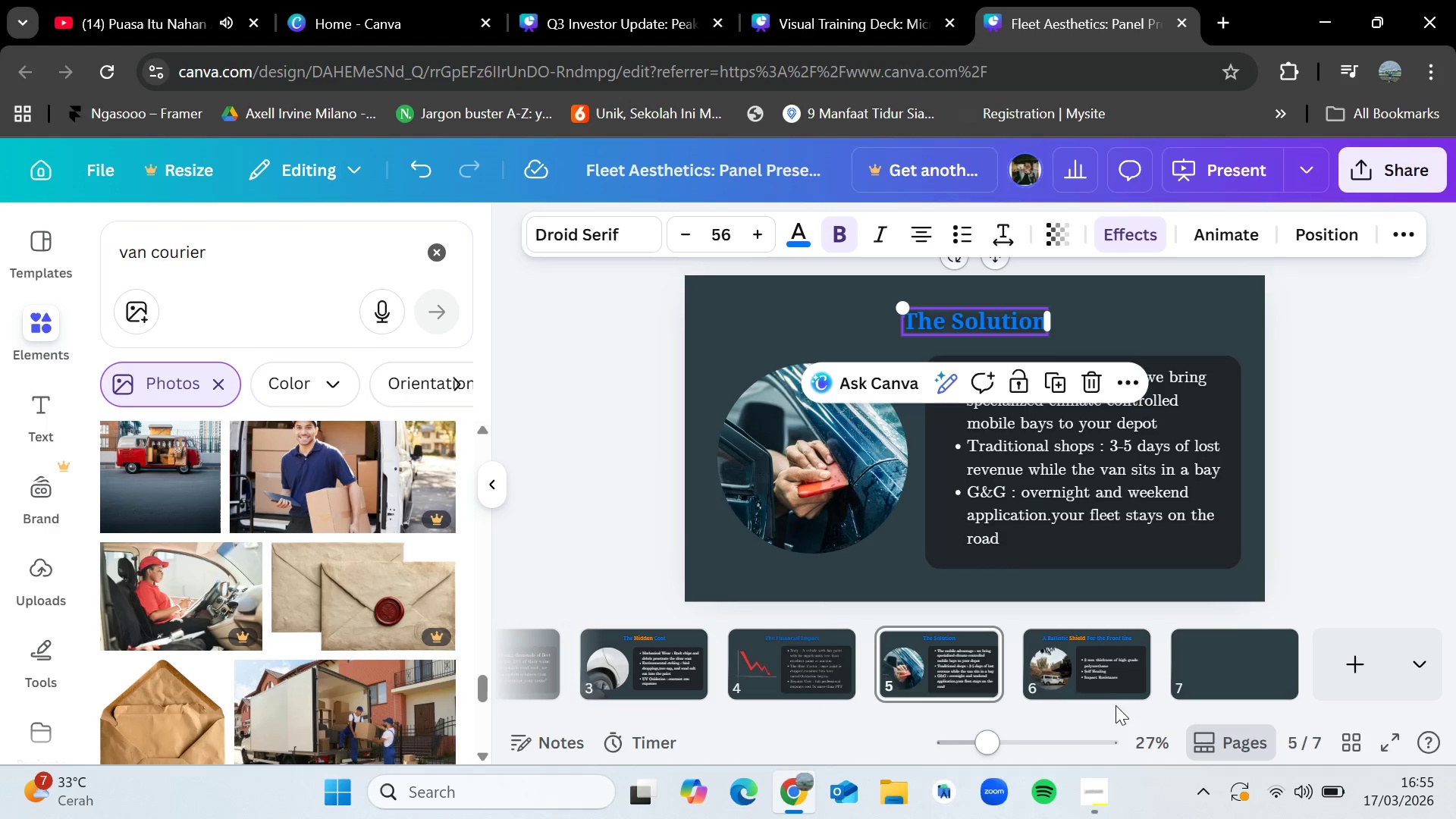 
left_click([1112, 682])
 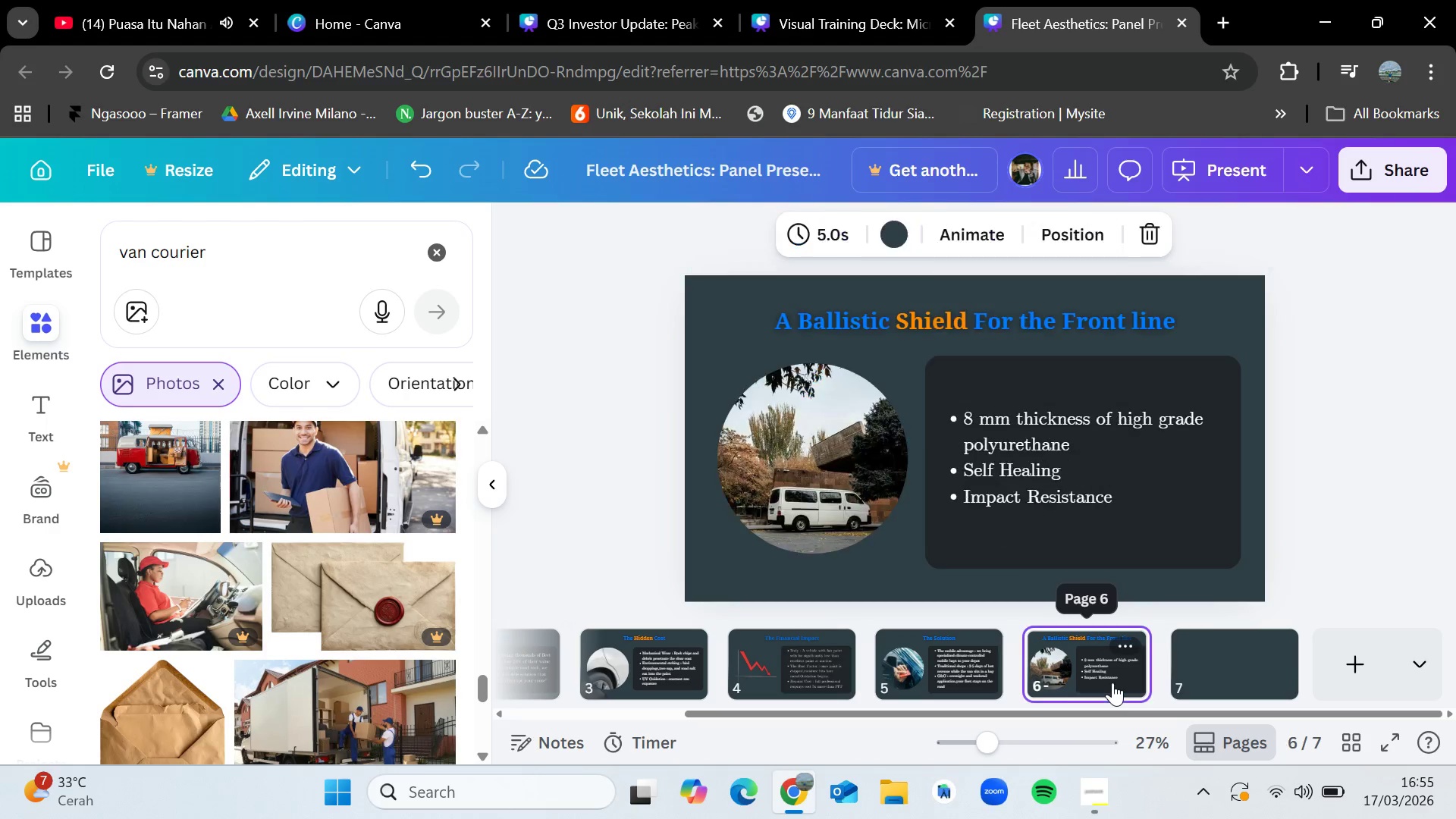 
key(Control+V)
 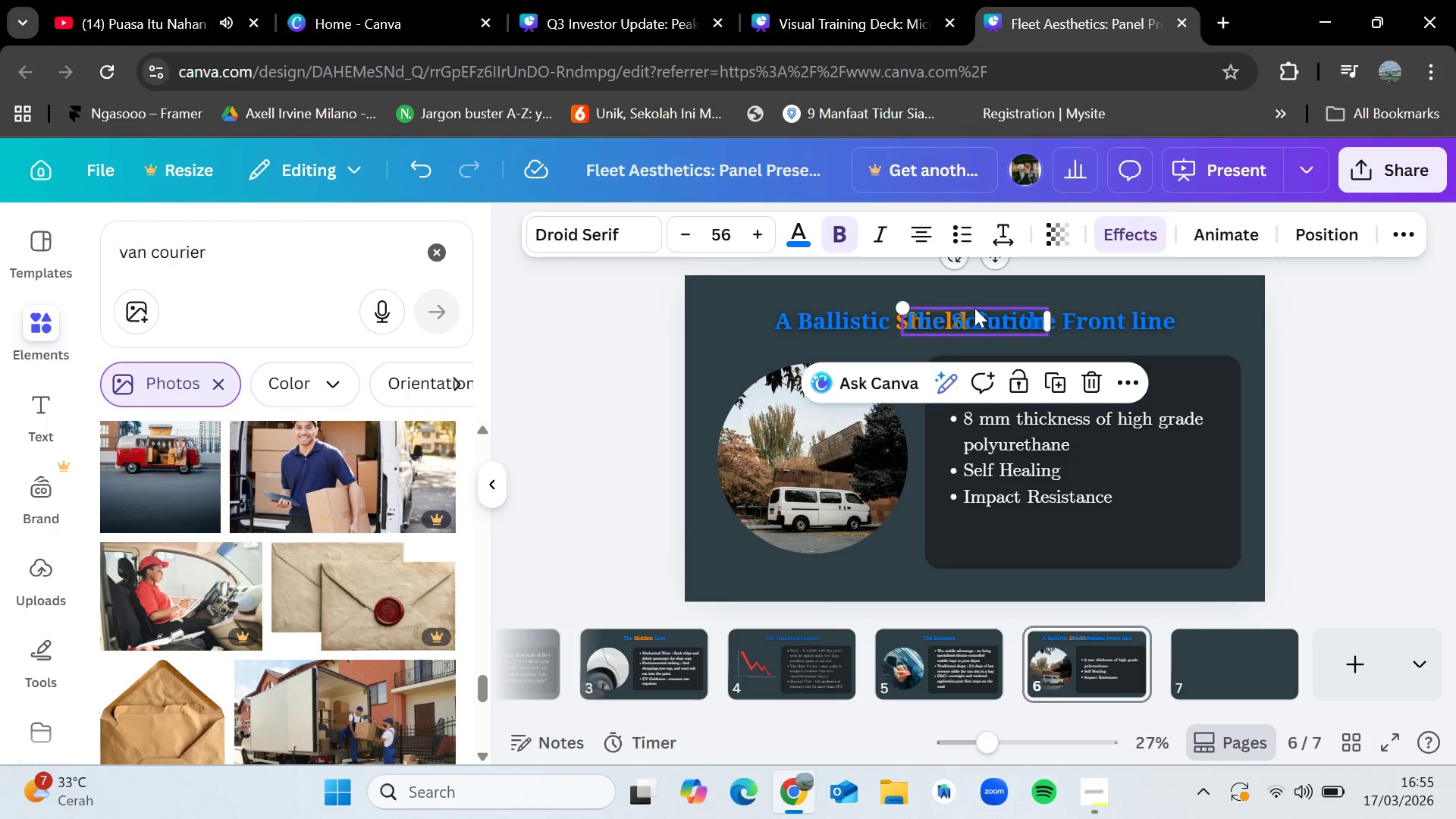 
left_click_drag(start_coordinate=[976, 323], to_coordinate=[1014, 388])
 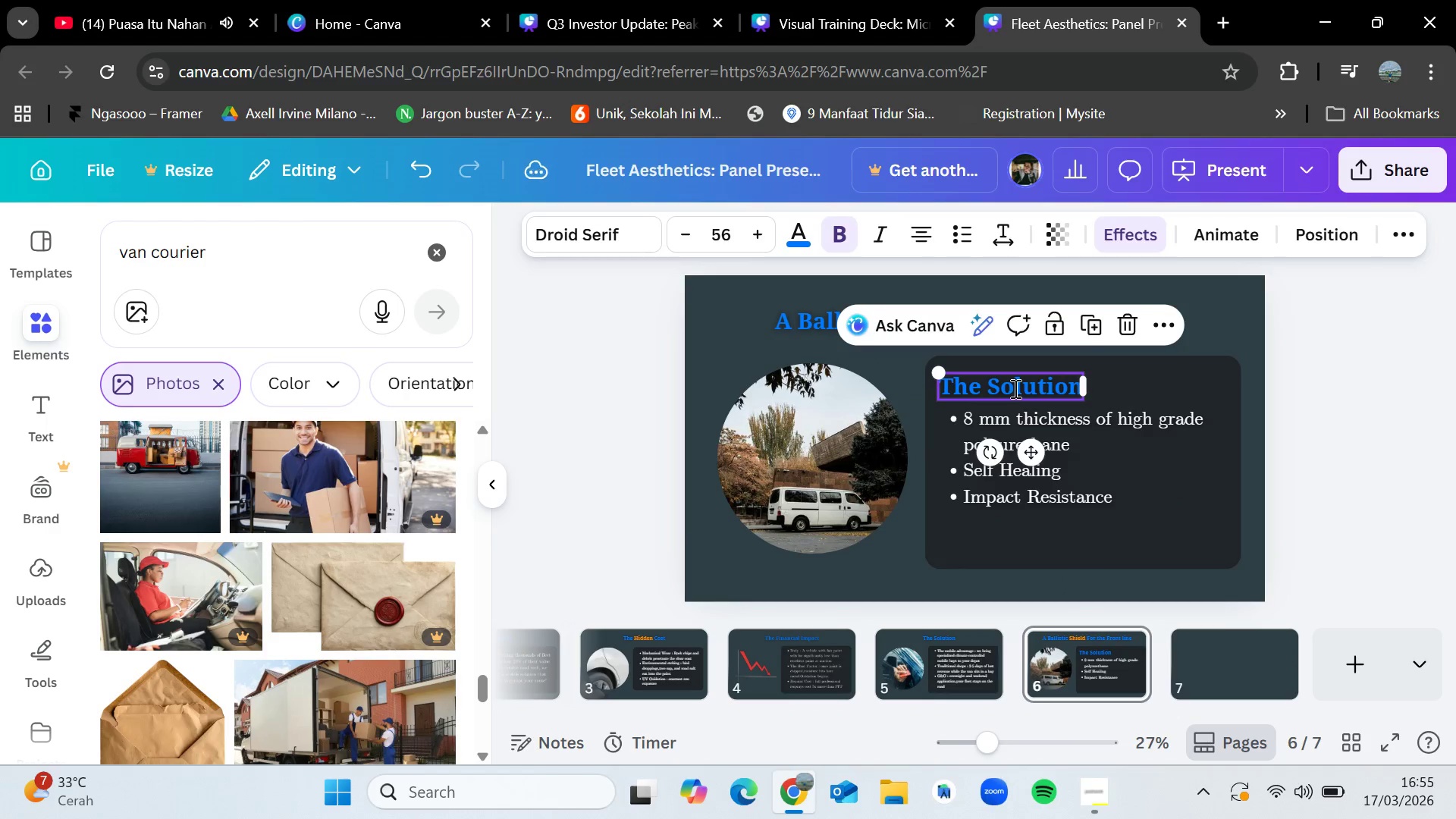 
double_click([1014, 388])
 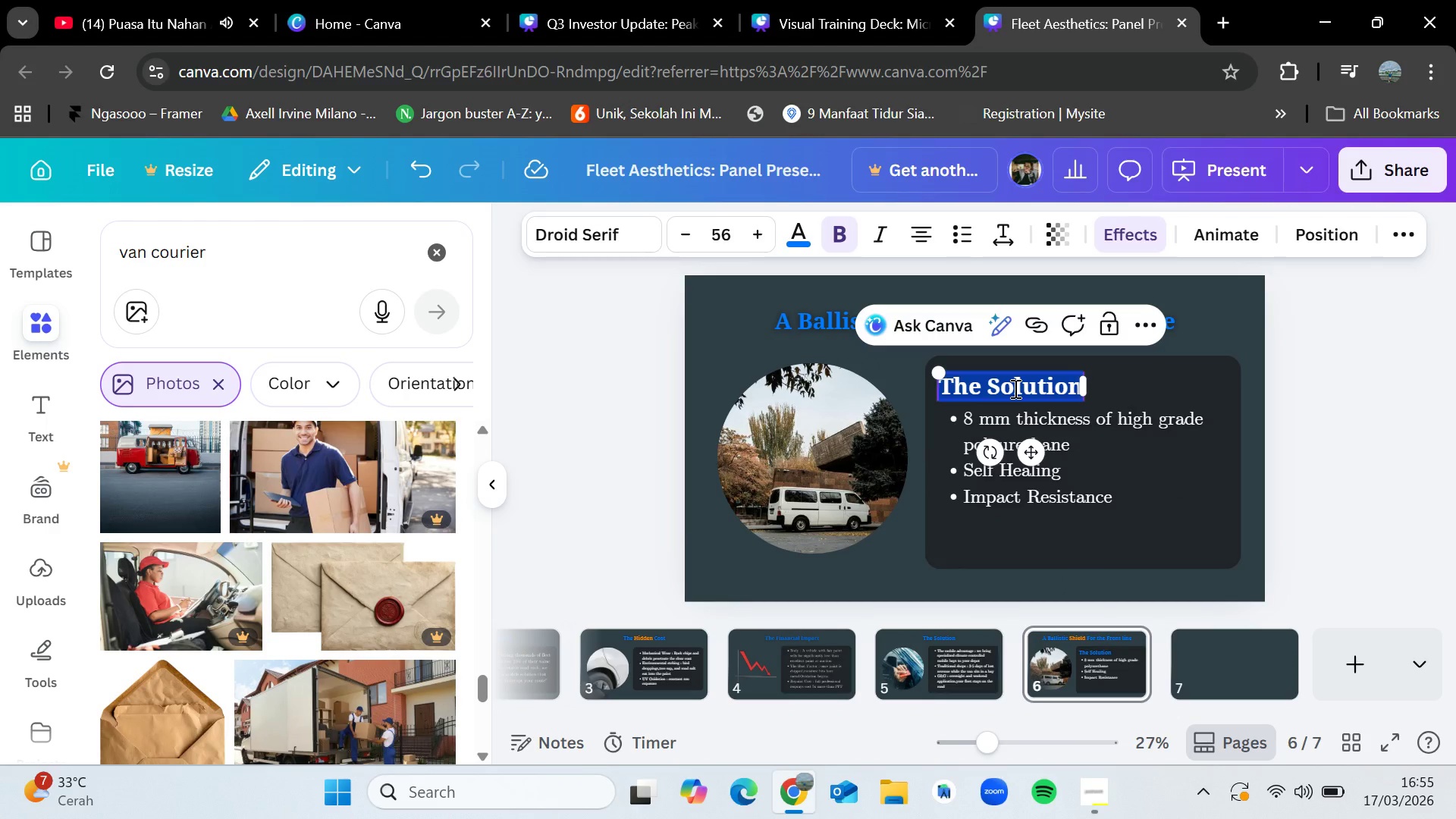 
key(Backspace)
type(PPF)
 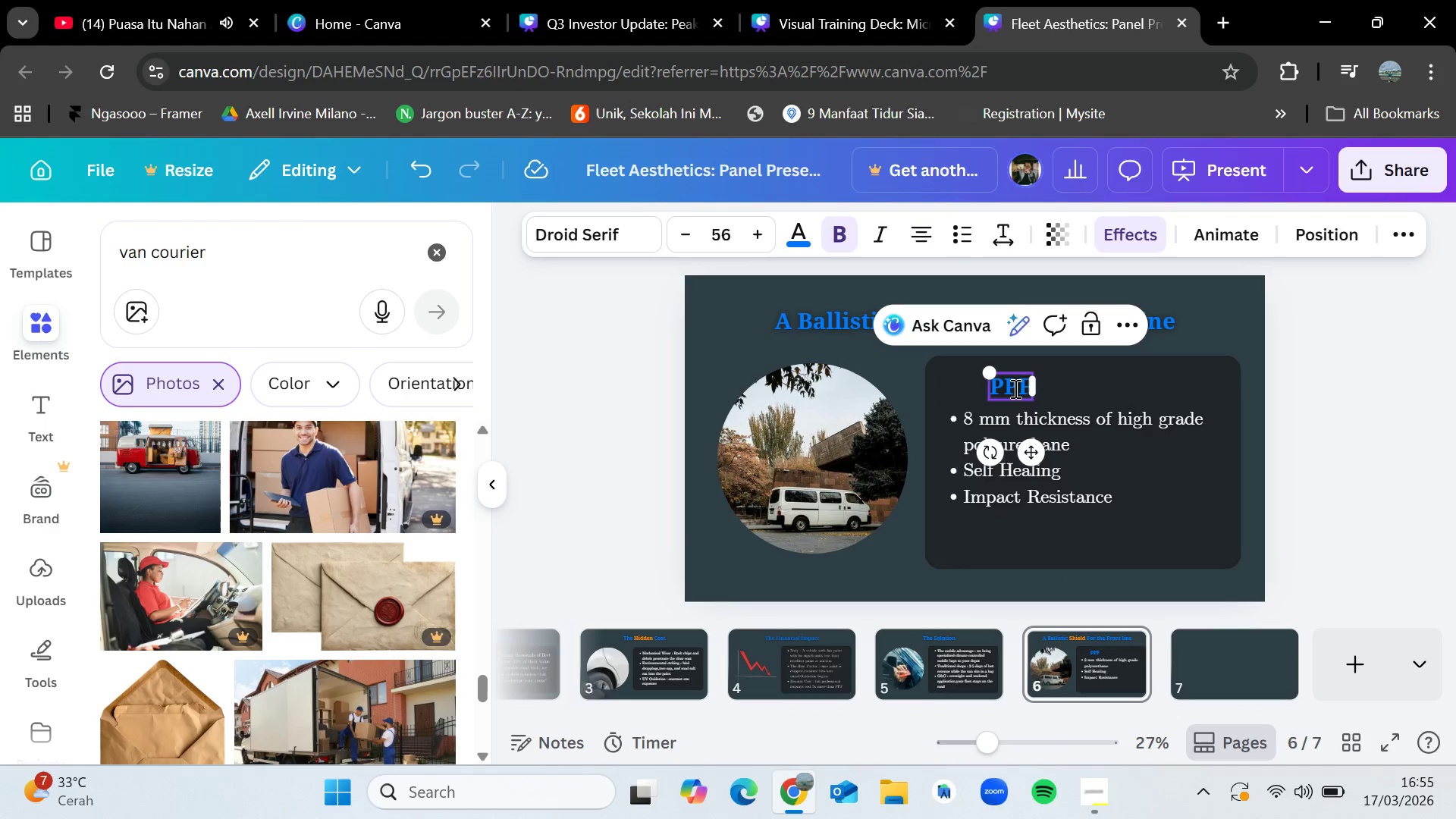 
left_click_drag(start_coordinate=[1009, 388], to_coordinate=[976, 384])
 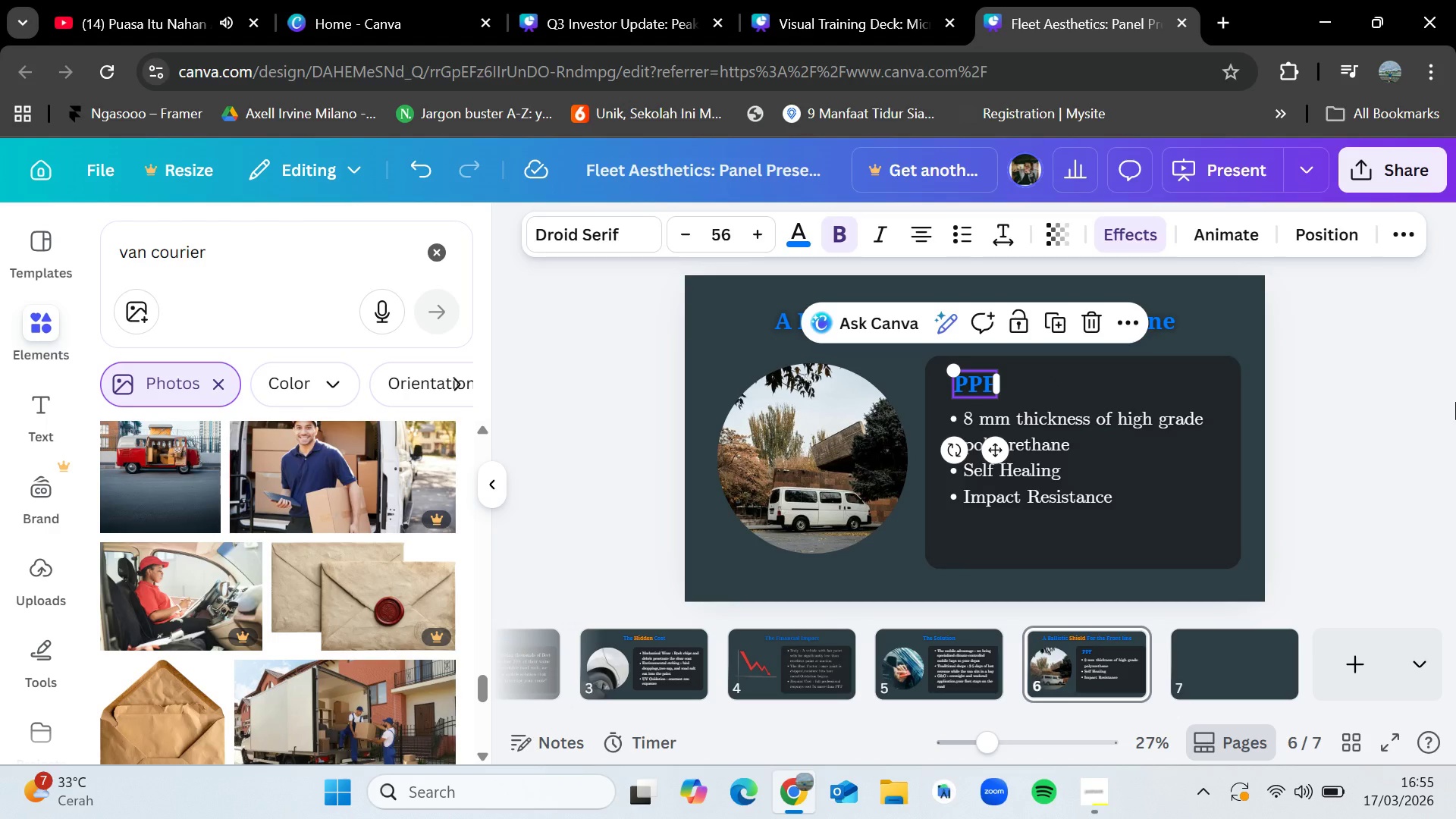 
left_click([1455, 402])
 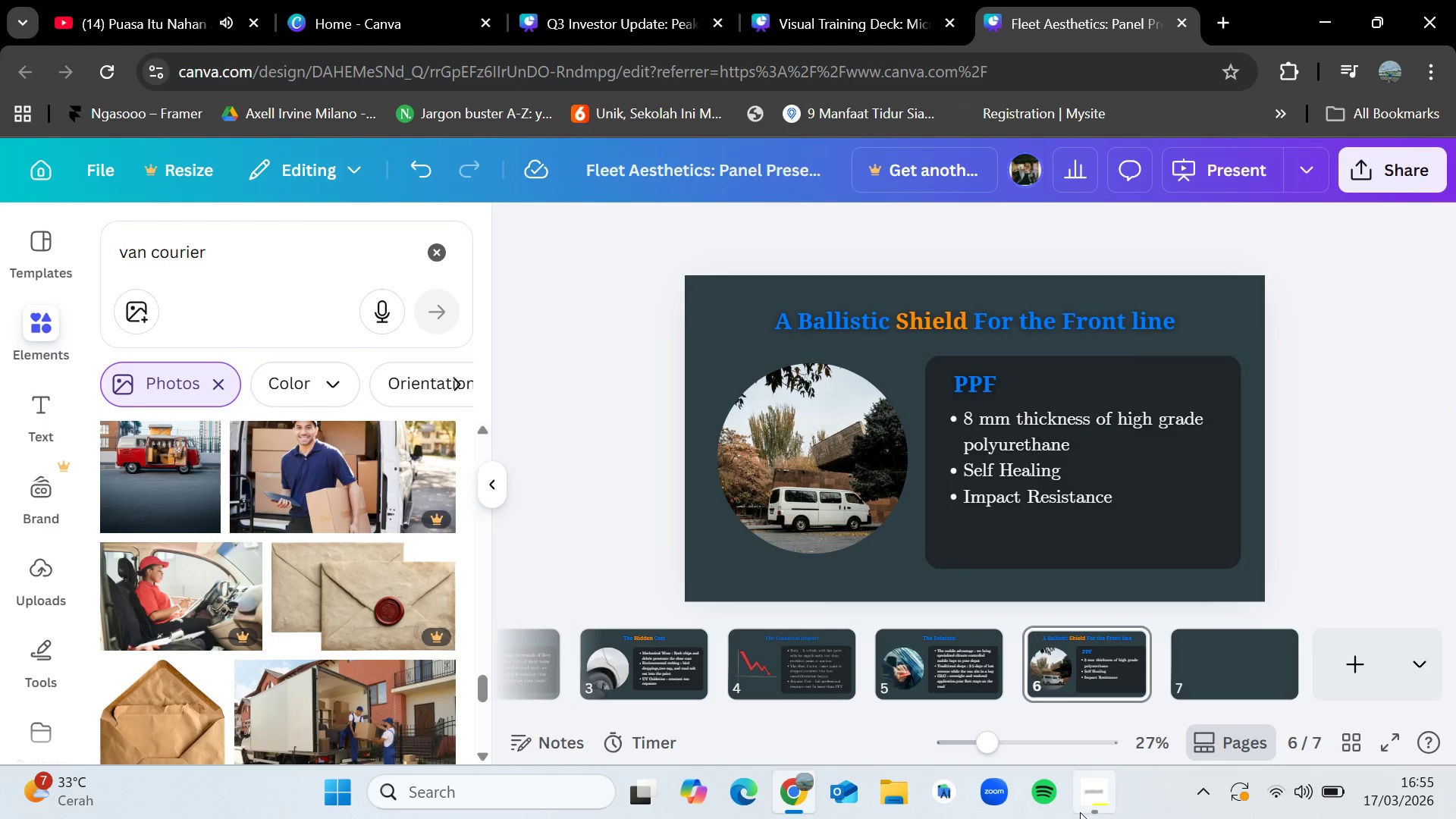 
left_click([1080, 808])